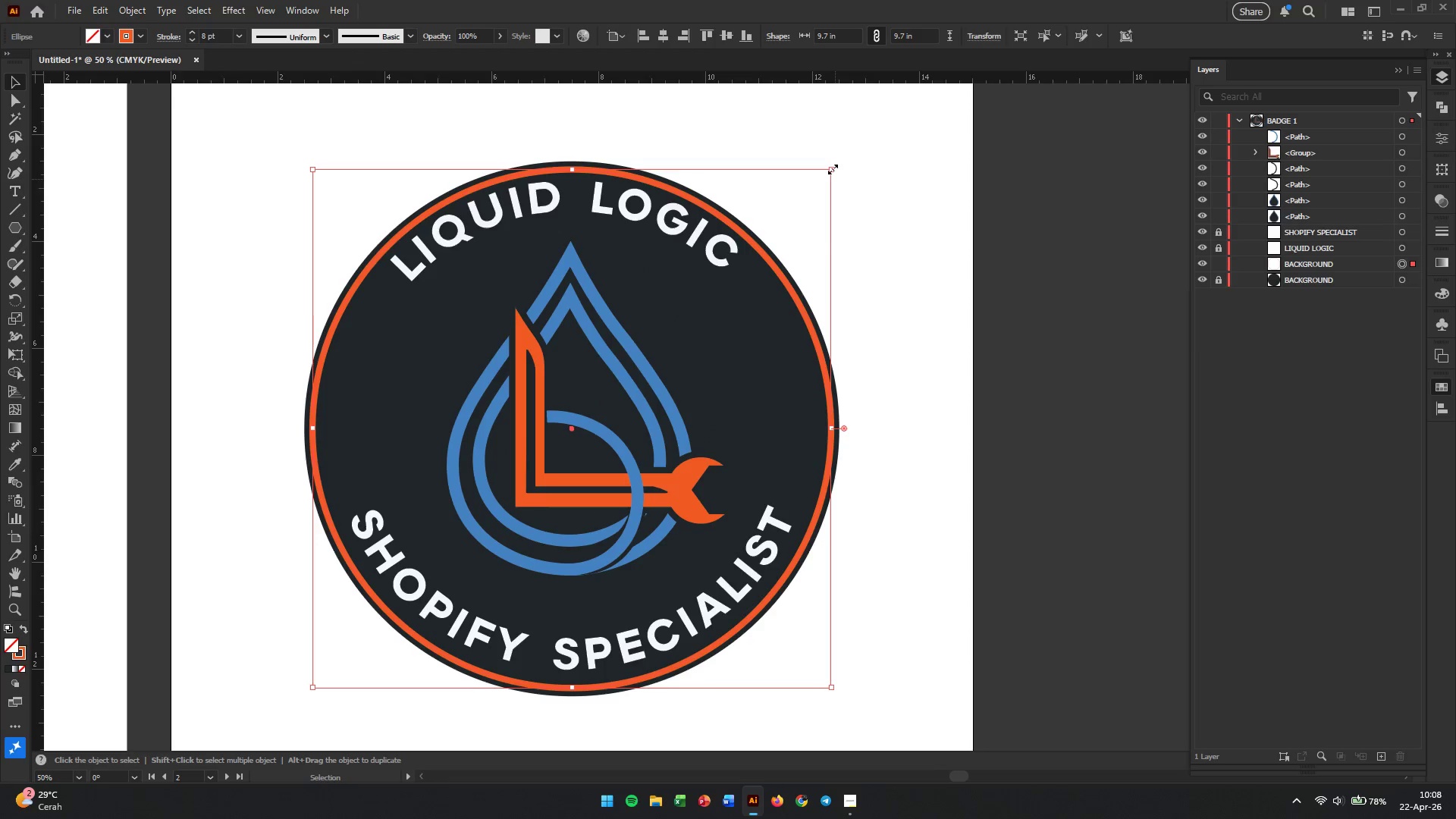 
hold_key(key=ShiftLeft, duration=1.14)
 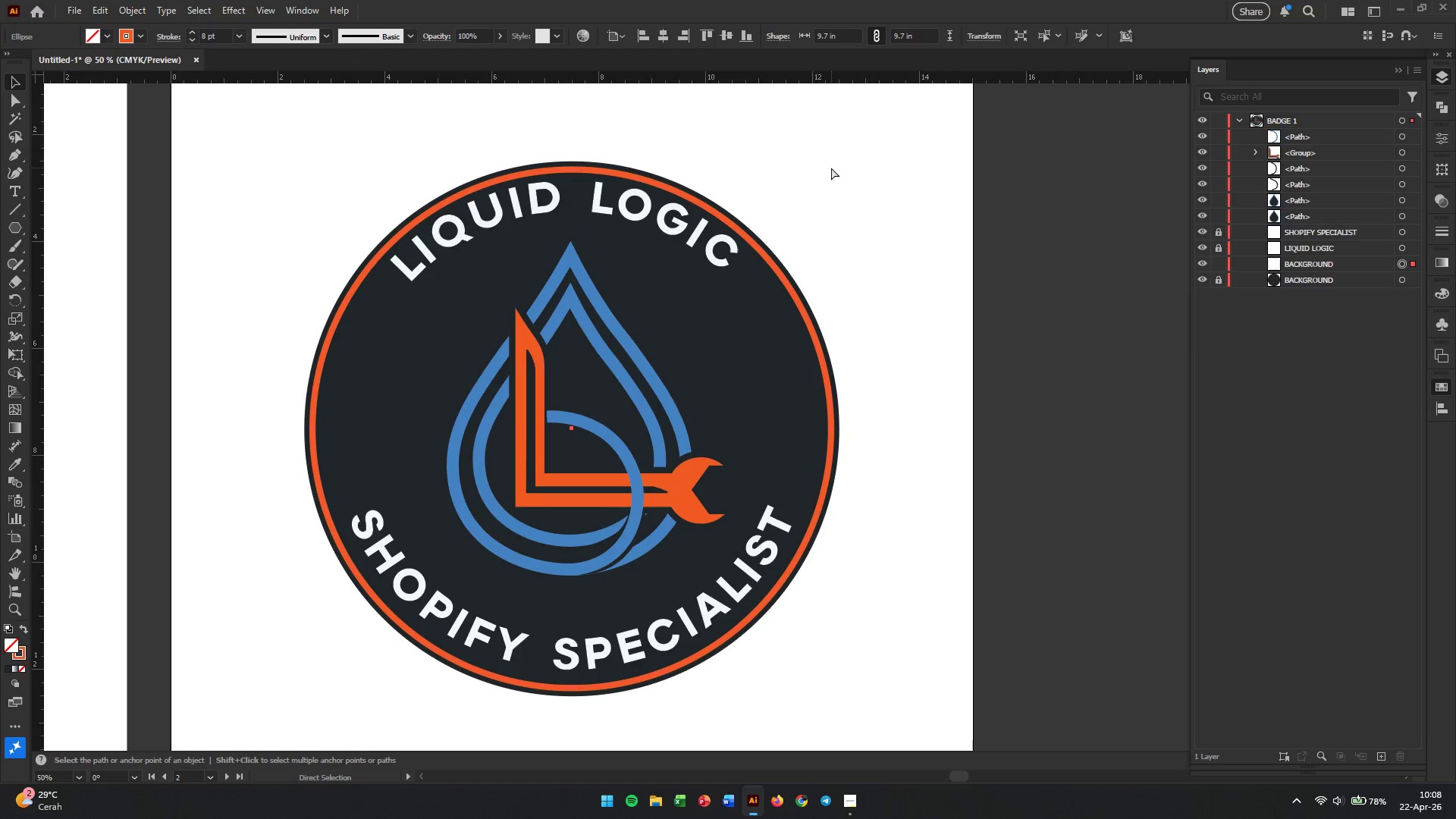 
key(Control+C)
 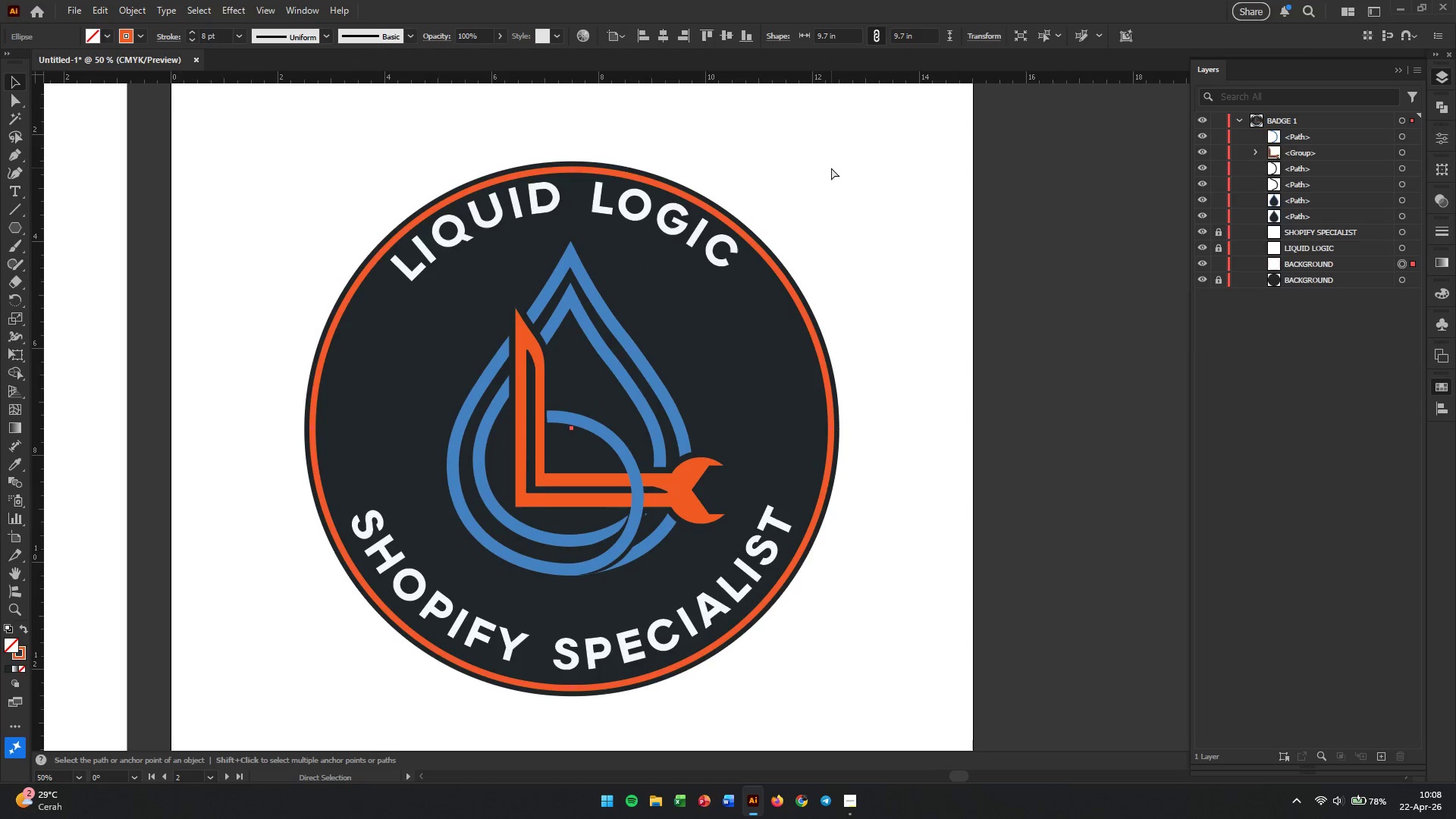 
key(Control+V)
 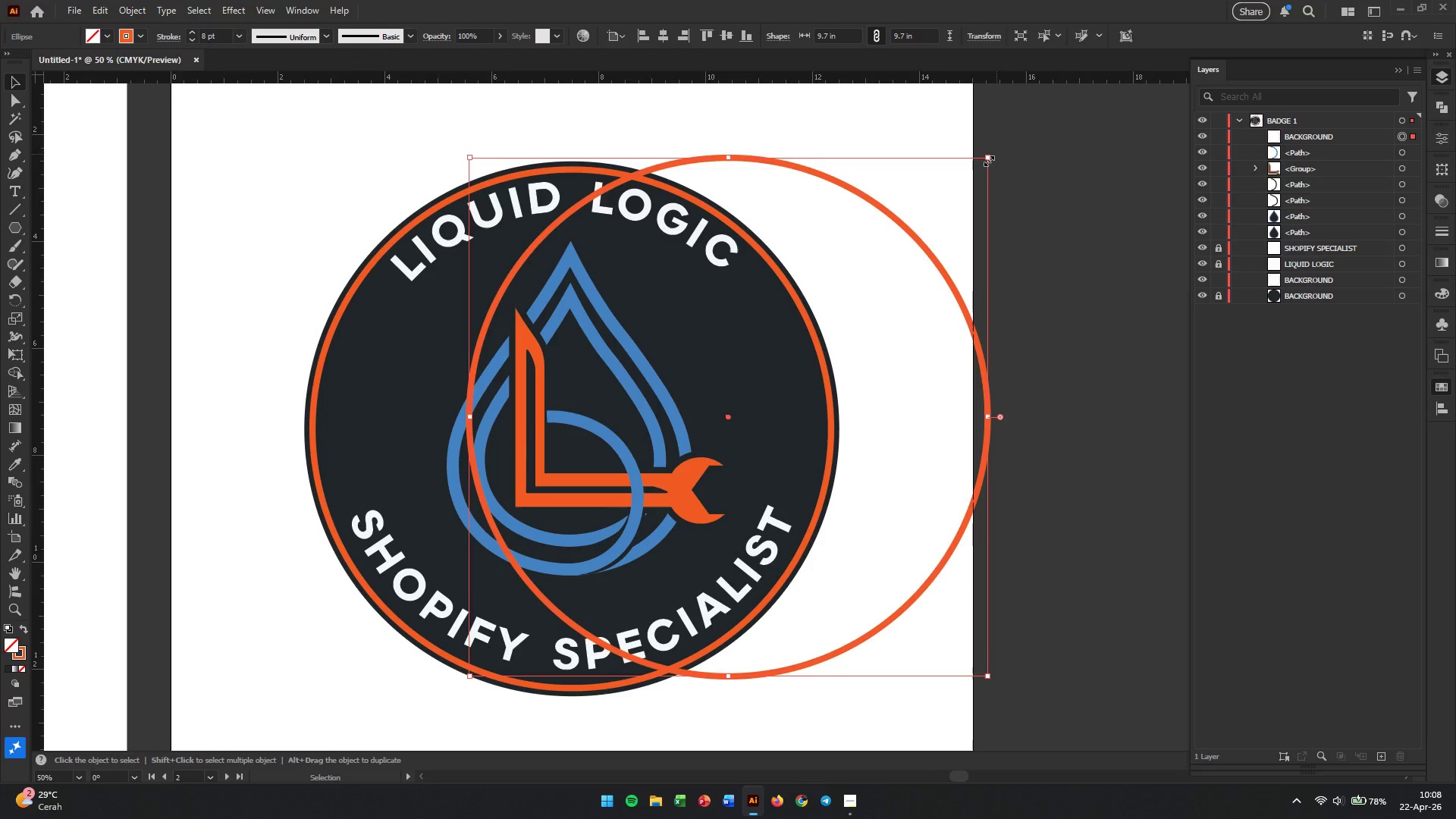 
left_click_drag(start_coordinate=[987, 159], to_coordinate=[899, 251])
 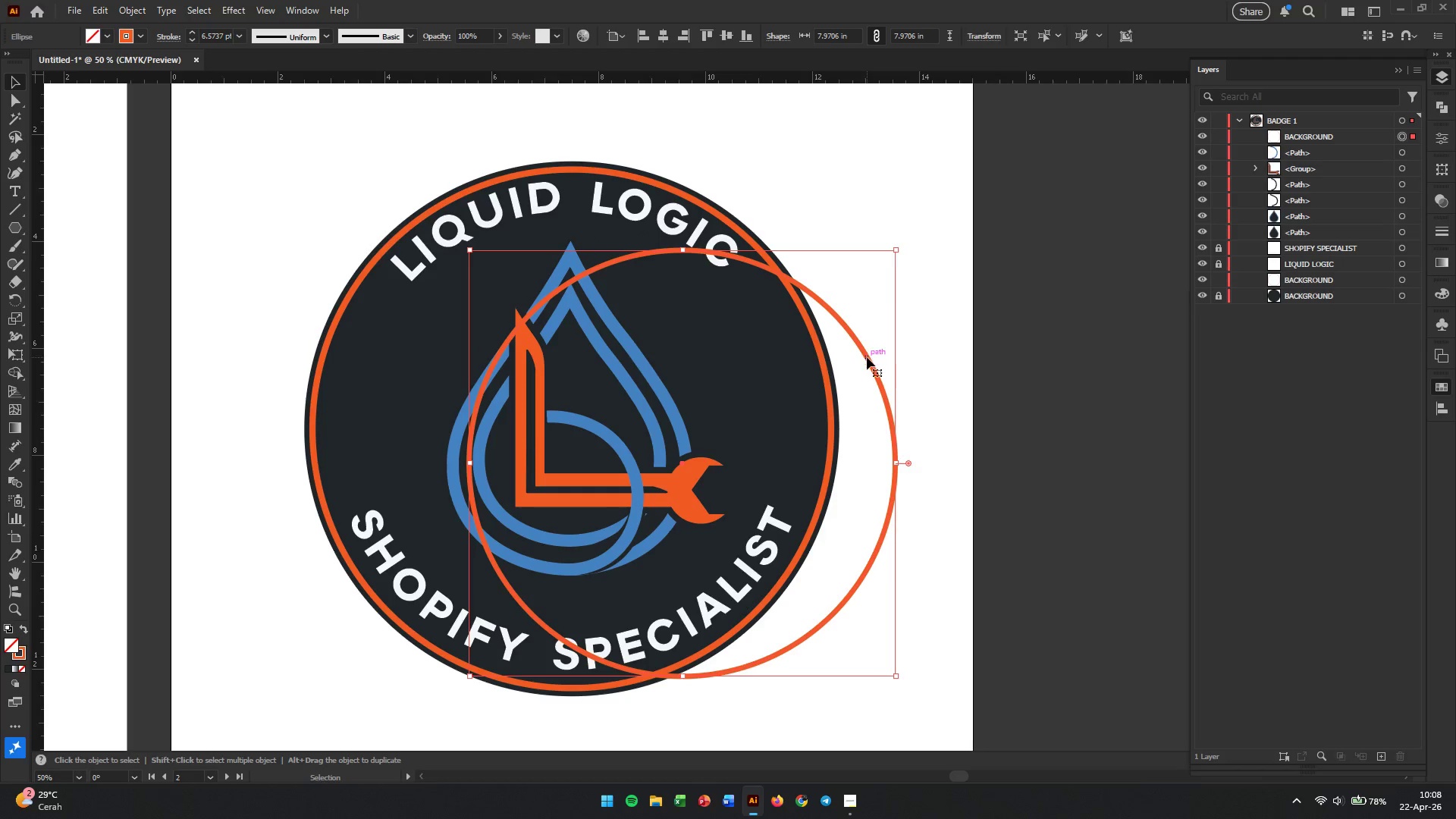 
hold_key(key=ShiftLeft, duration=1.16)
 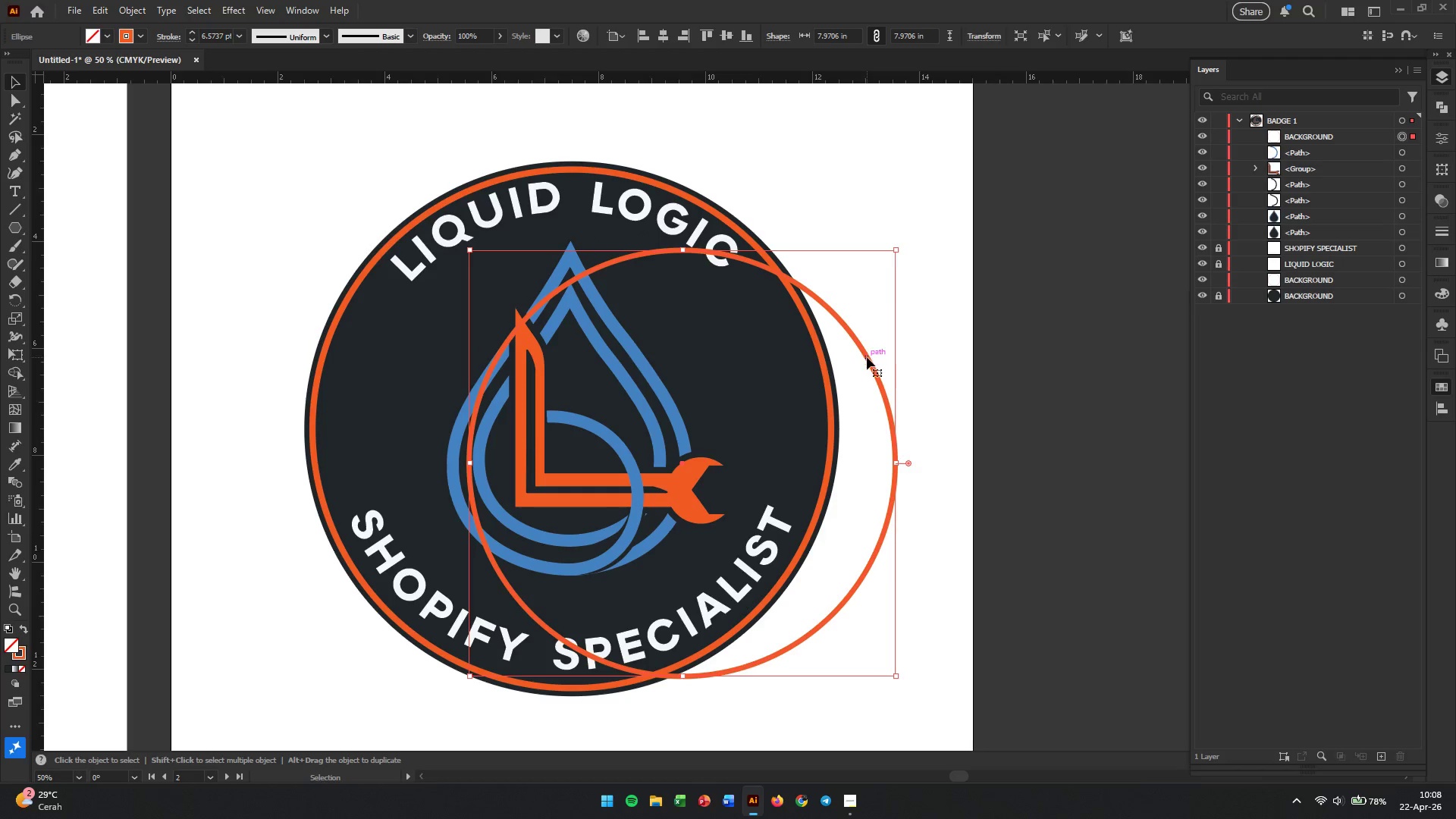 
left_click_drag(start_coordinate=[867, 357], to_coordinate=[752, 323])
 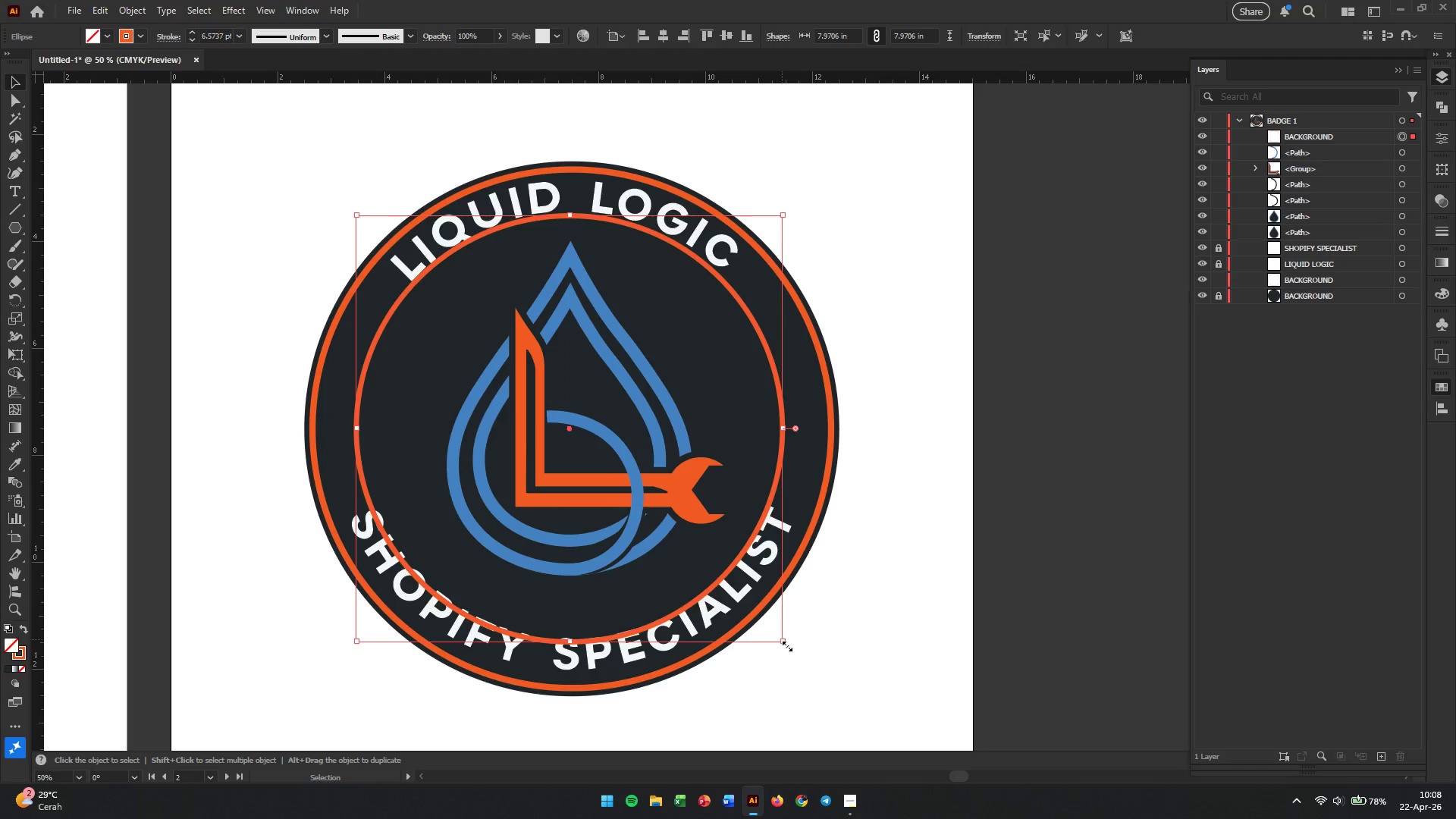 
left_click_drag(start_coordinate=[783, 642], to_coordinate=[767, 619])
 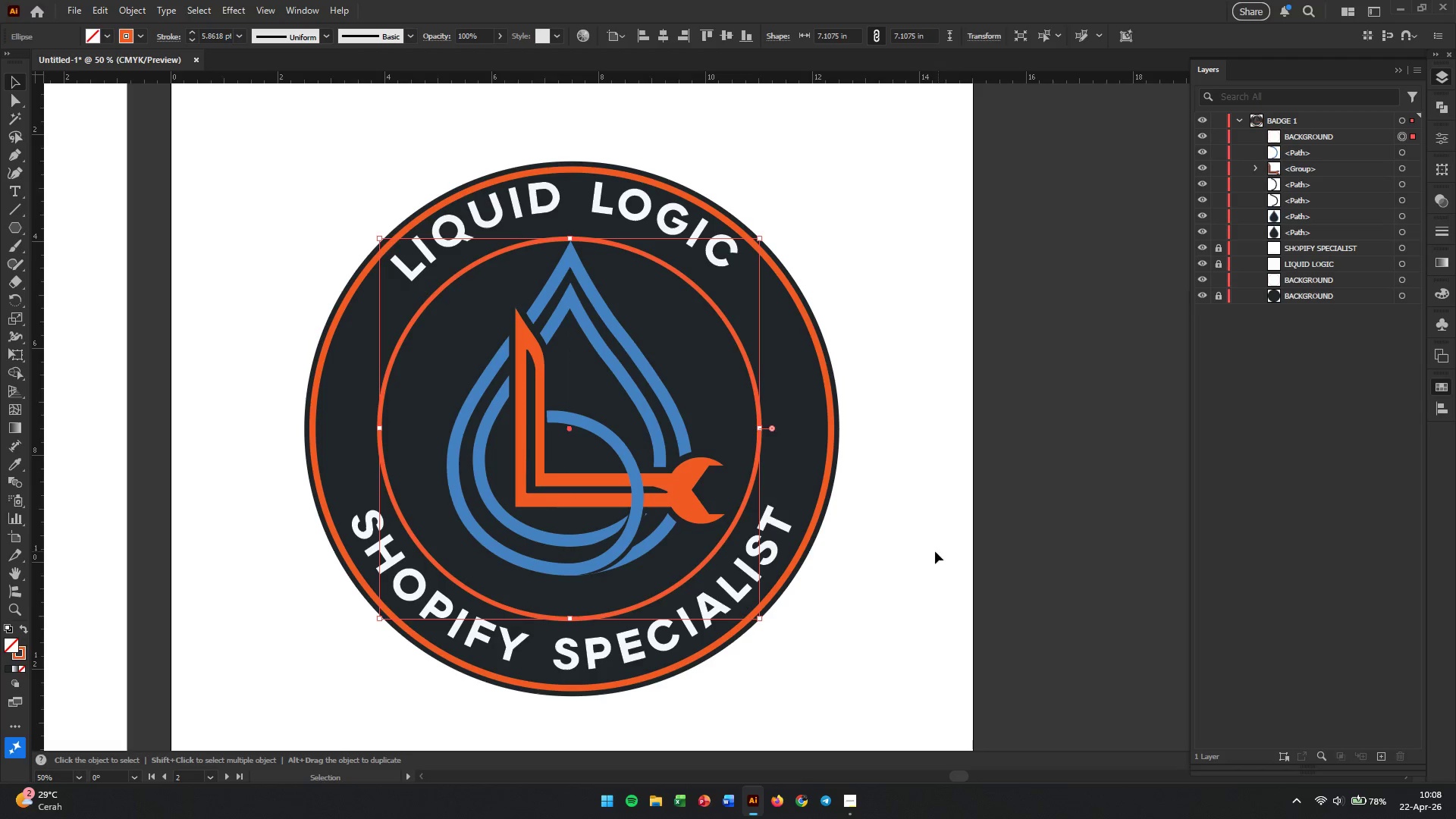 
hold_key(key=ShiftLeft, duration=7.88)
 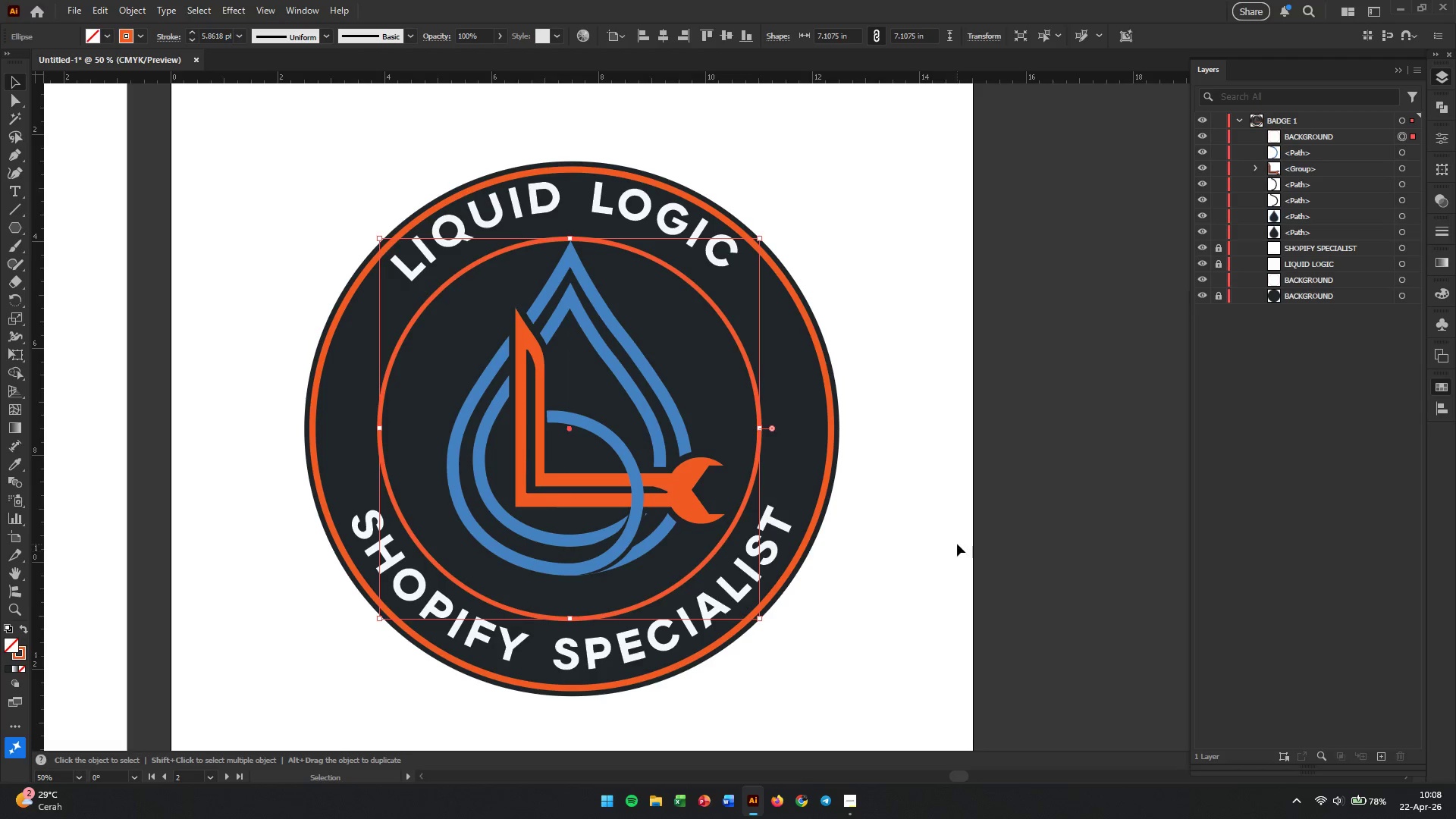 
hold_key(key=AltLeft, duration=7.47)
 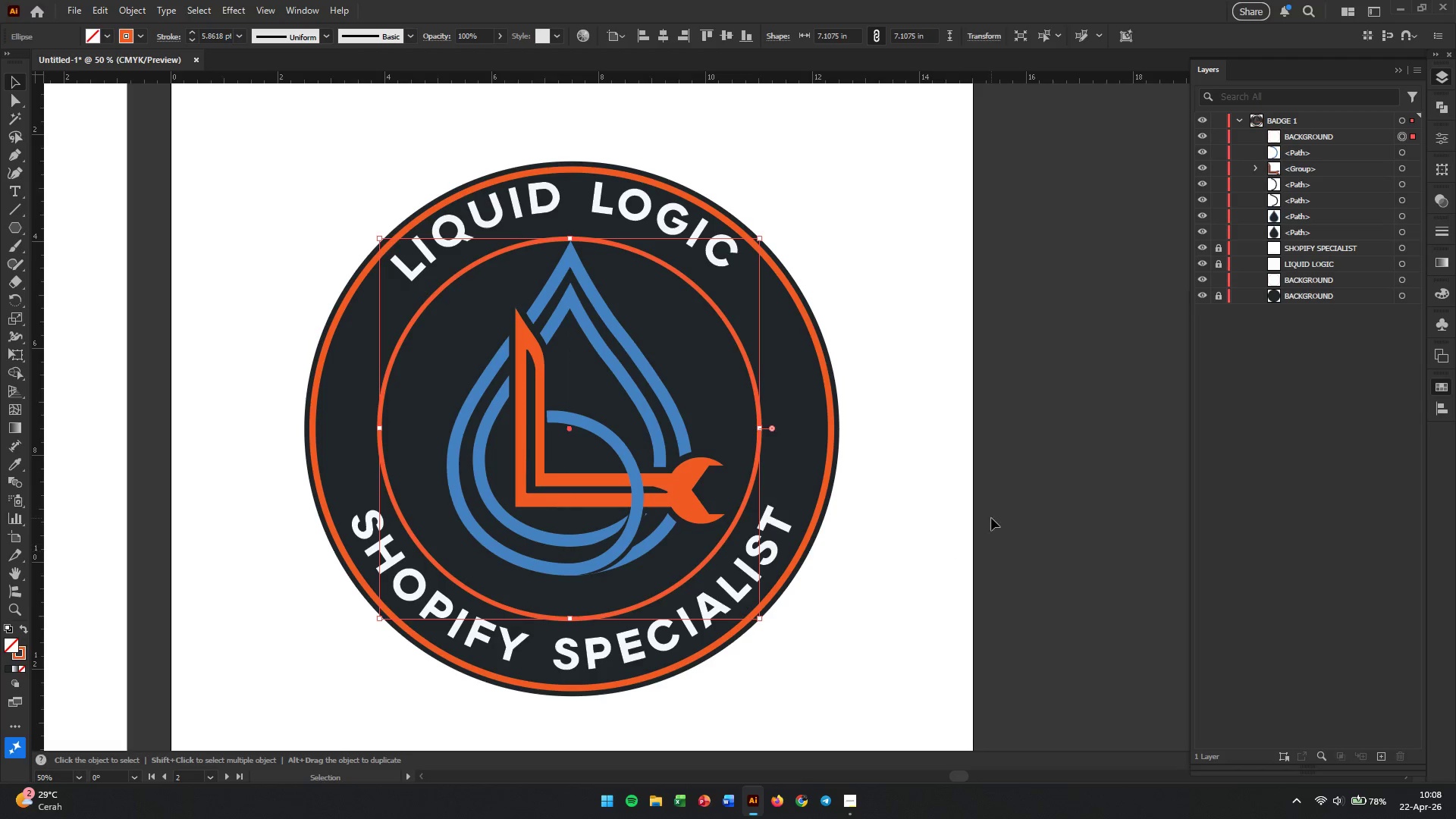 
left_click([1043, 479])
 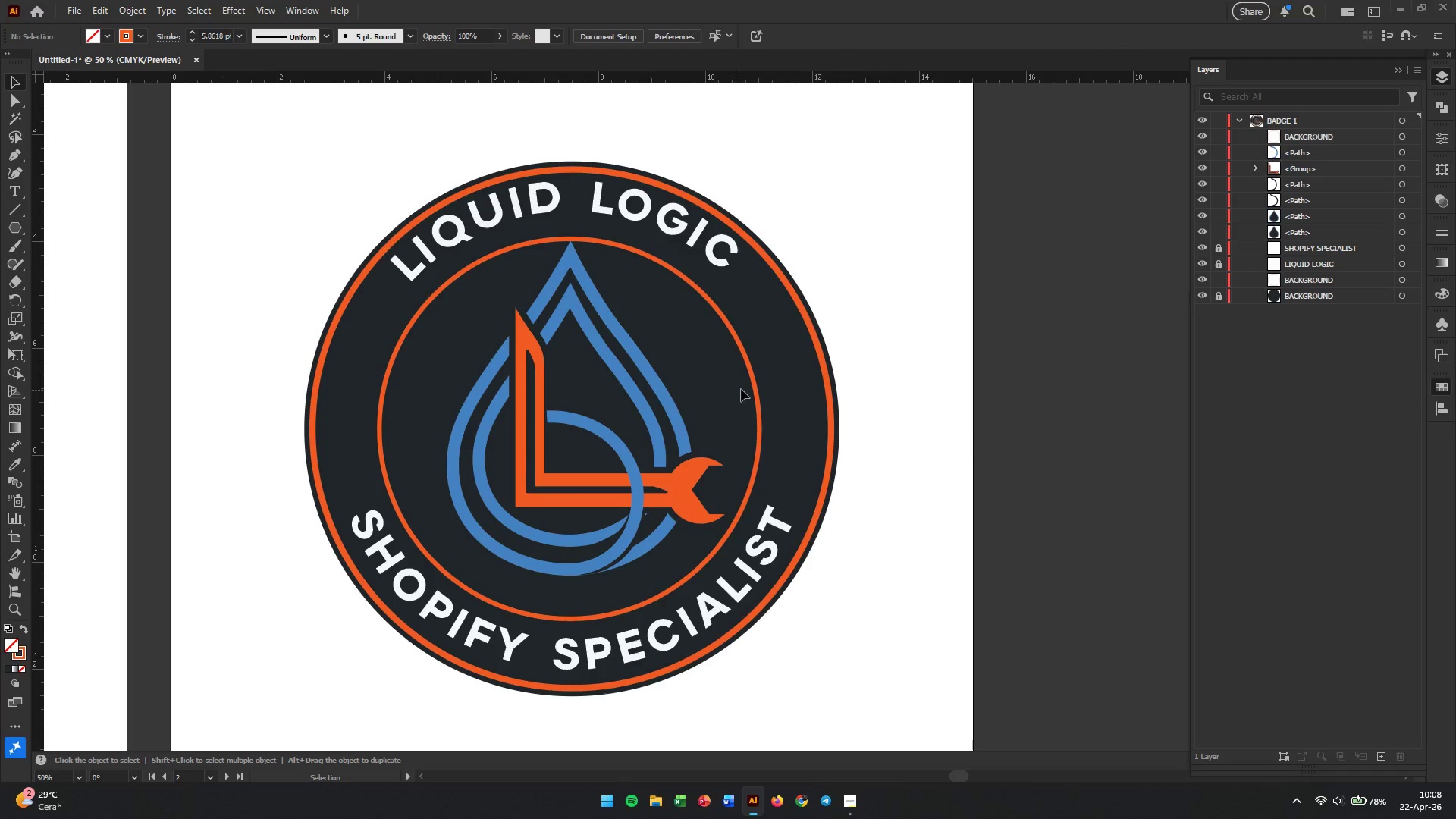 
left_click([666, 404])
 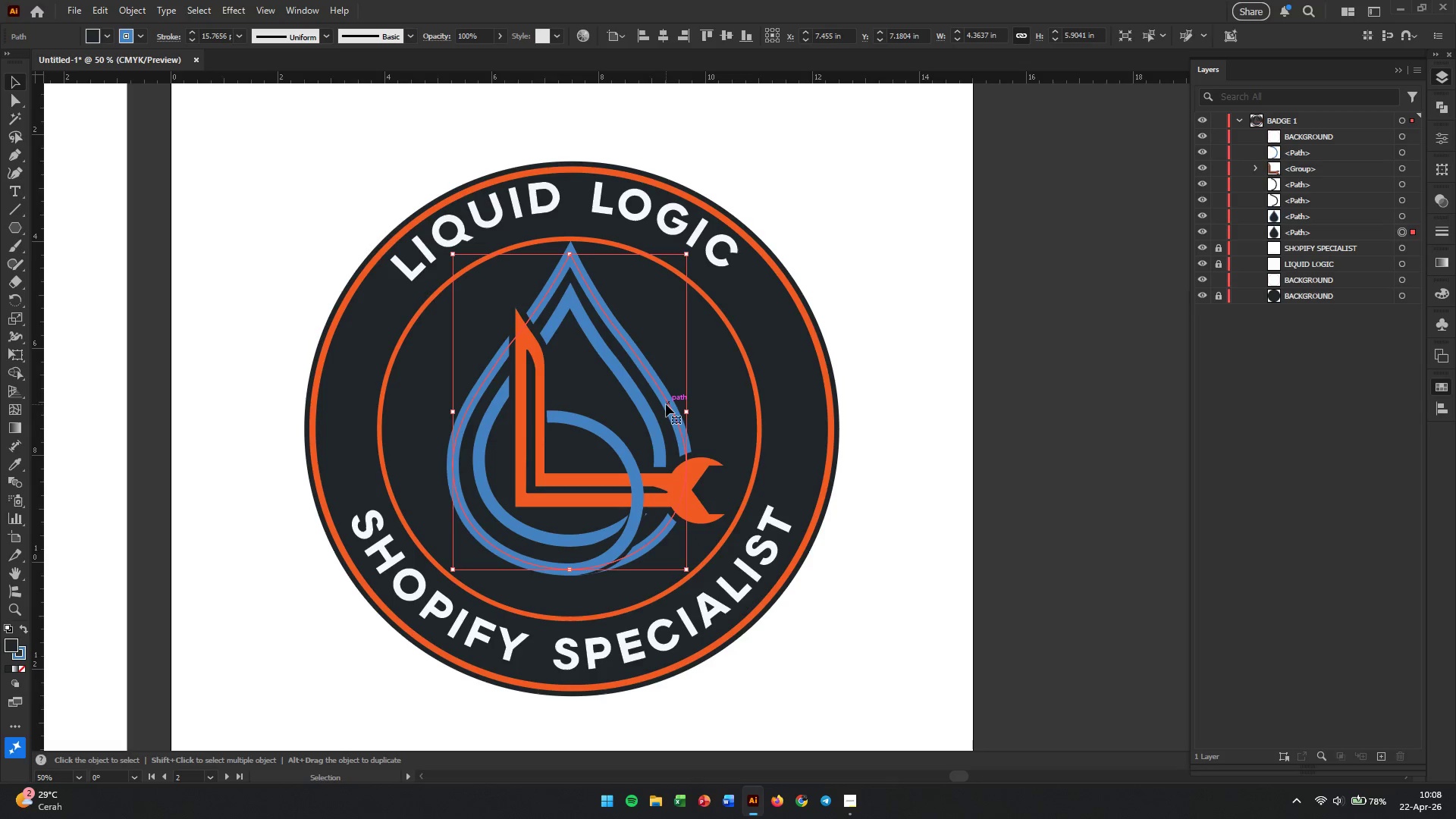 
wait(11.05)
 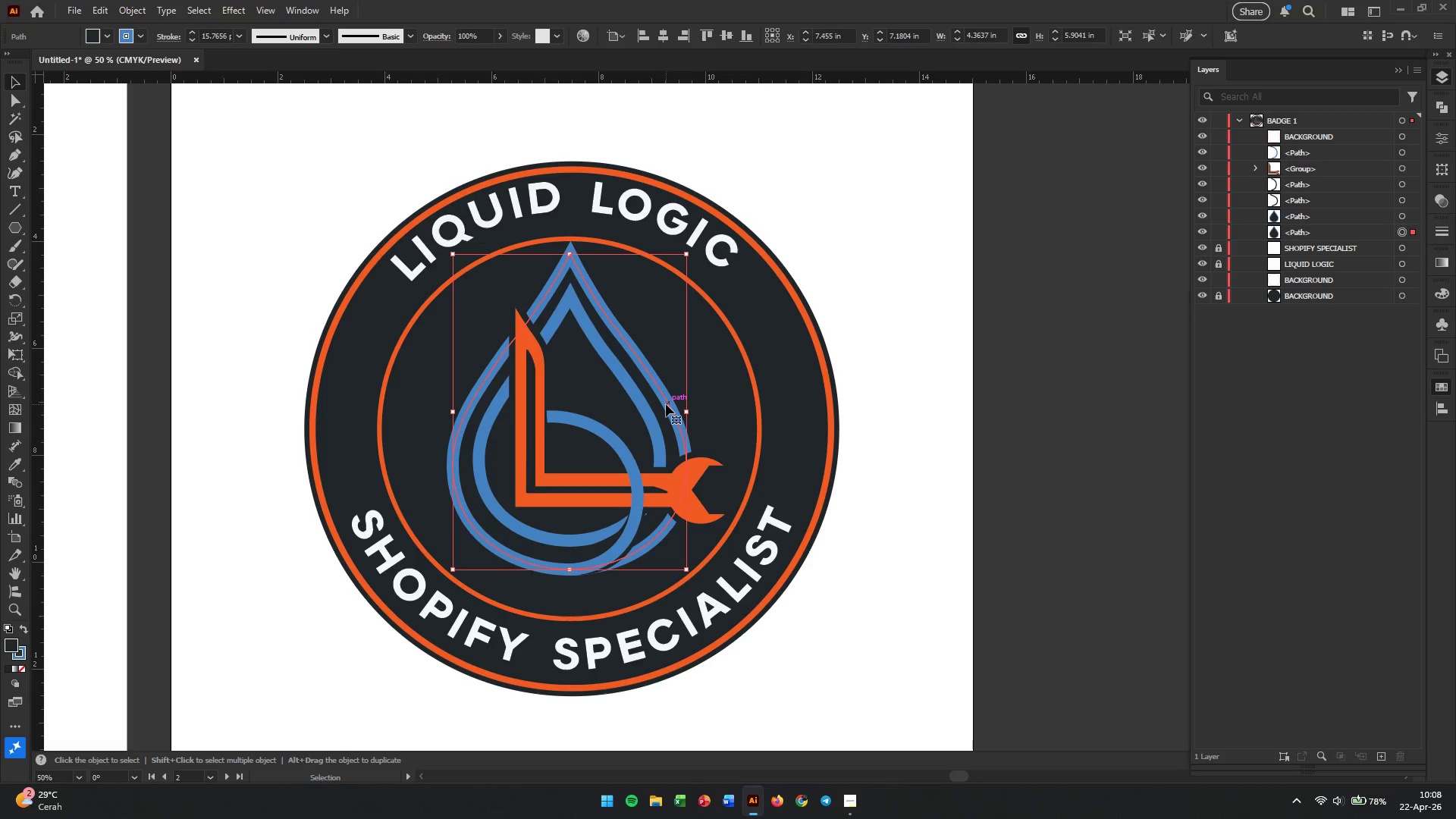 
left_click([127, 14])
 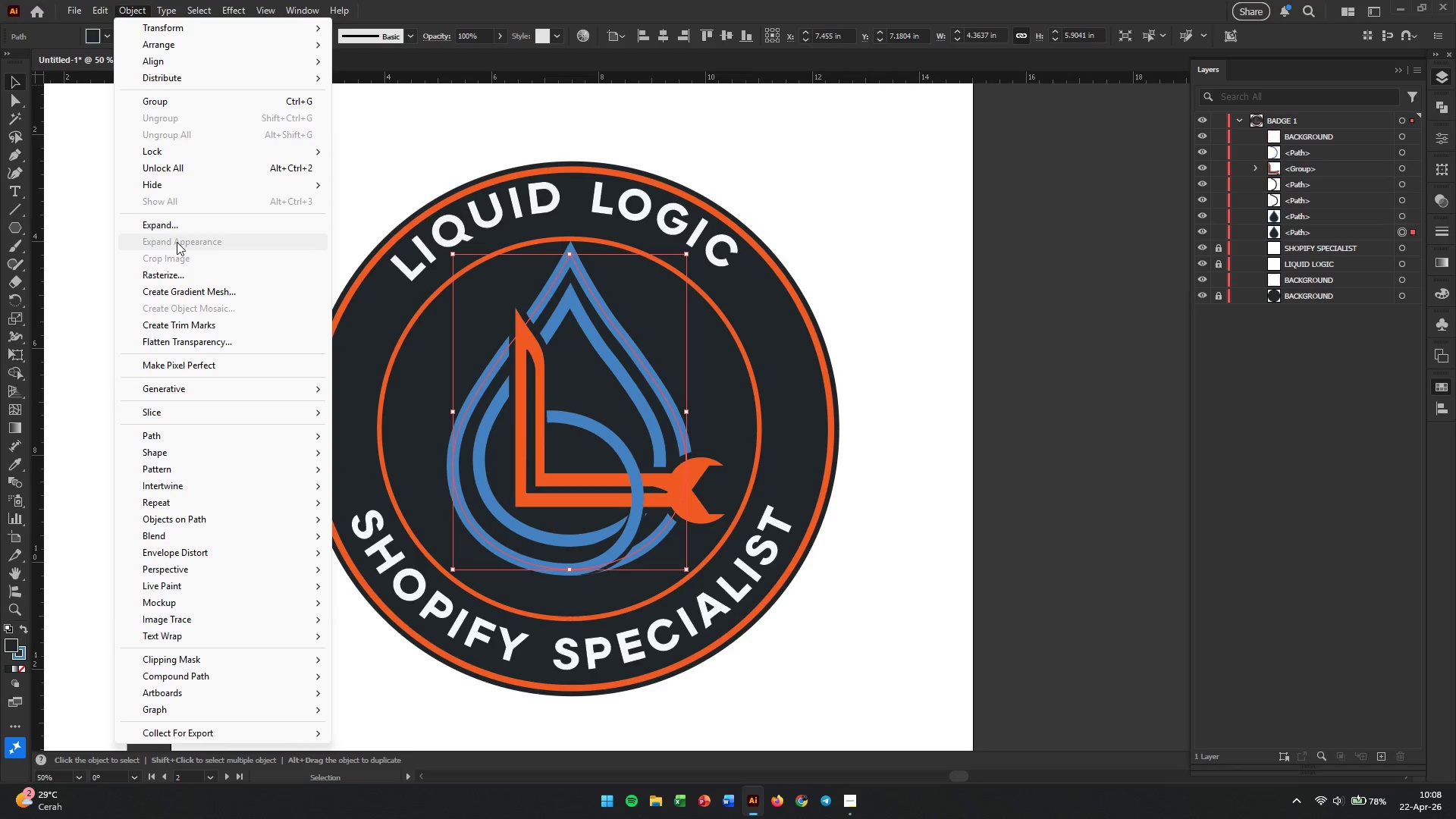 
left_click([181, 229])
 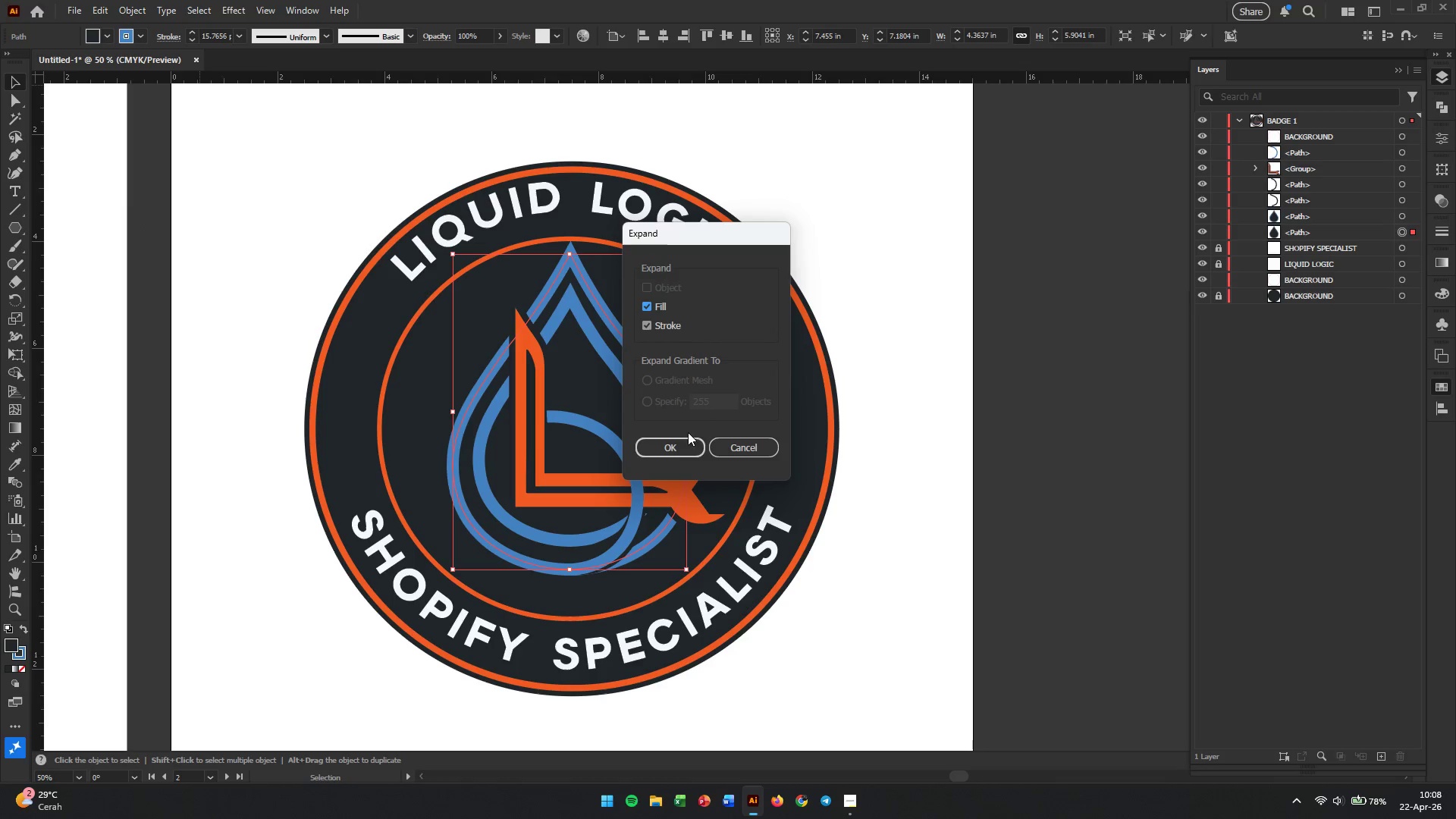 
left_click([667, 446])
 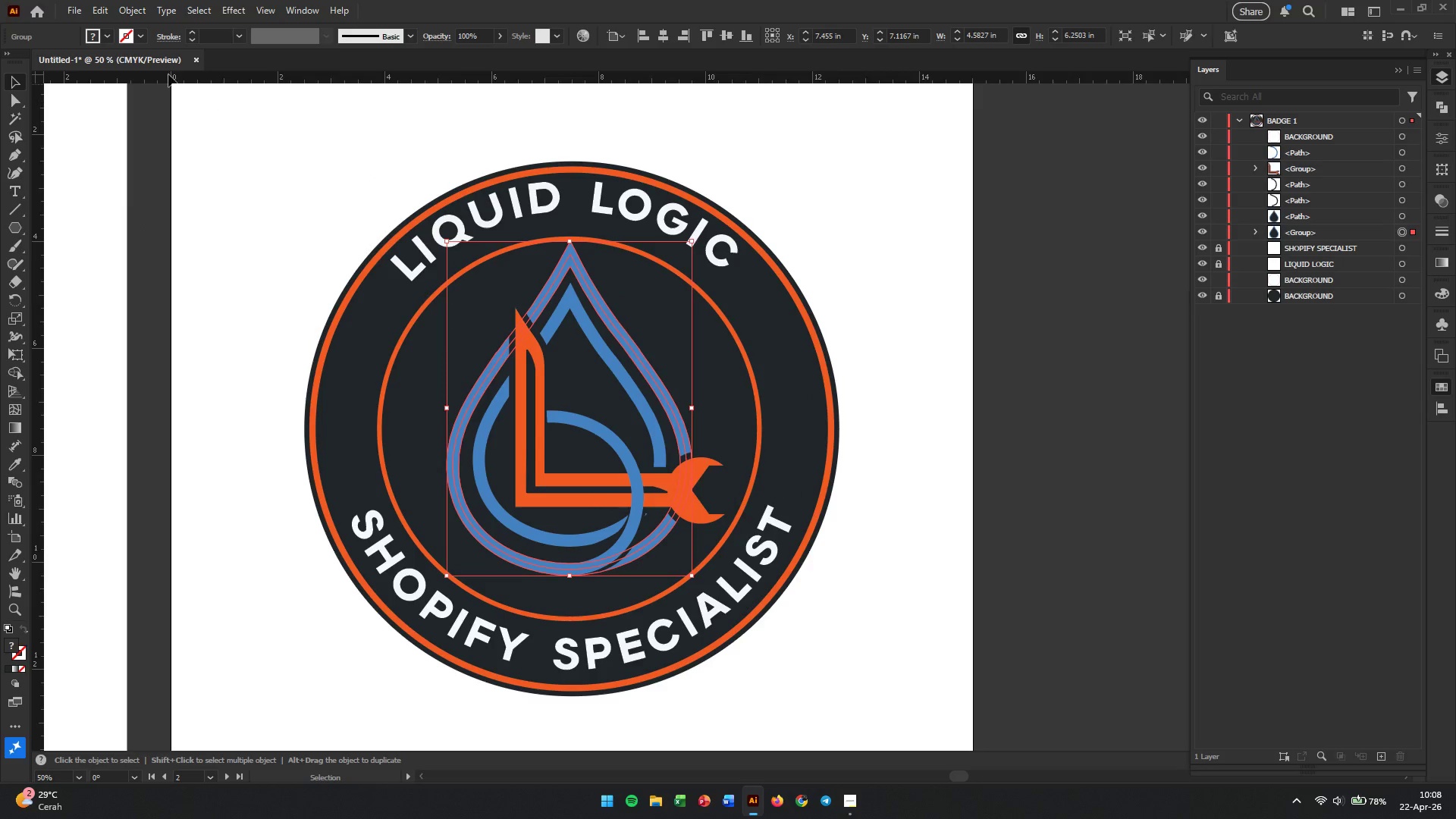 
left_click([143, 37])
 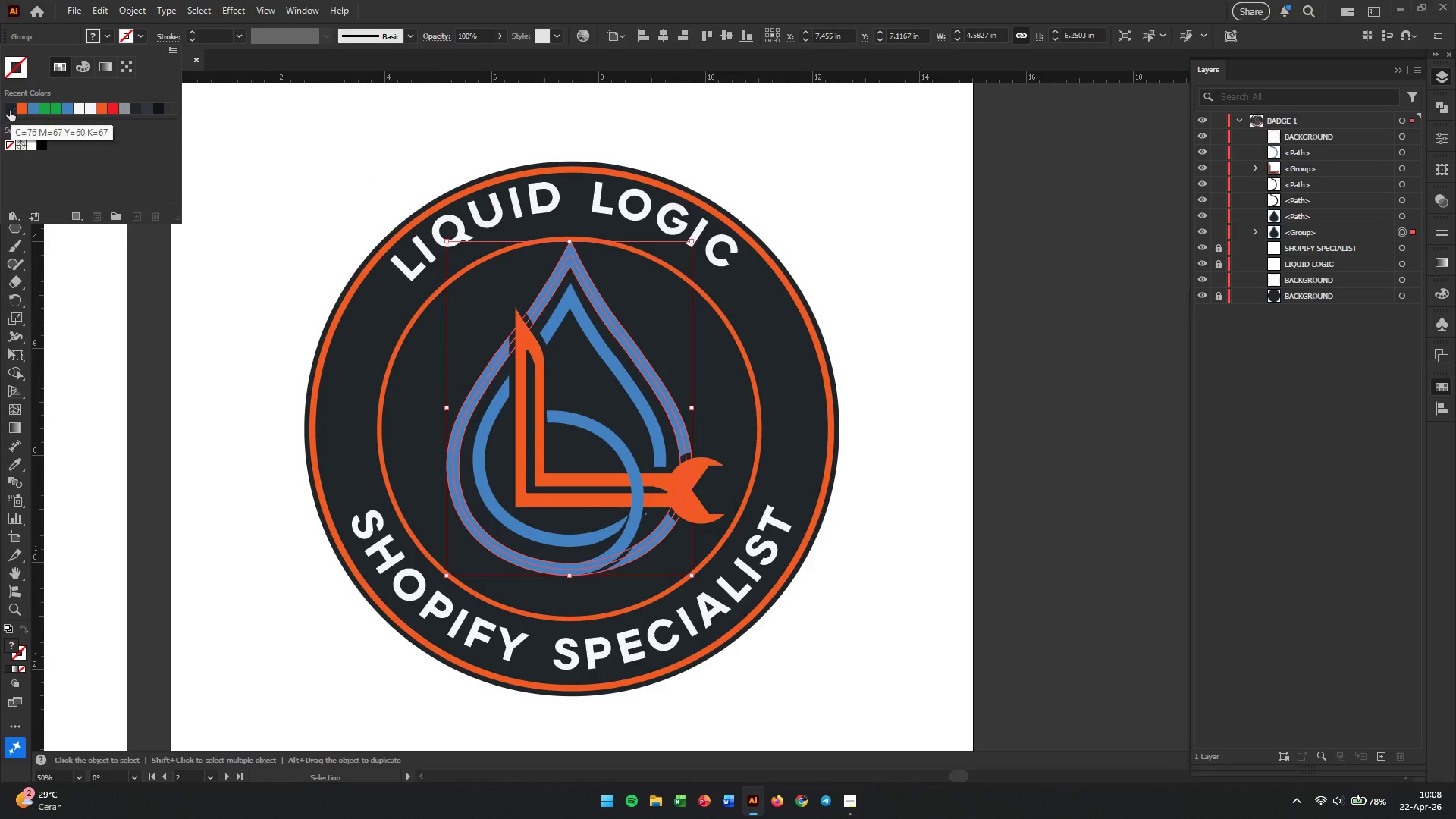 
left_click([10, 110])
 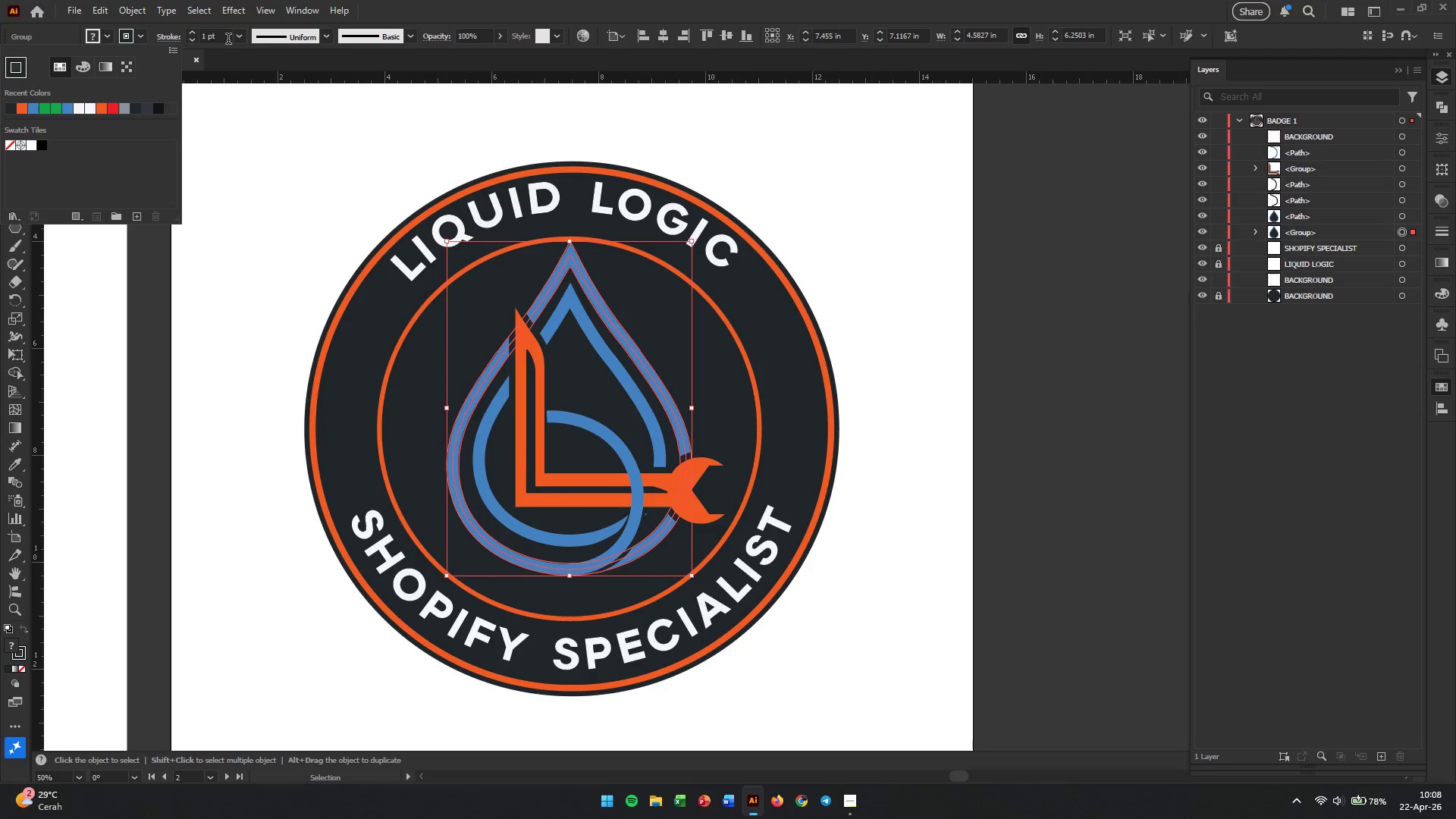 
left_click([238, 39])
 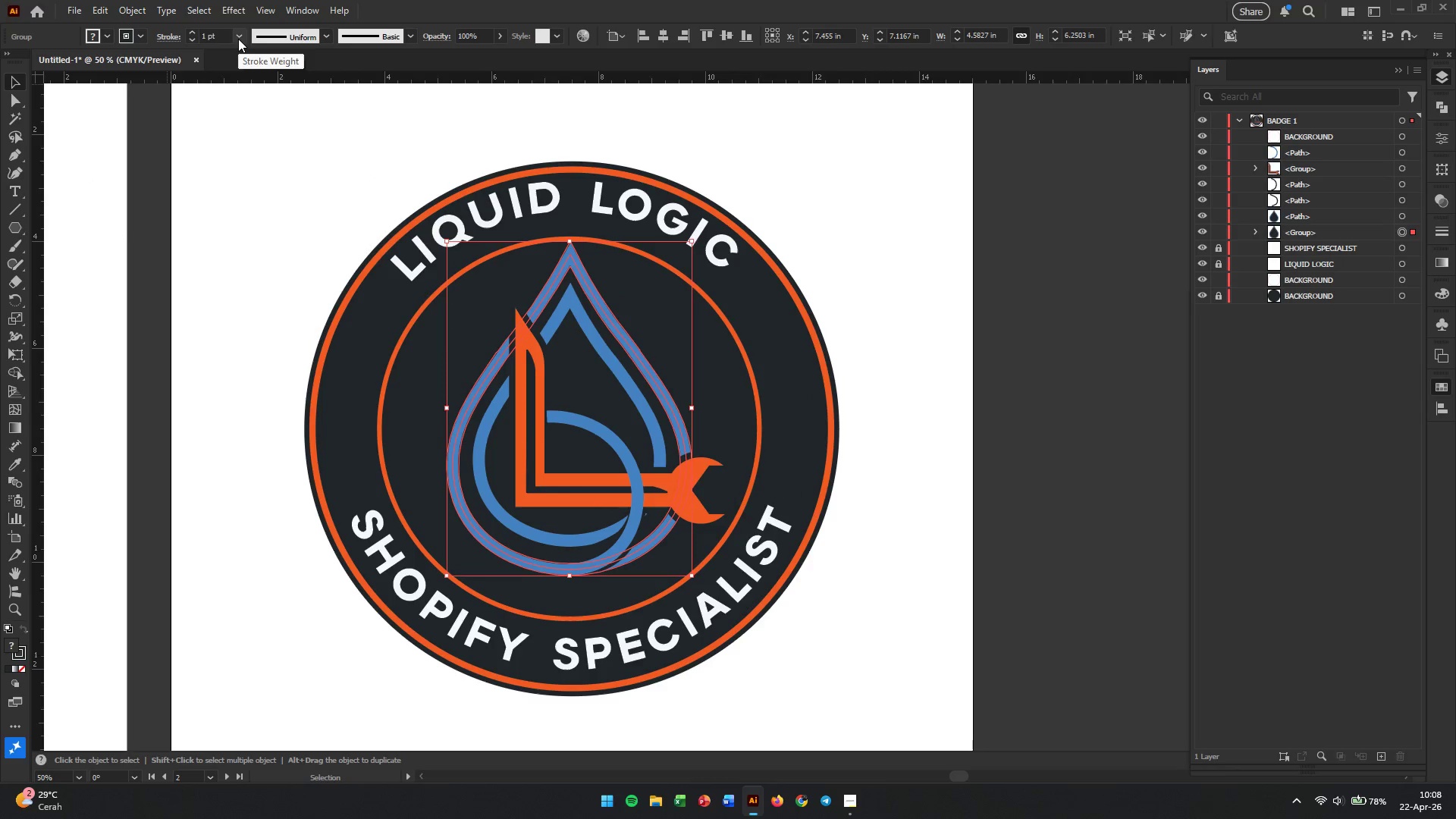 
left_click([238, 39])
 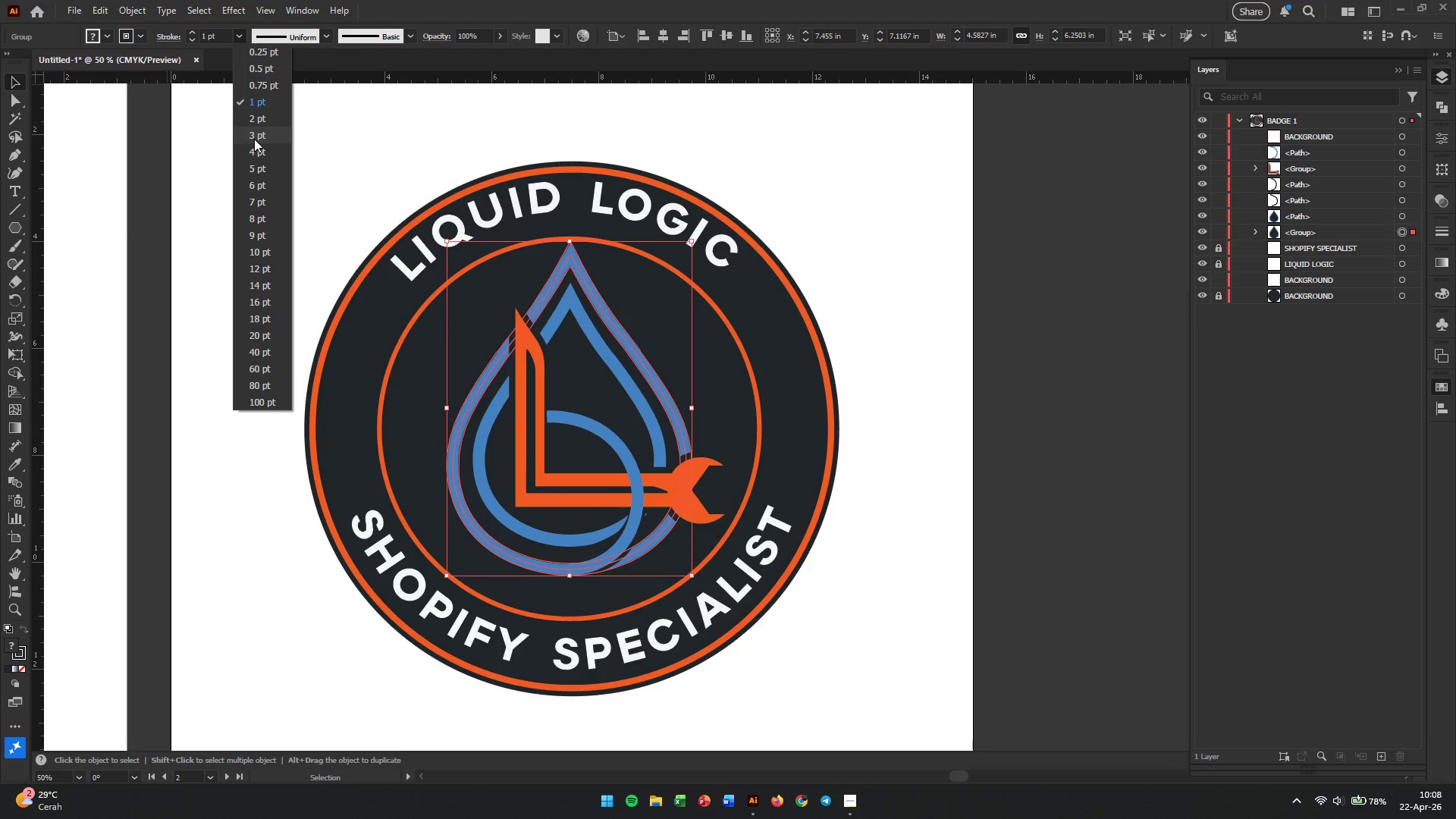 
left_click([254, 149])
 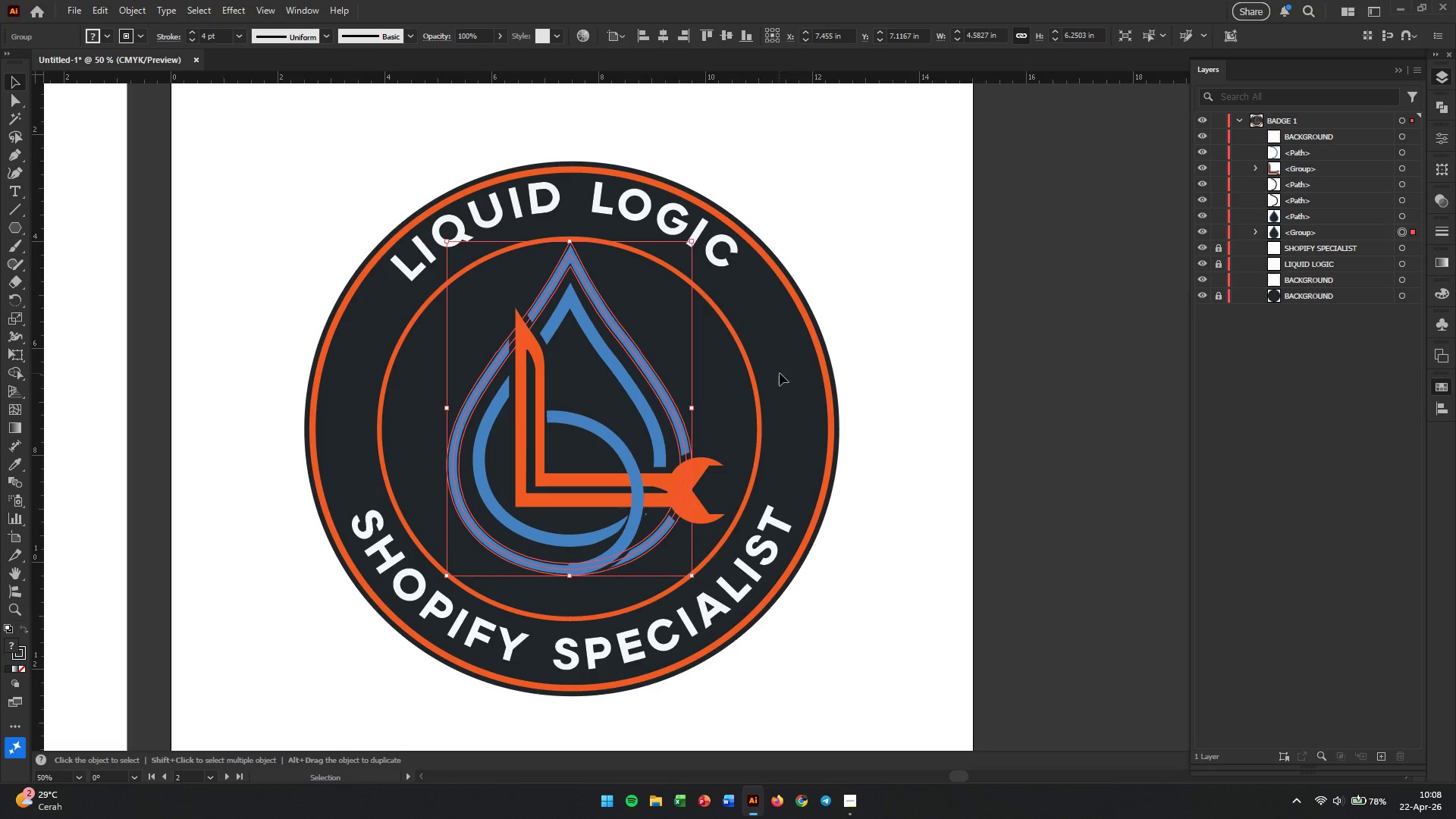 
left_click([865, 453])
 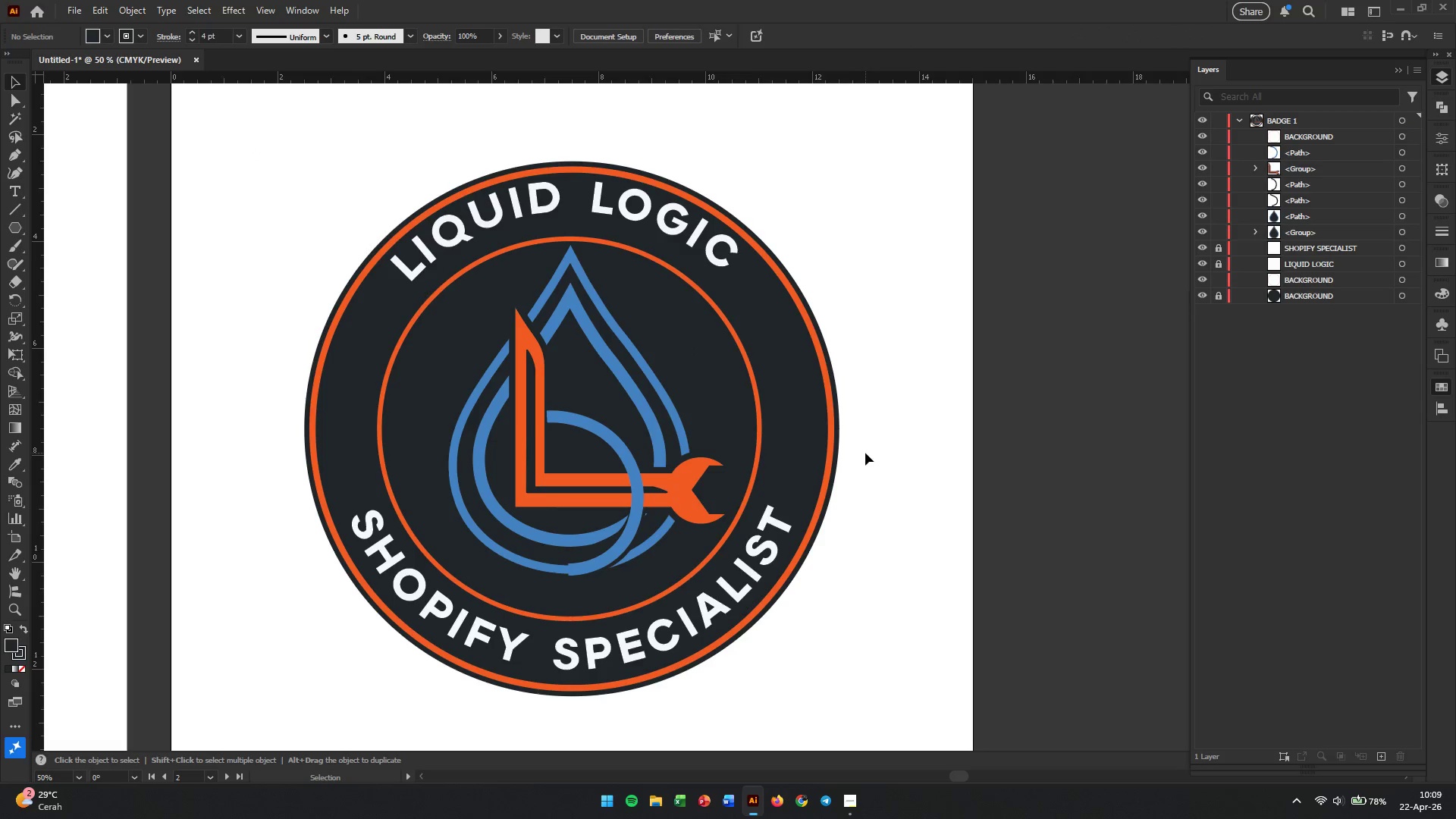 
wait(10.47)
 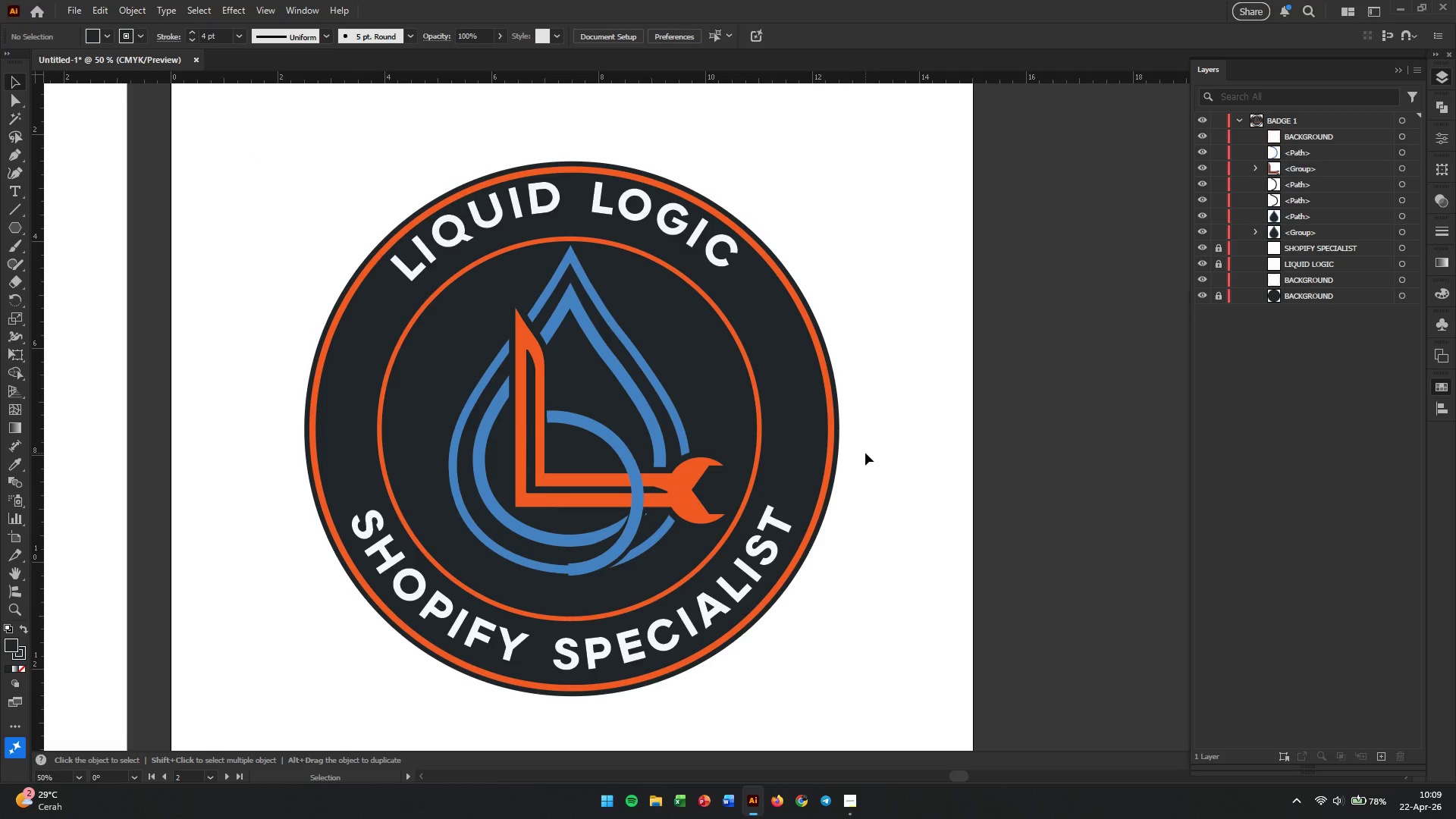 
left_click([636, 525])
 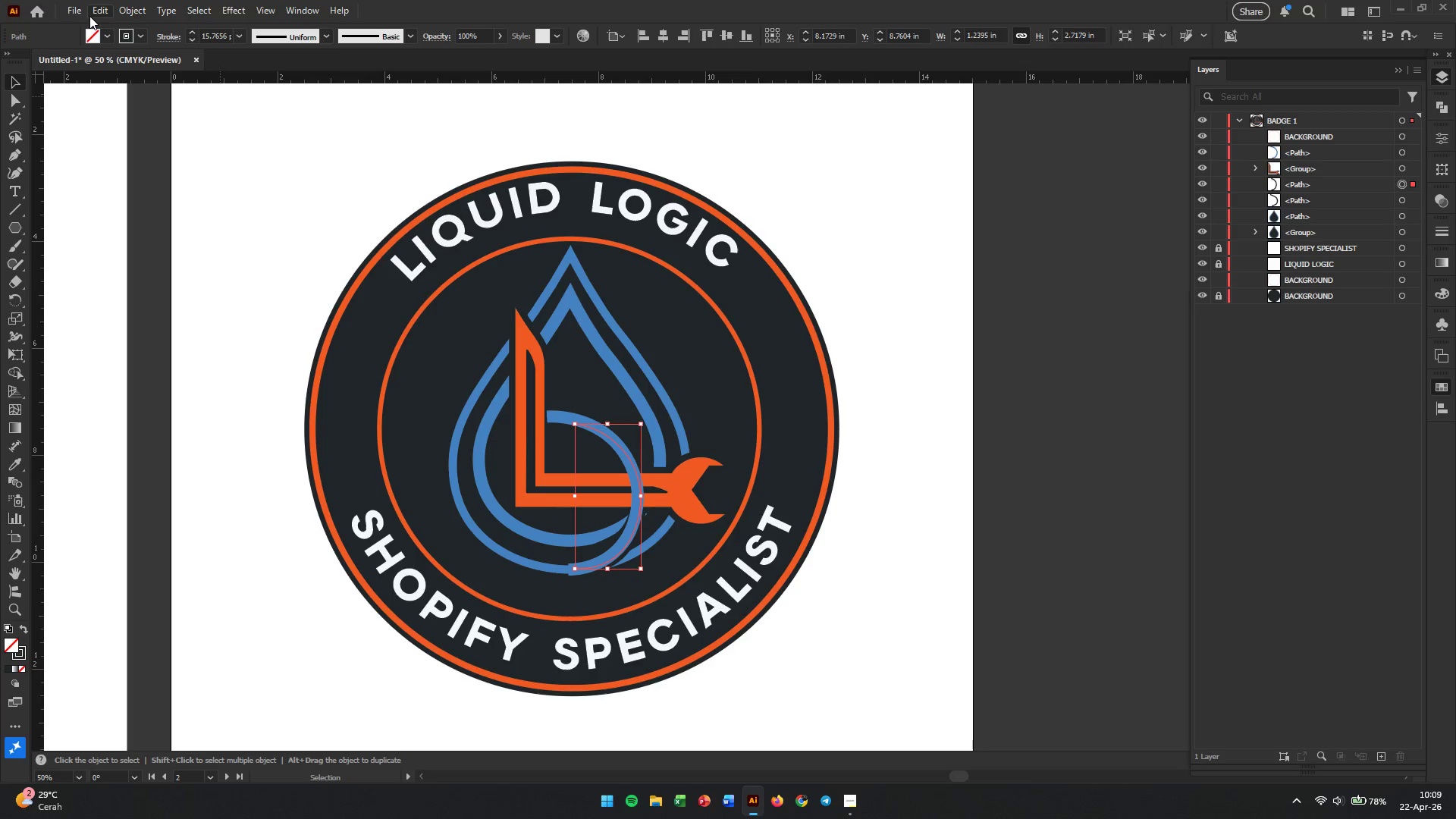 
left_click([137, 11])
 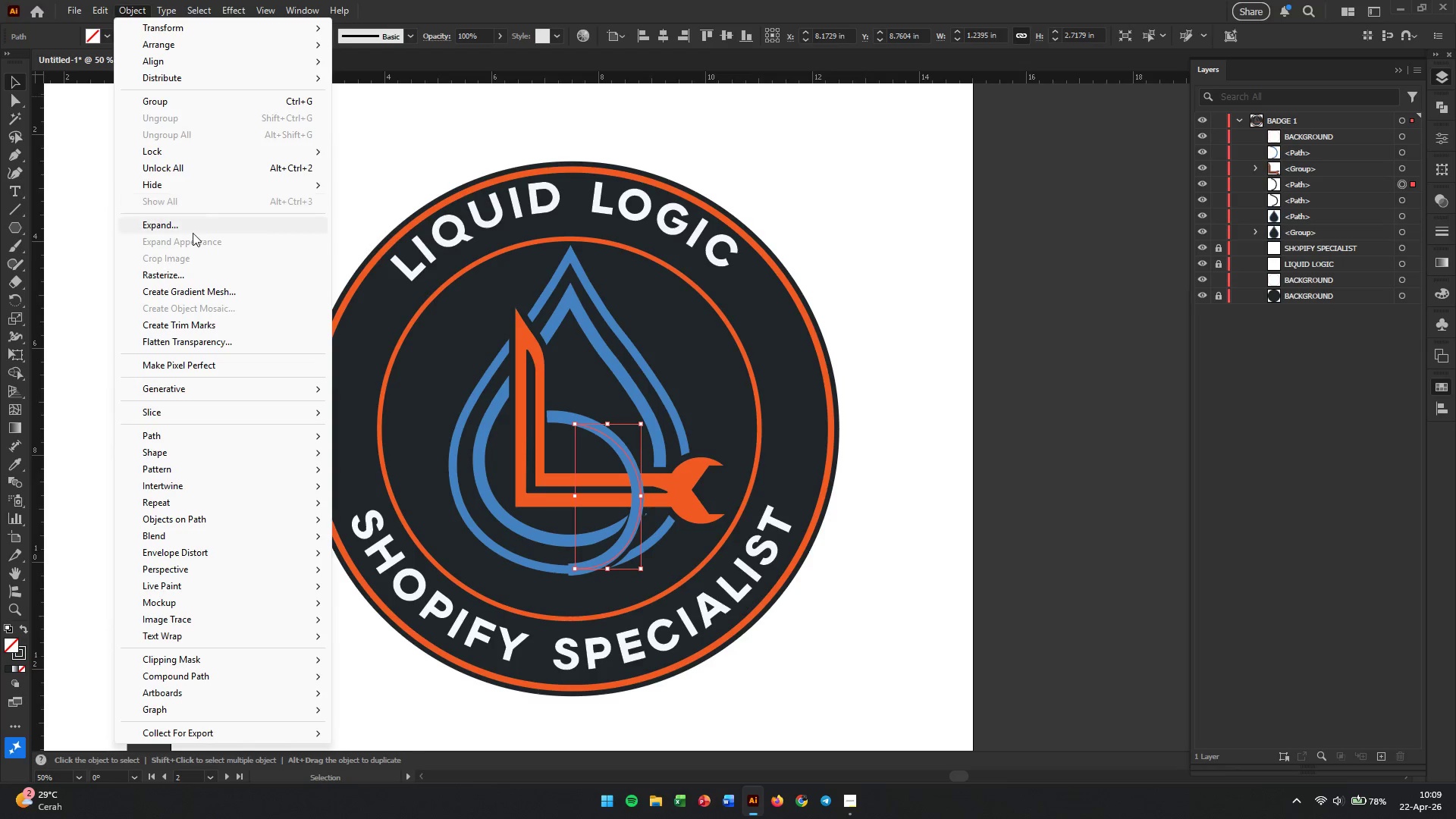 
left_click([193, 228])
 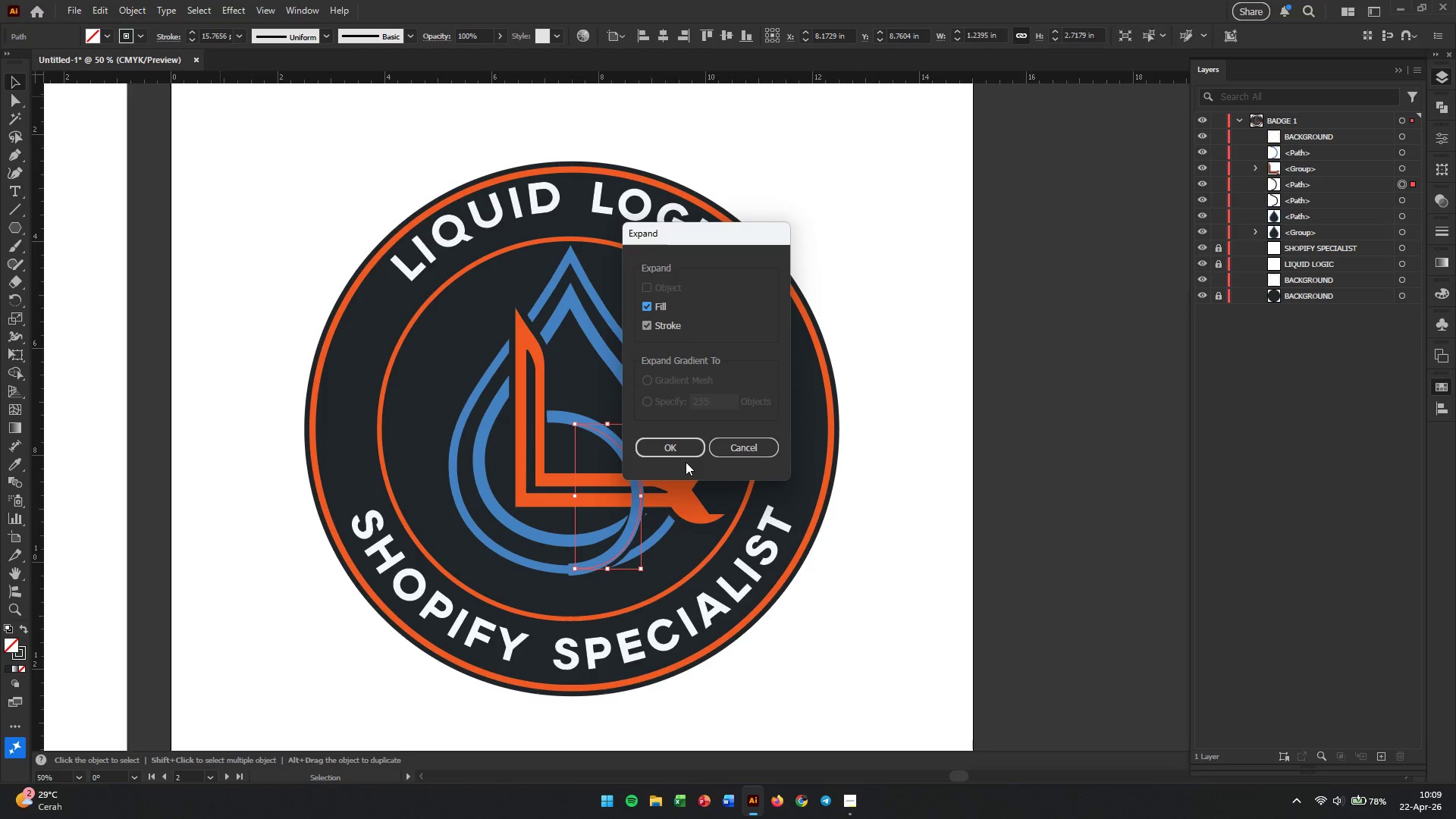 
left_click([684, 444])
 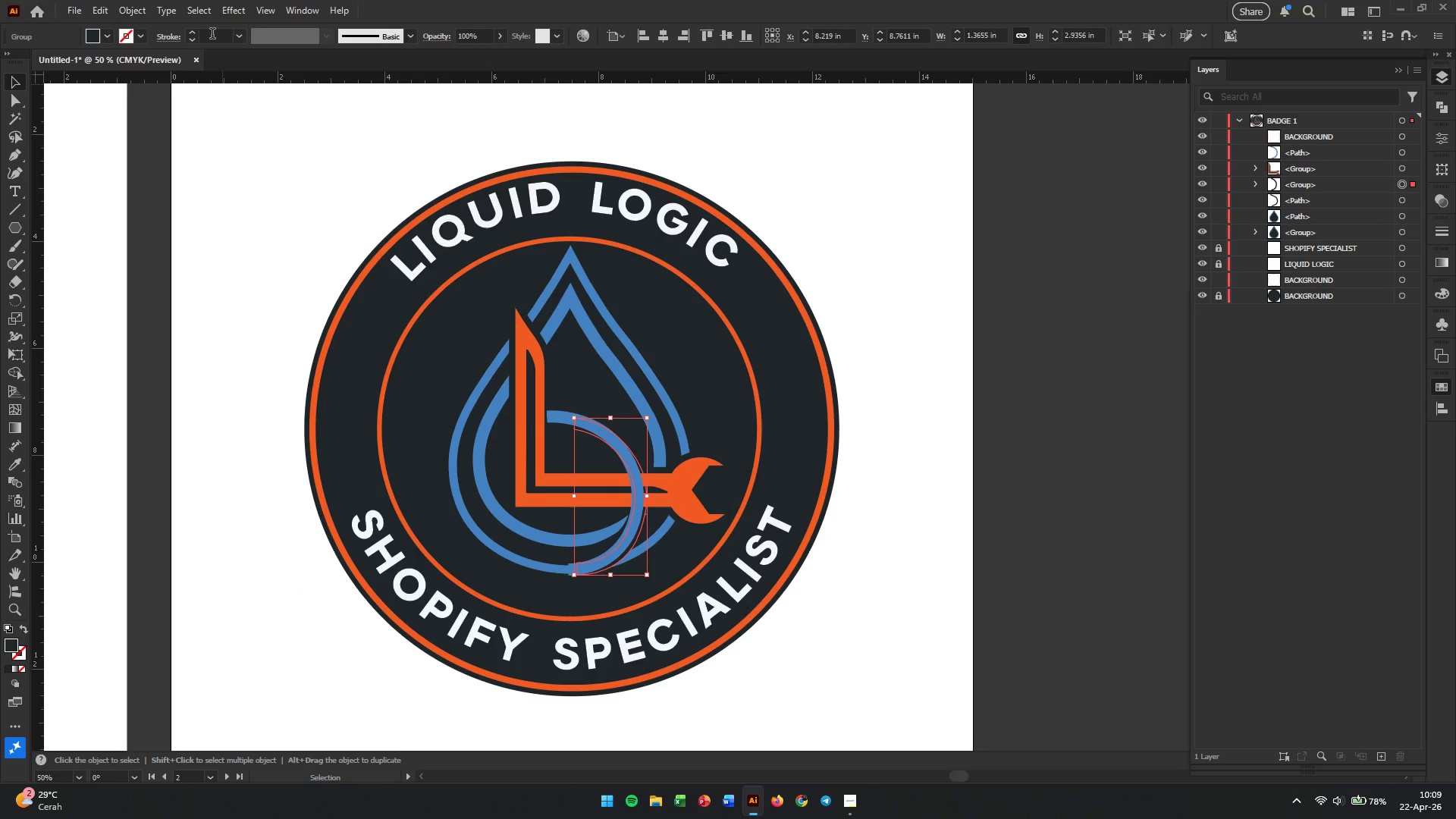 
left_click([141, 36])
 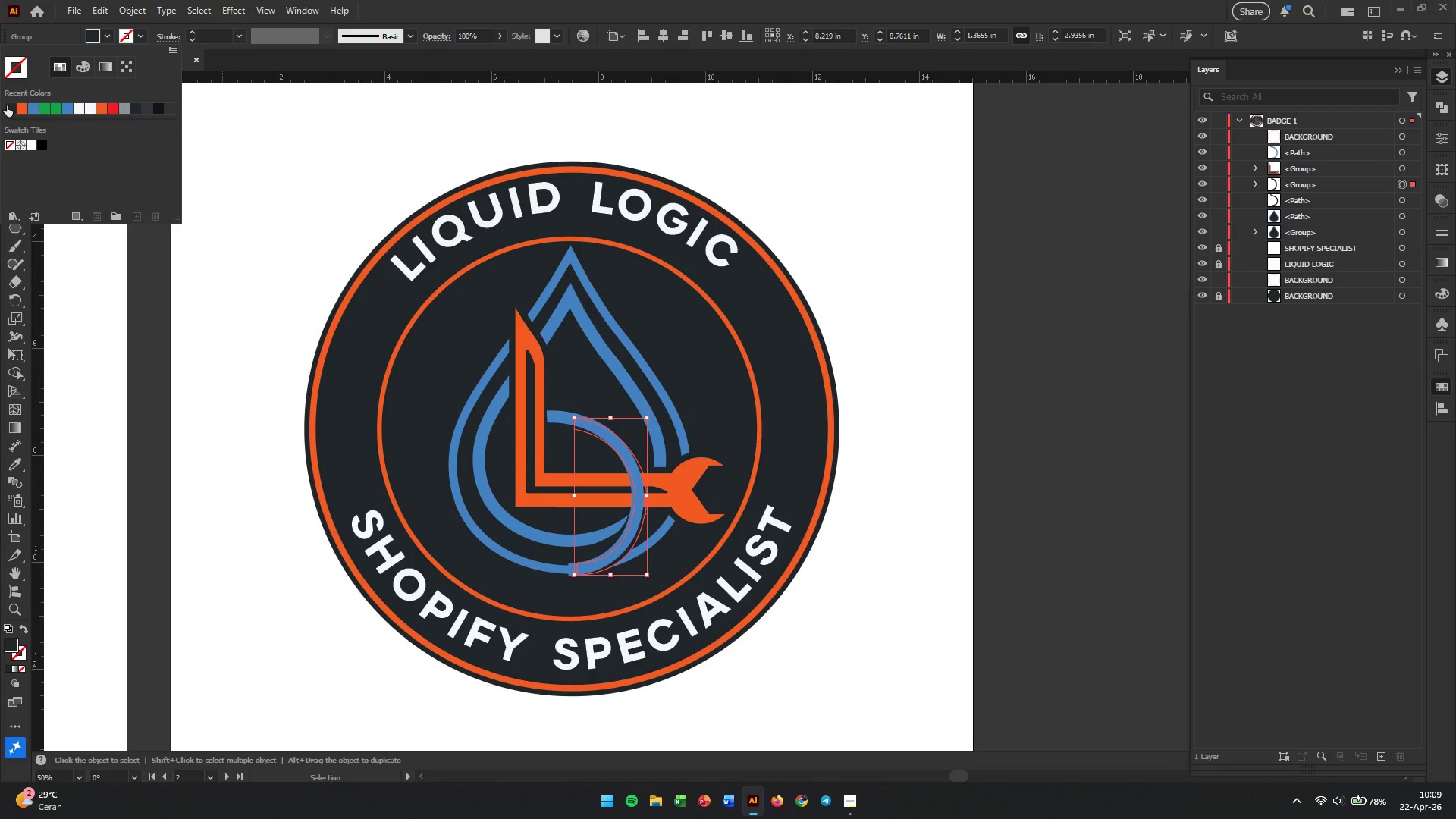 
left_click([7, 105])
 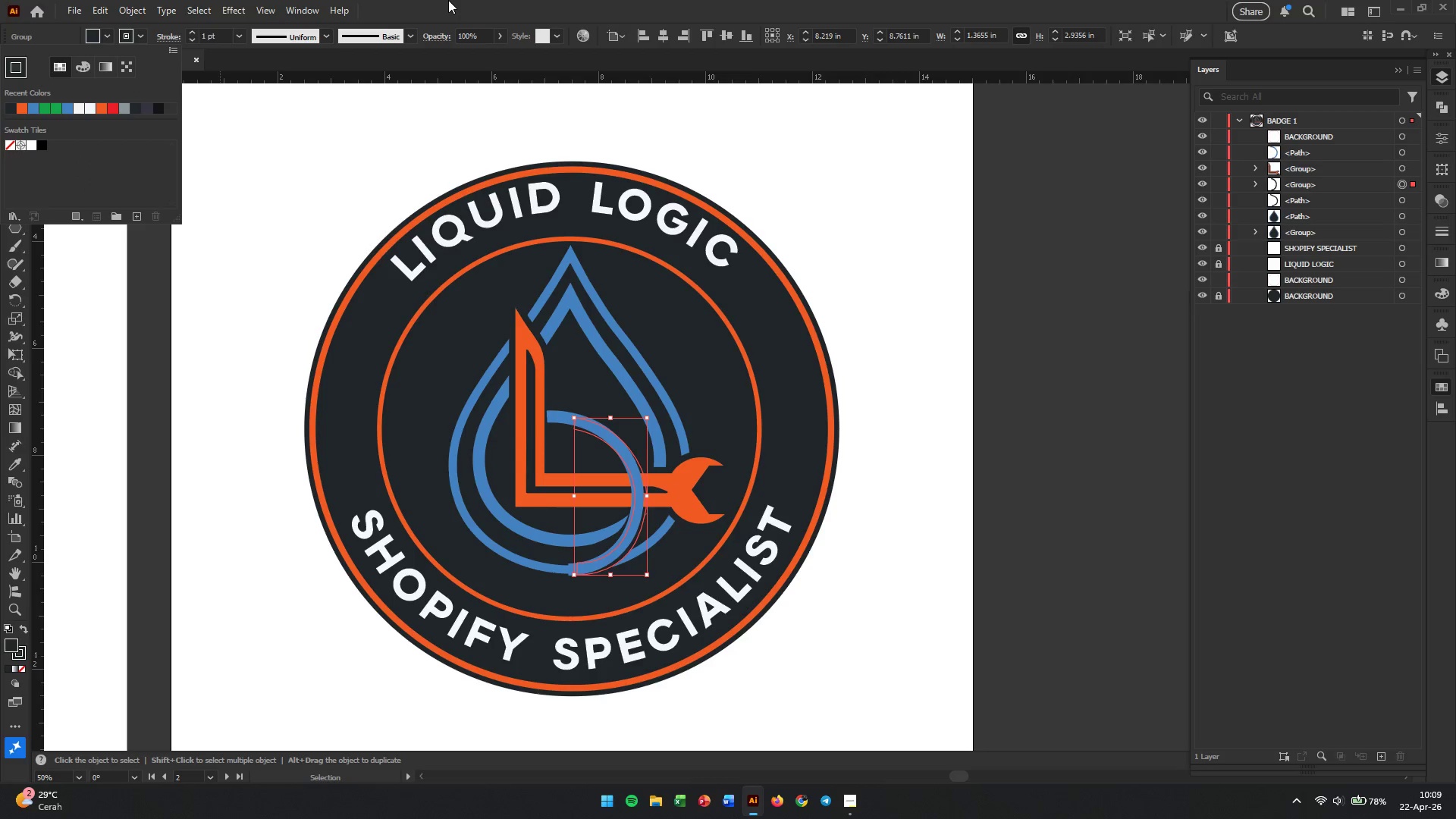 
wait(6.38)
 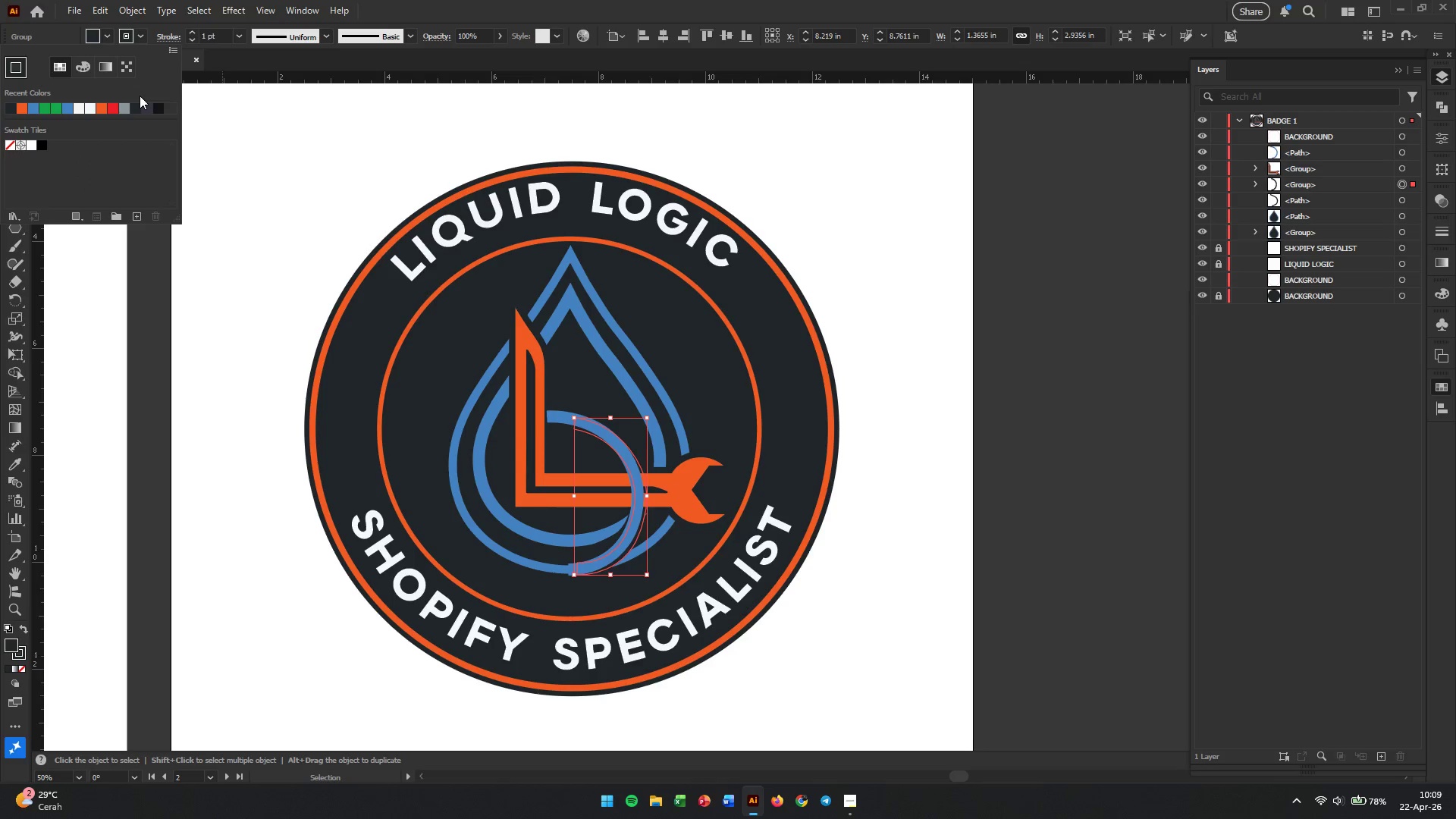 
left_click([237, 32])
 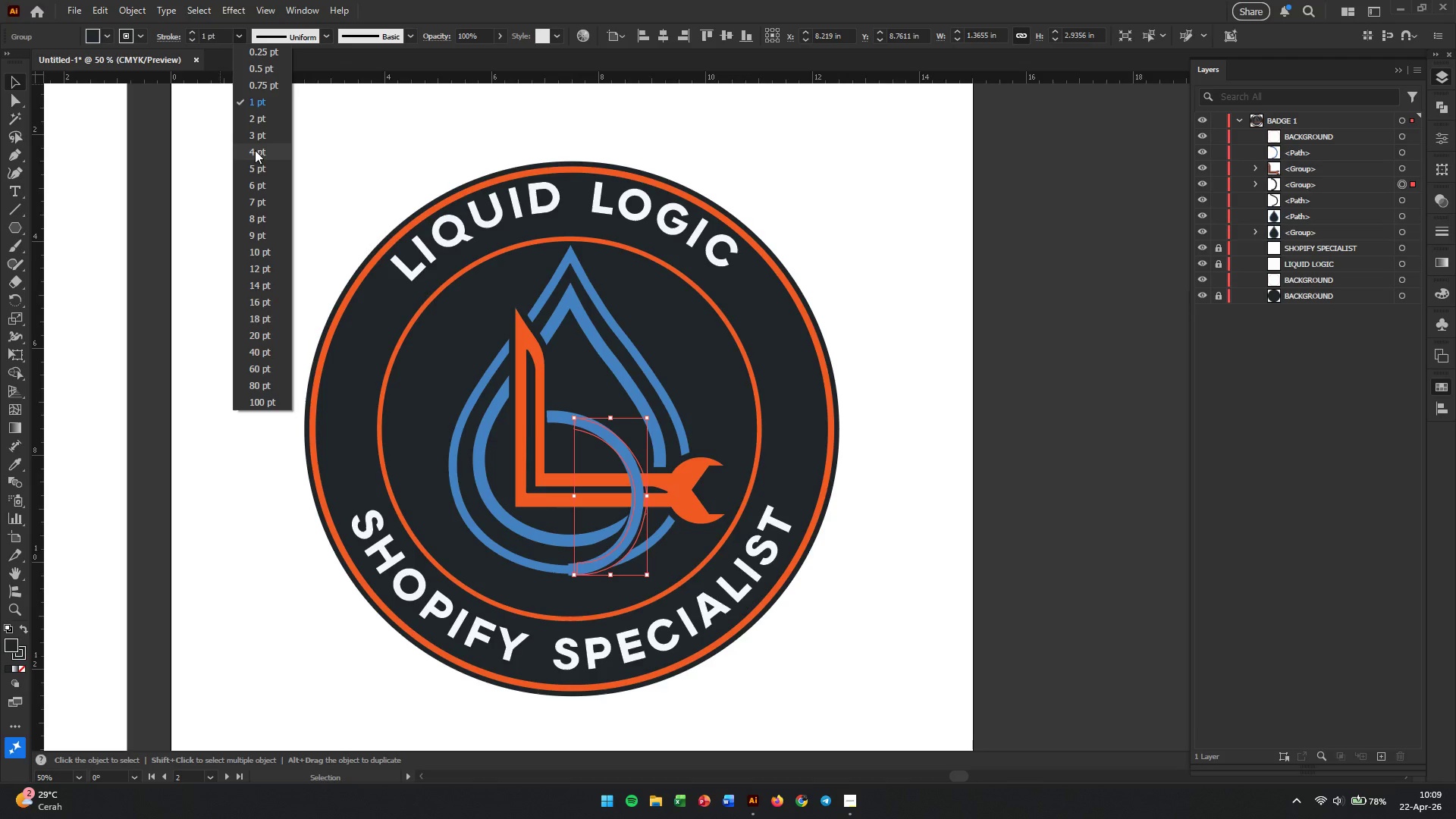 
left_click([253, 154])
 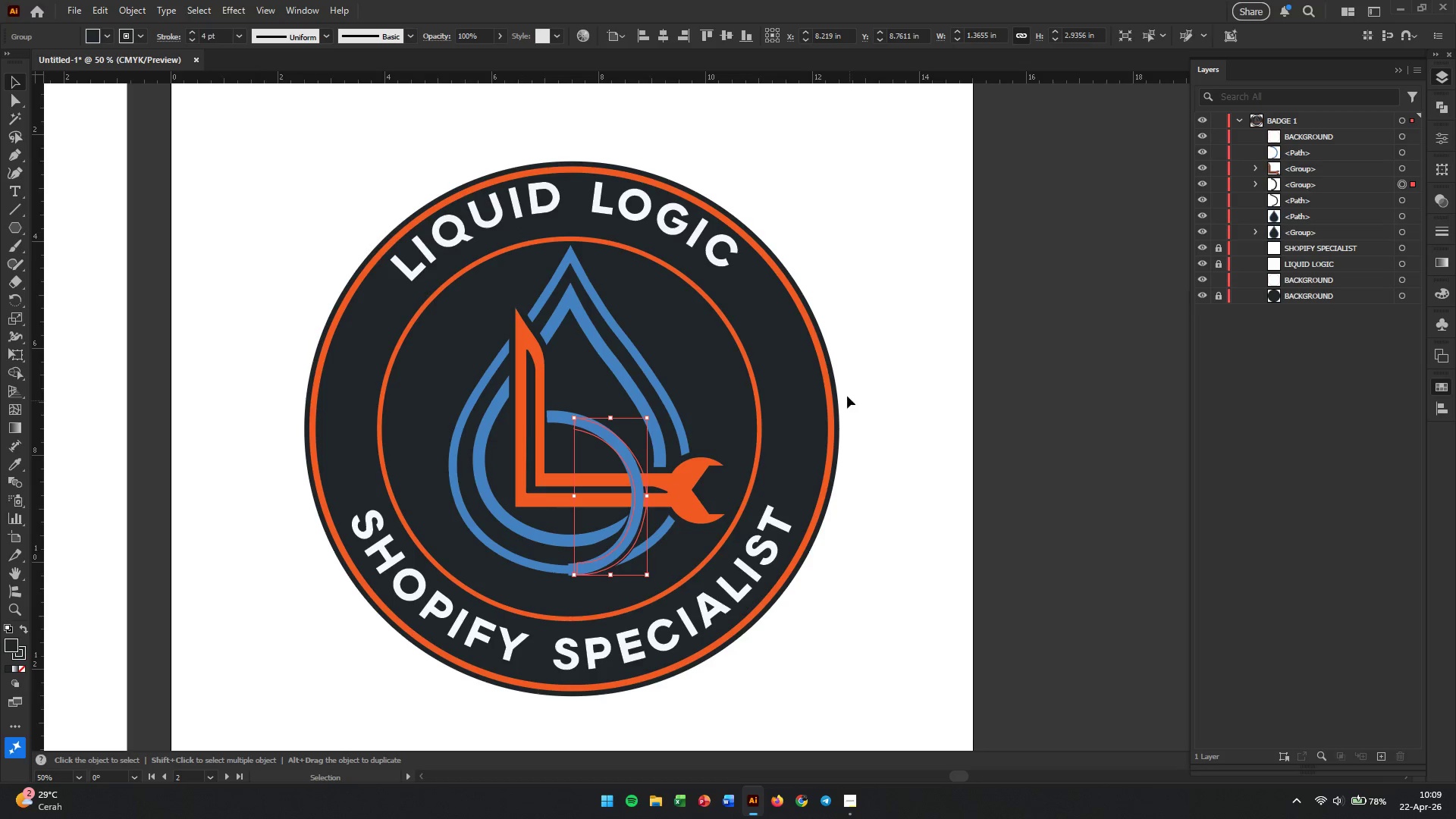 
left_click([1030, 544])
 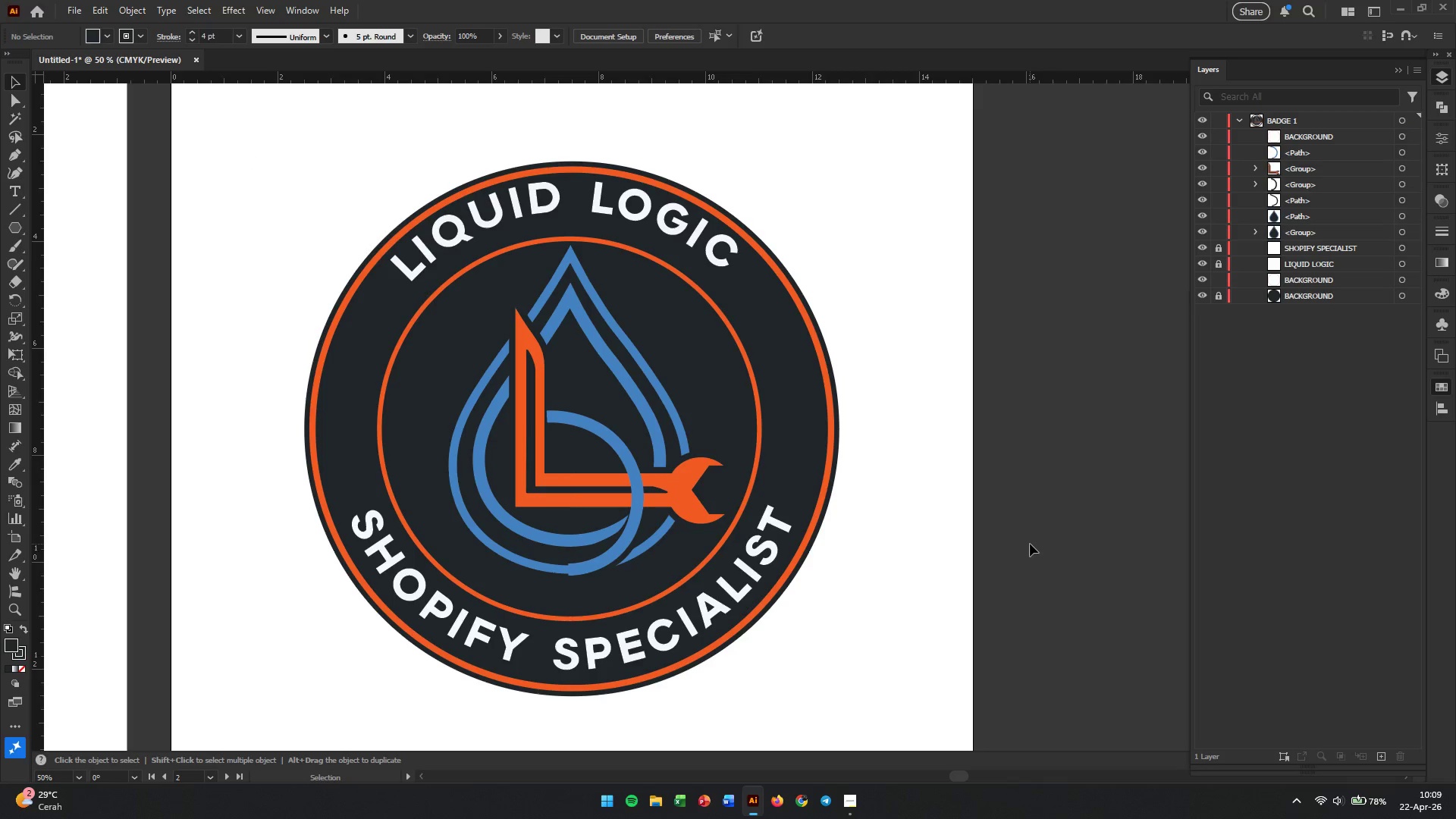 
hold_key(key=AltLeft, duration=0.5)
scroll: coordinate [604, 566], scroll_direction: up, amount: 2.0
 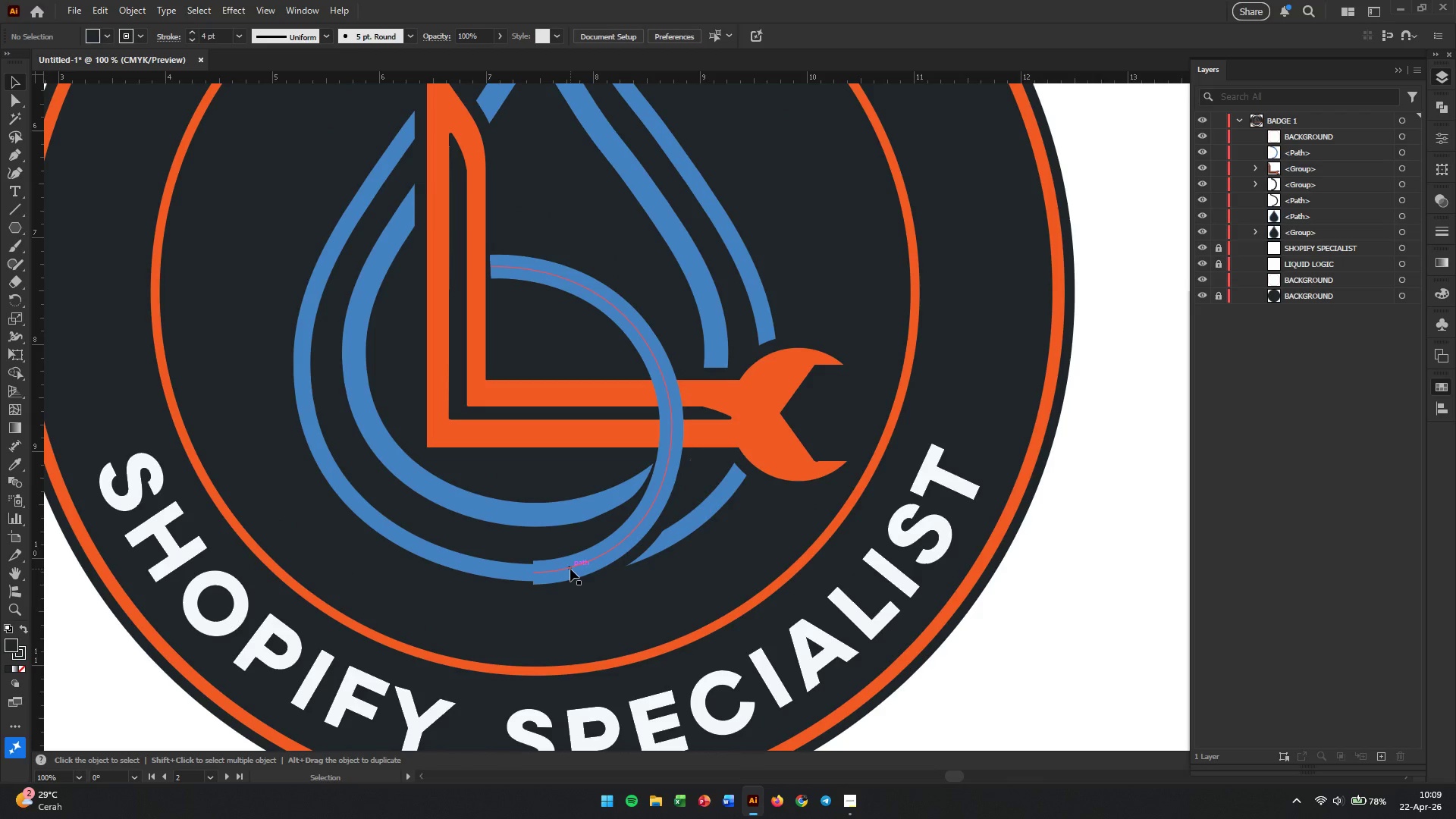 
left_click([570, 569])
 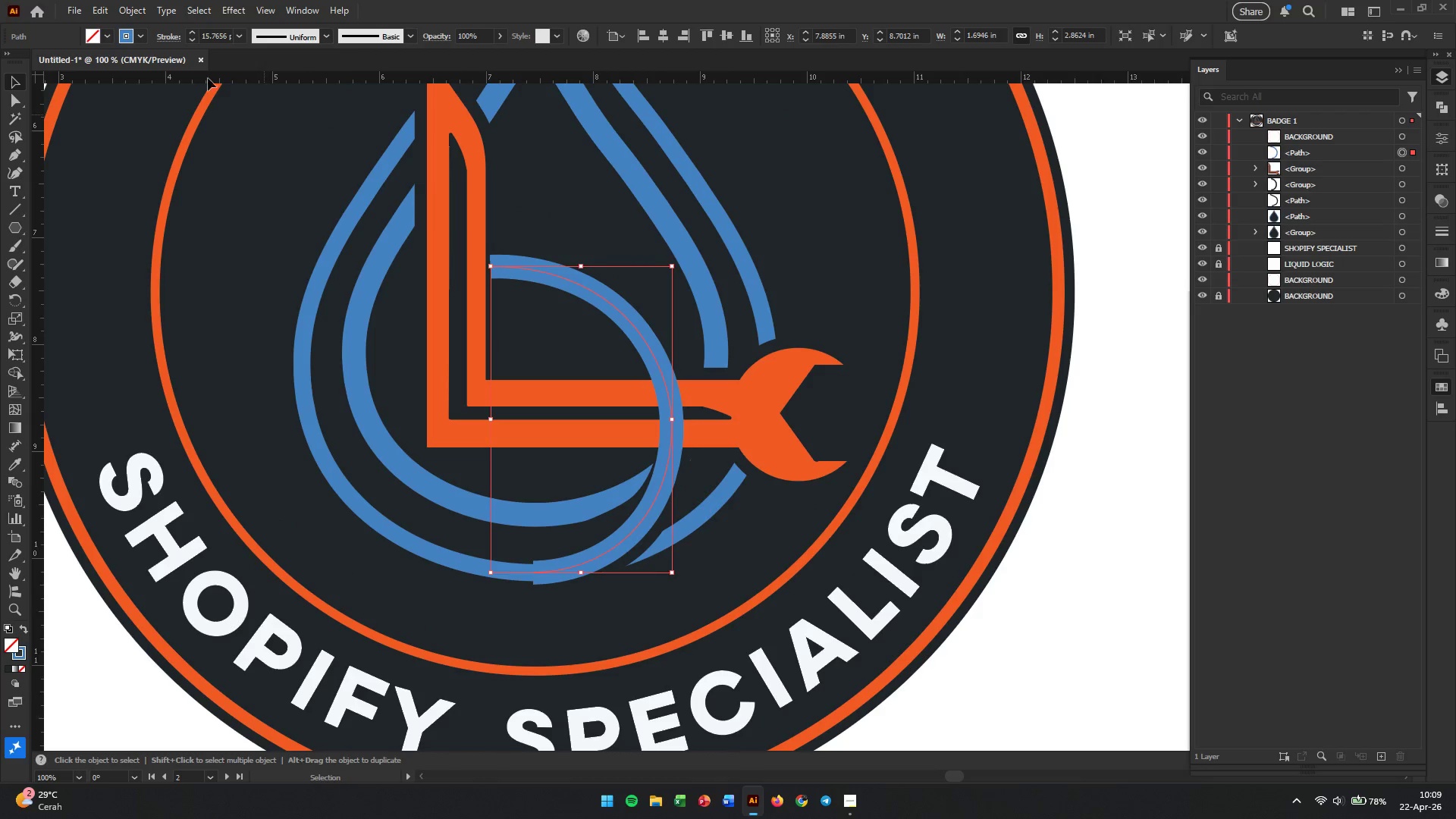 
left_click([135, 5])
 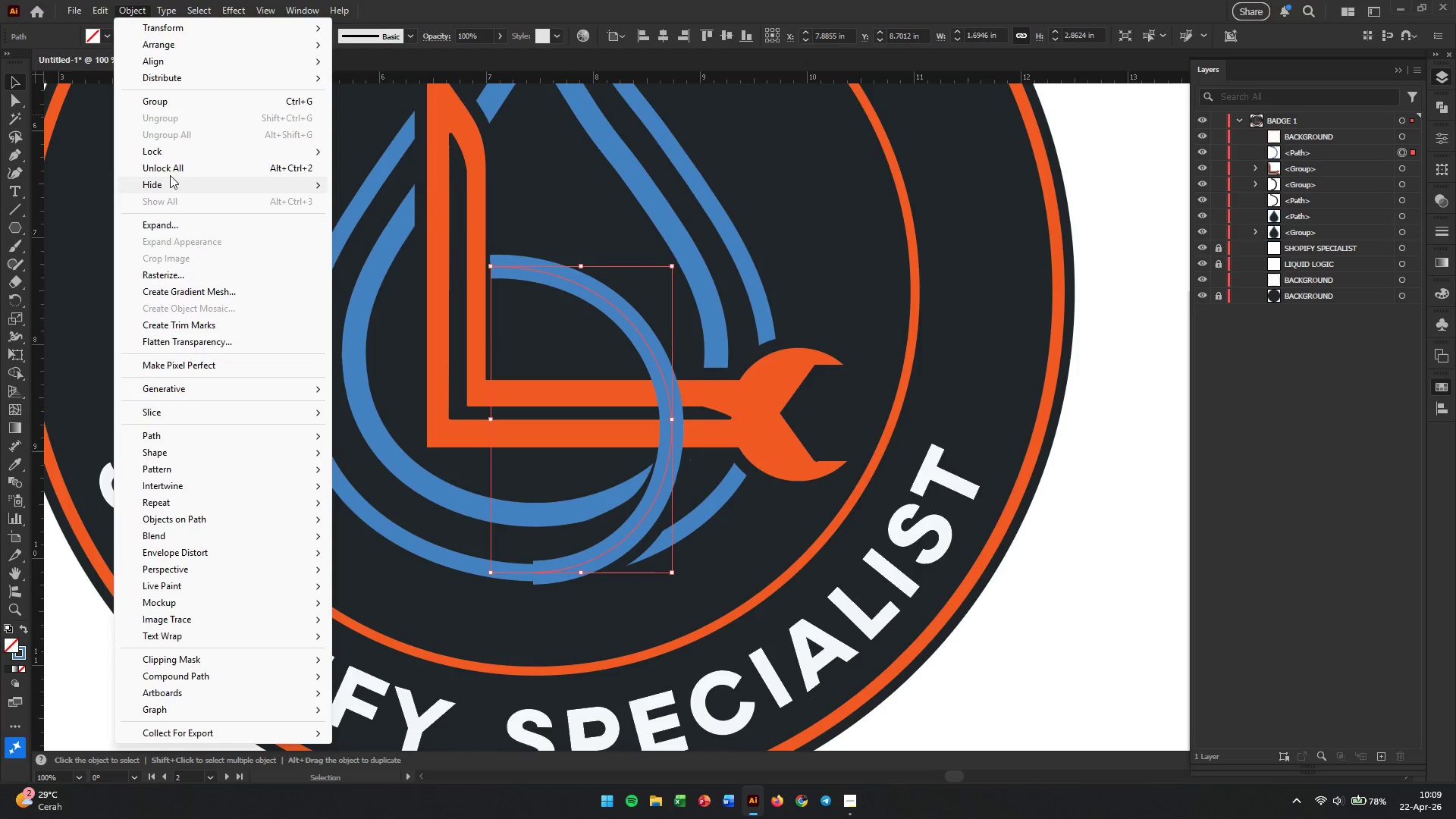 
left_click([187, 228])
 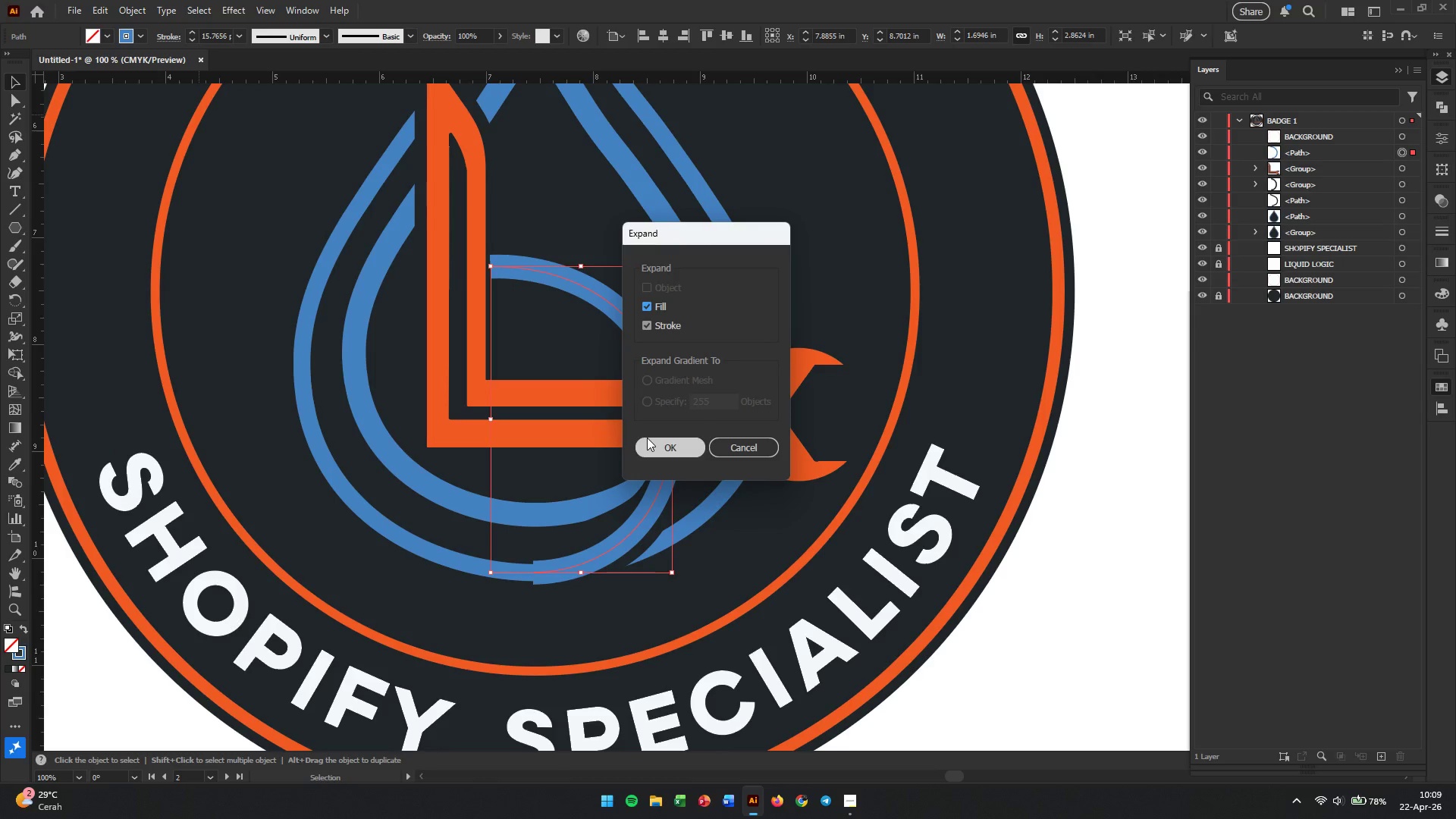 
left_click([647, 438])
 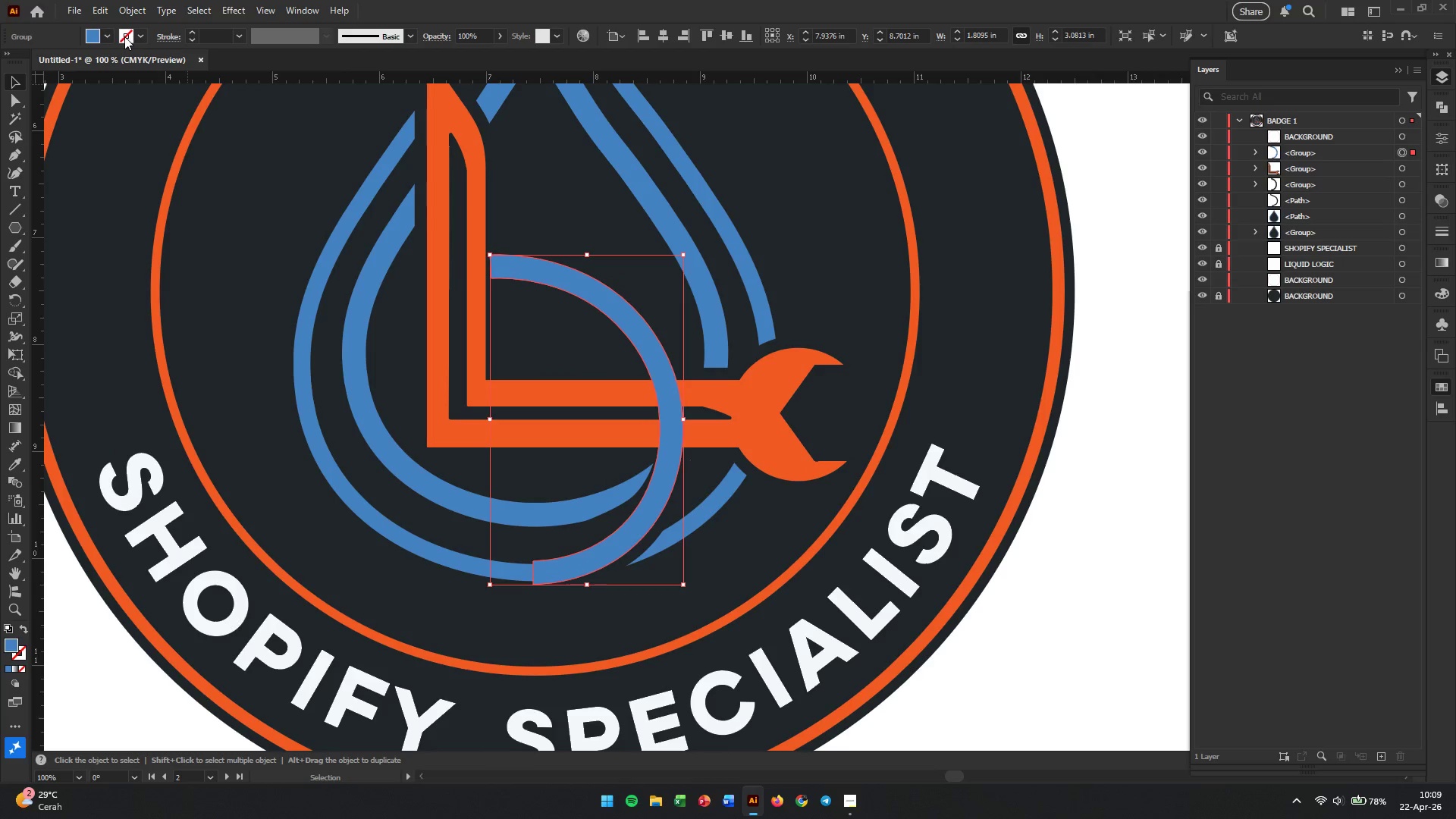 
left_click([143, 35])
 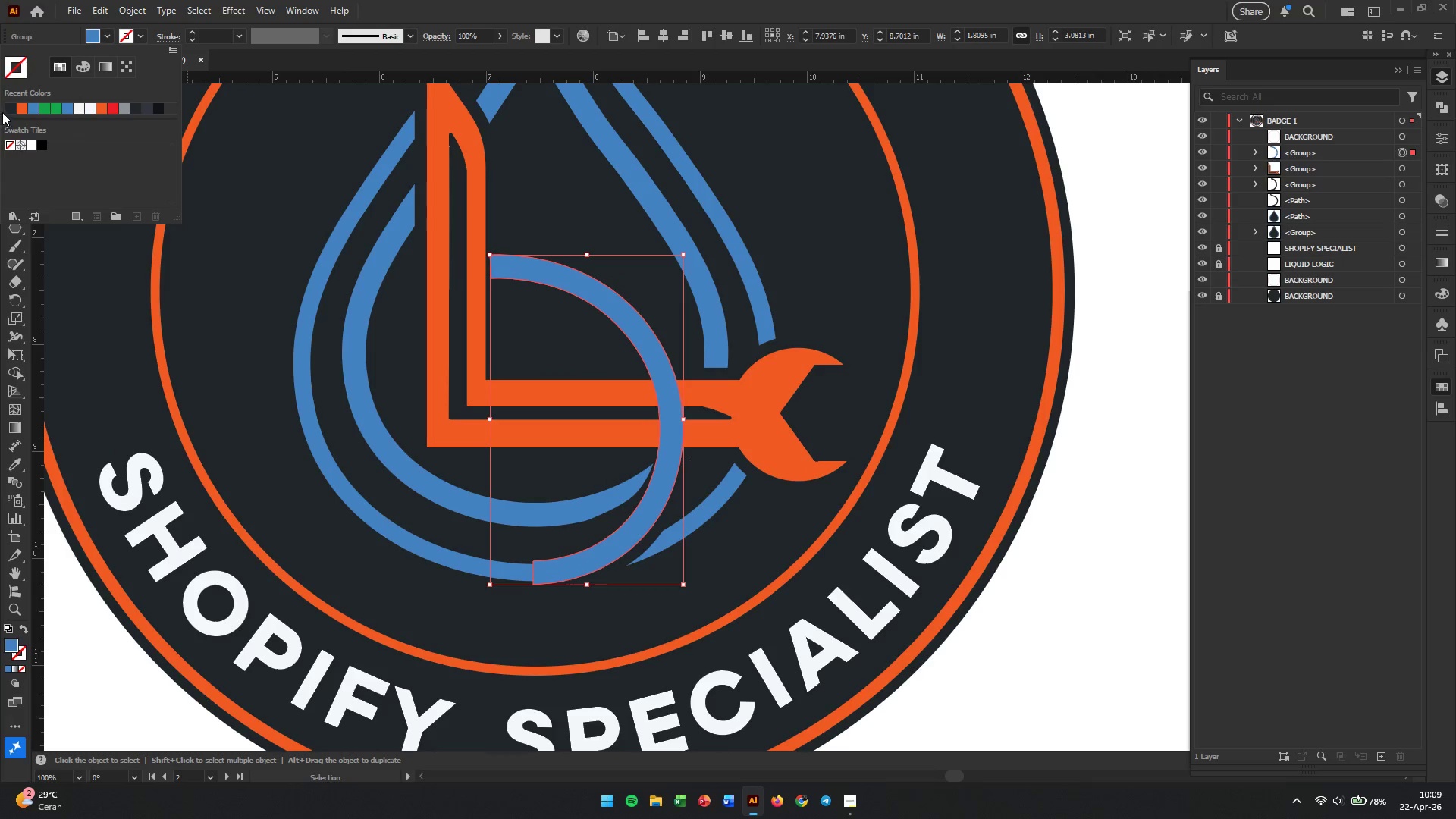 
left_click([11, 105])
 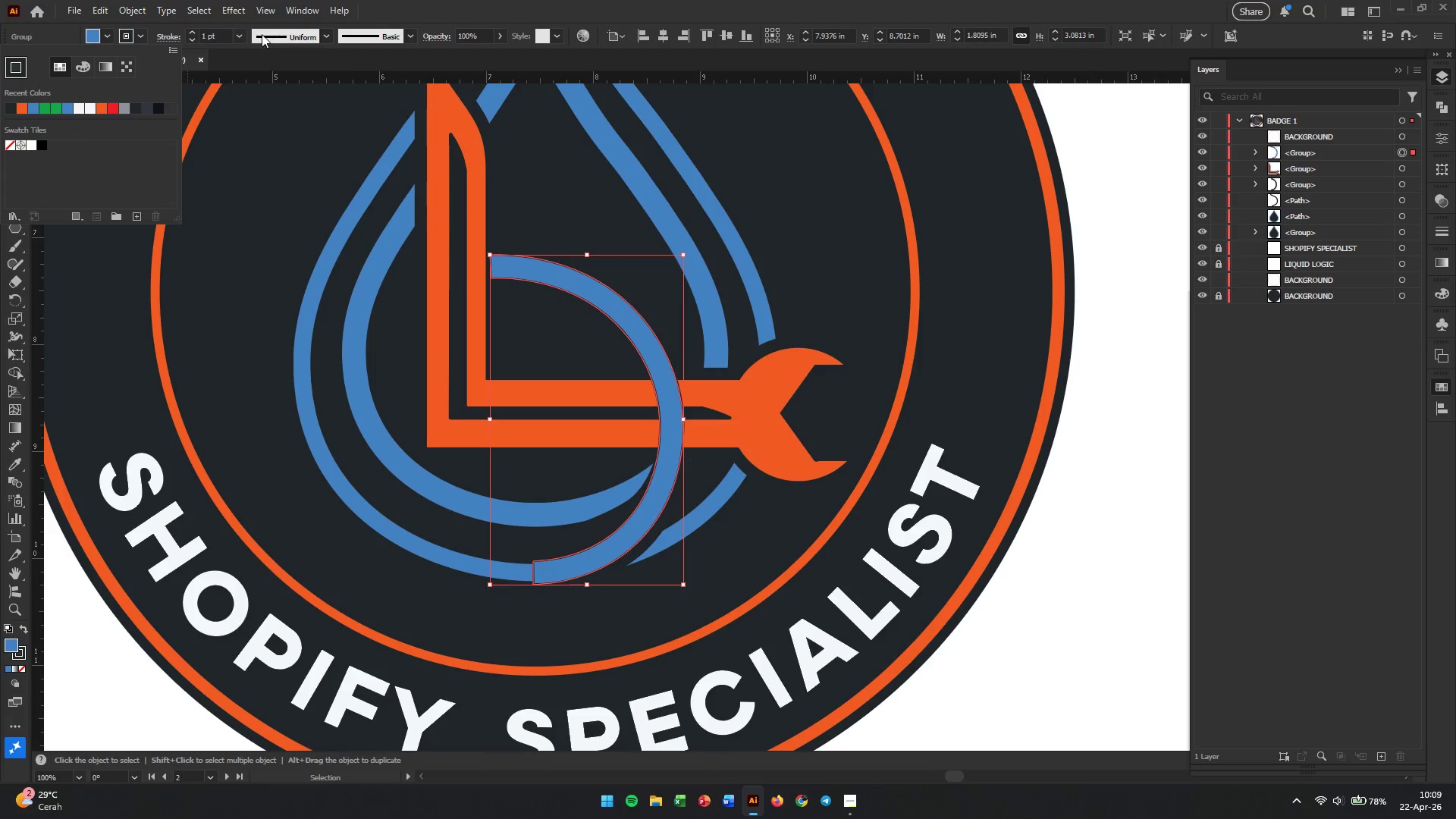 
left_click([237, 30])
 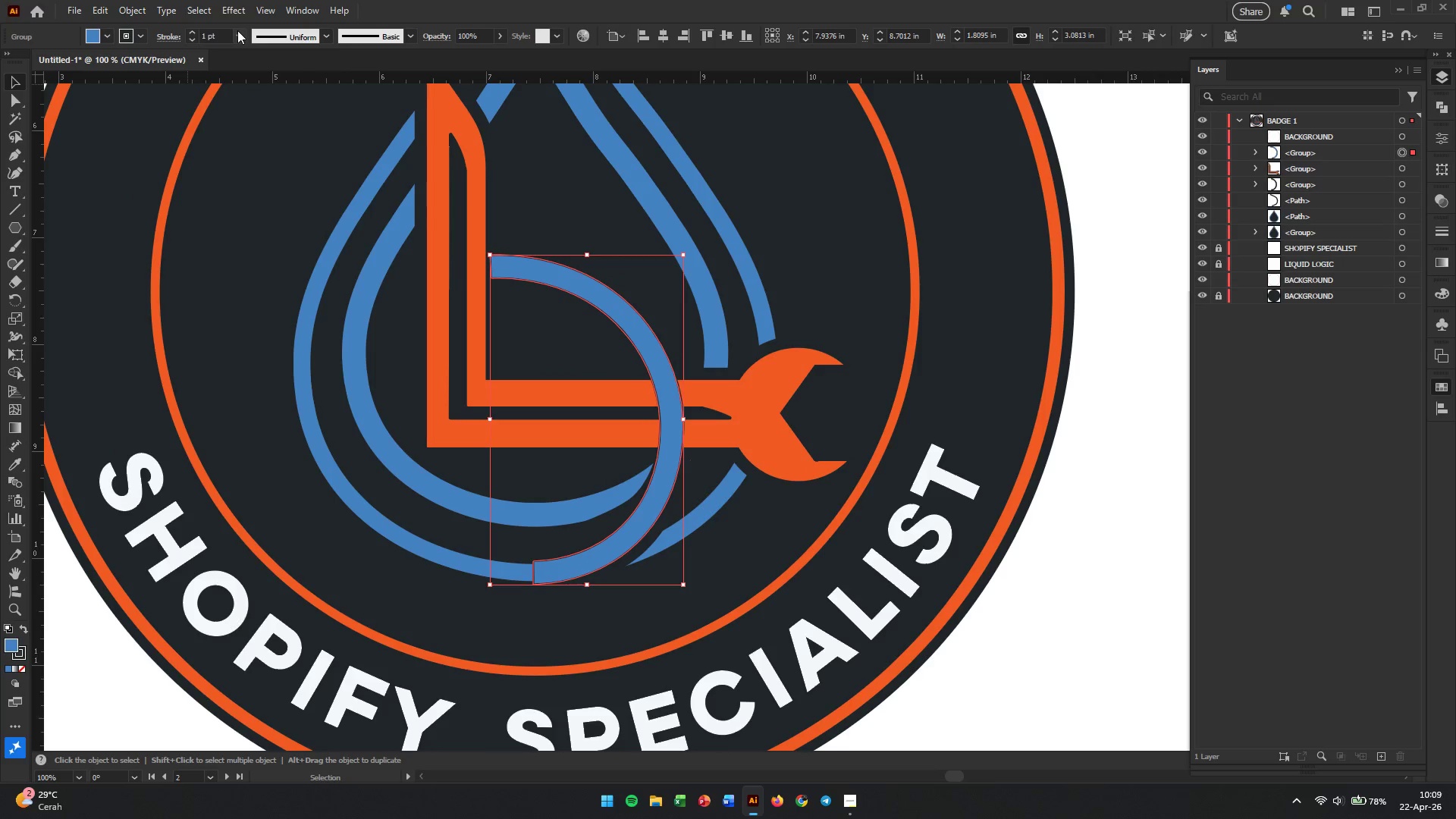 
left_click([237, 30])
 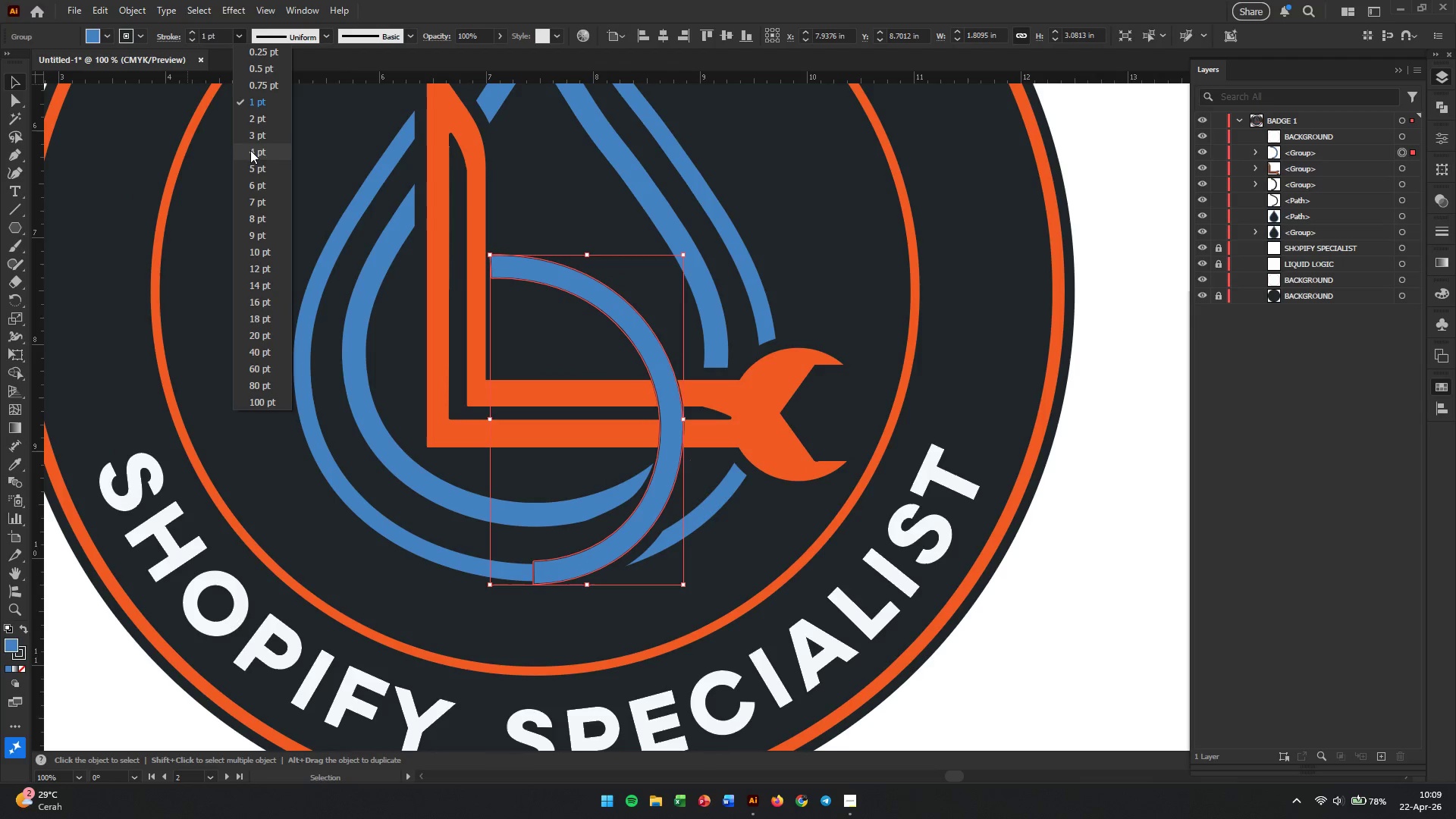 
left_click([251, 149])
 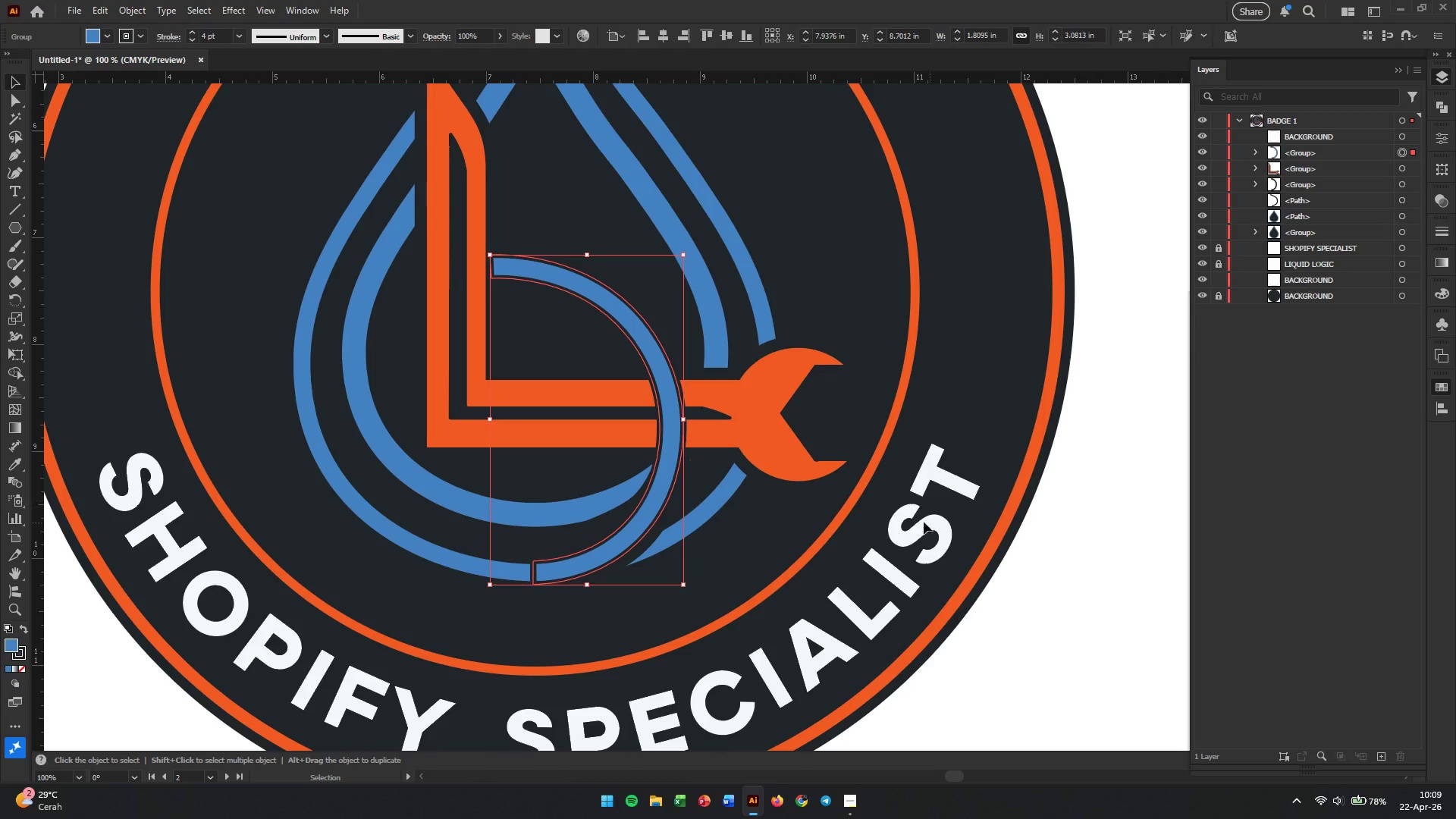 
left_click([1057, 606])
 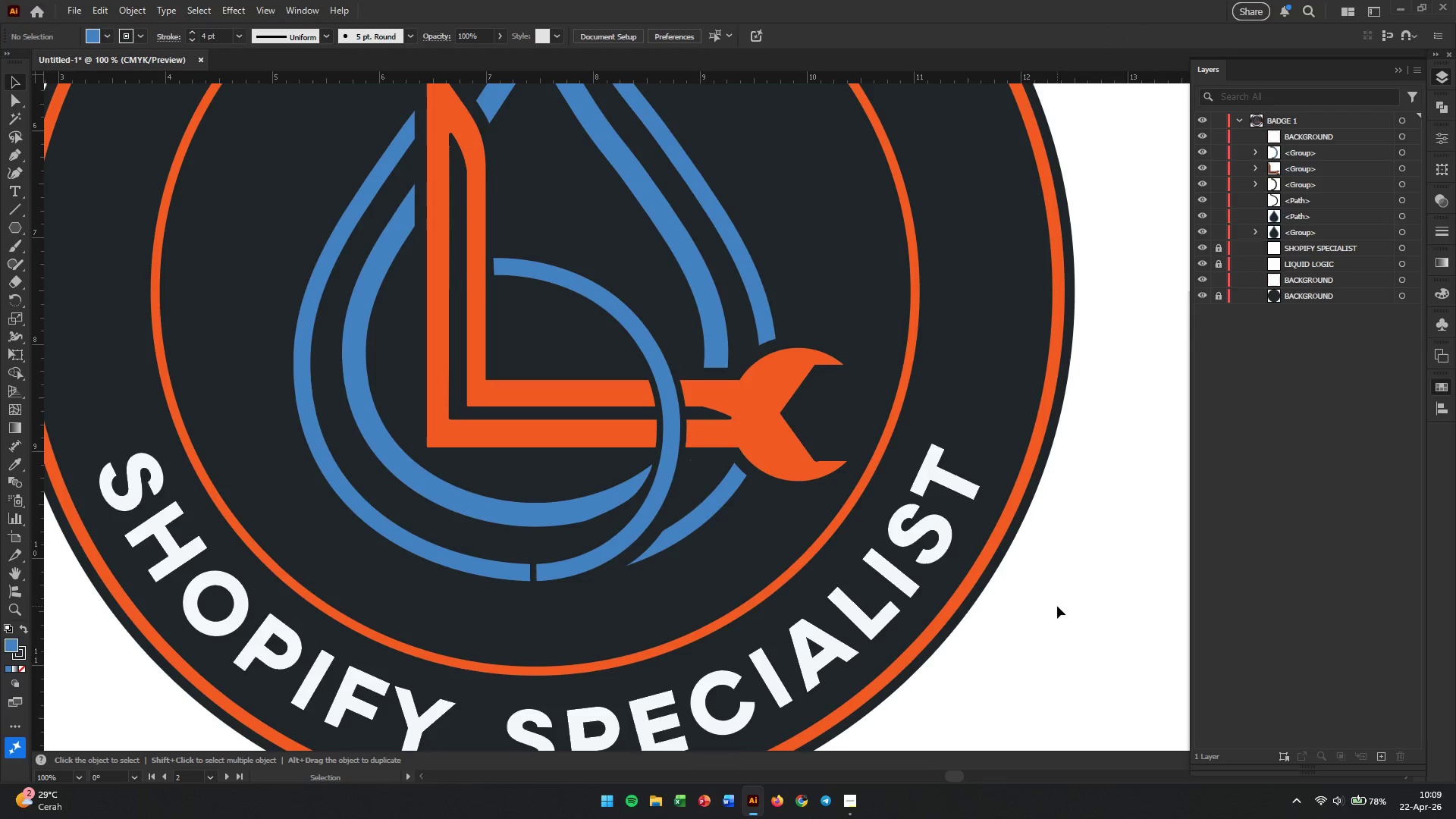 
key(Control+Z)
 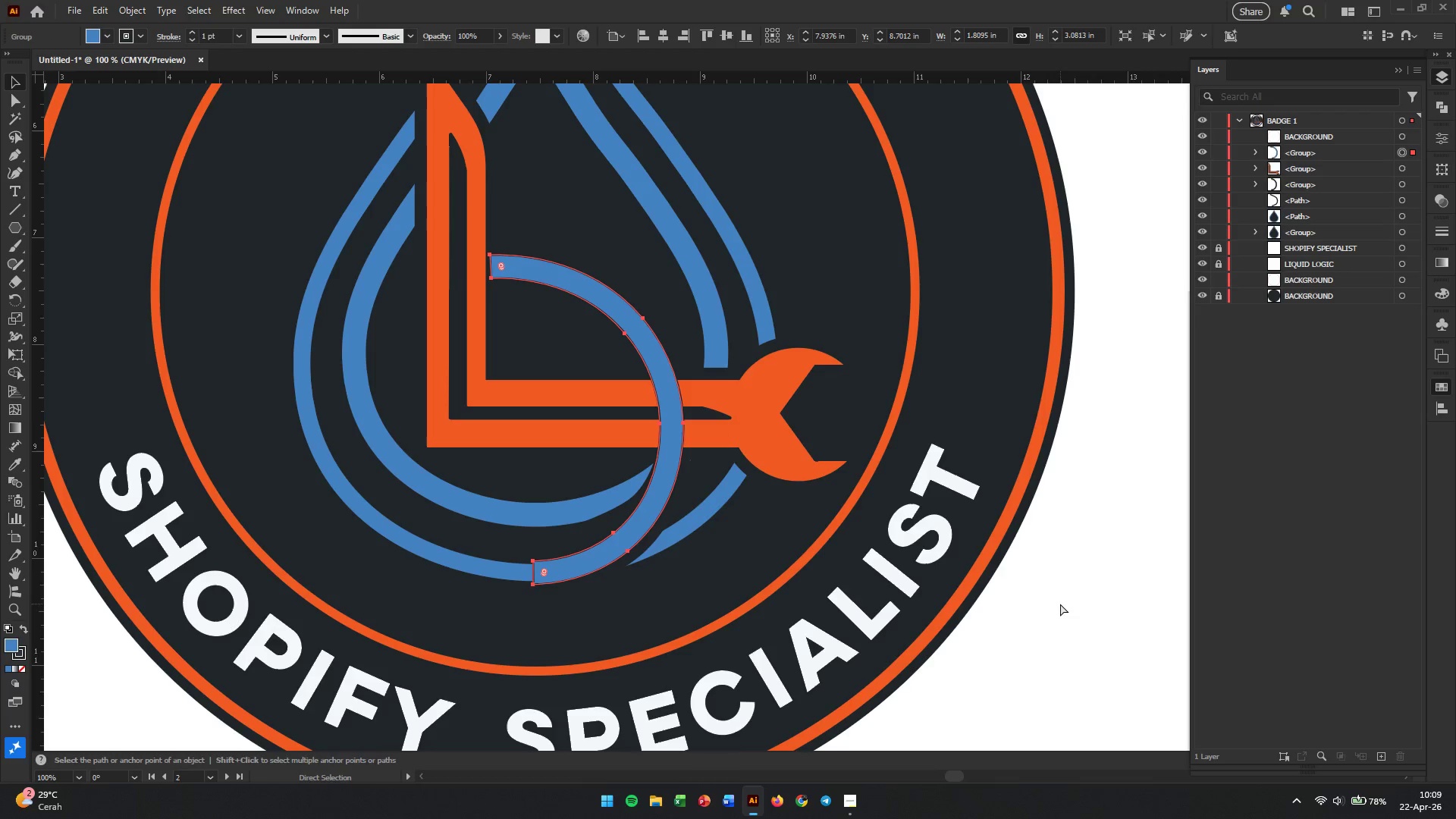 
key(Alt+Control+Z)
 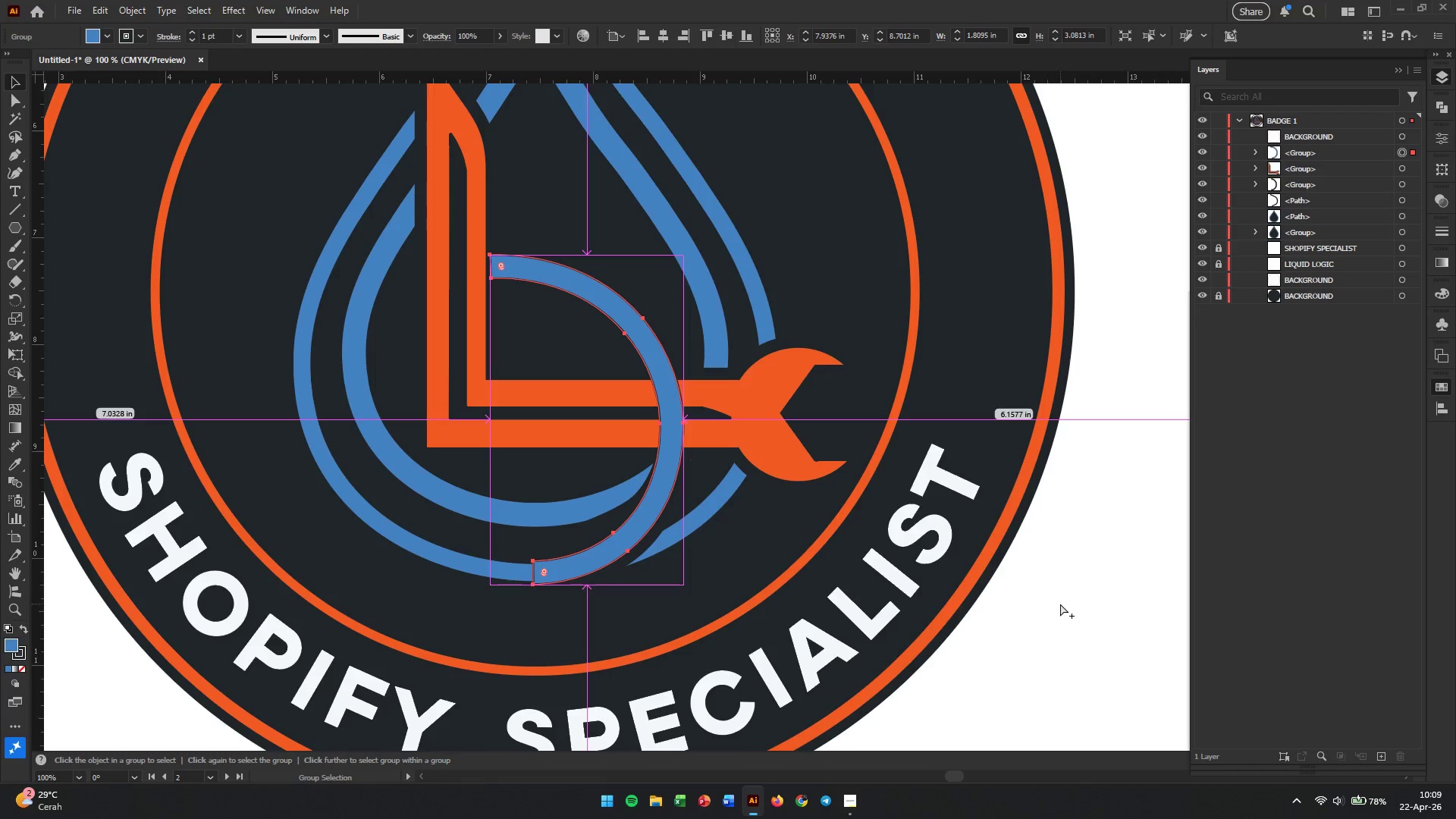 
key(Alt+Control+Z)
 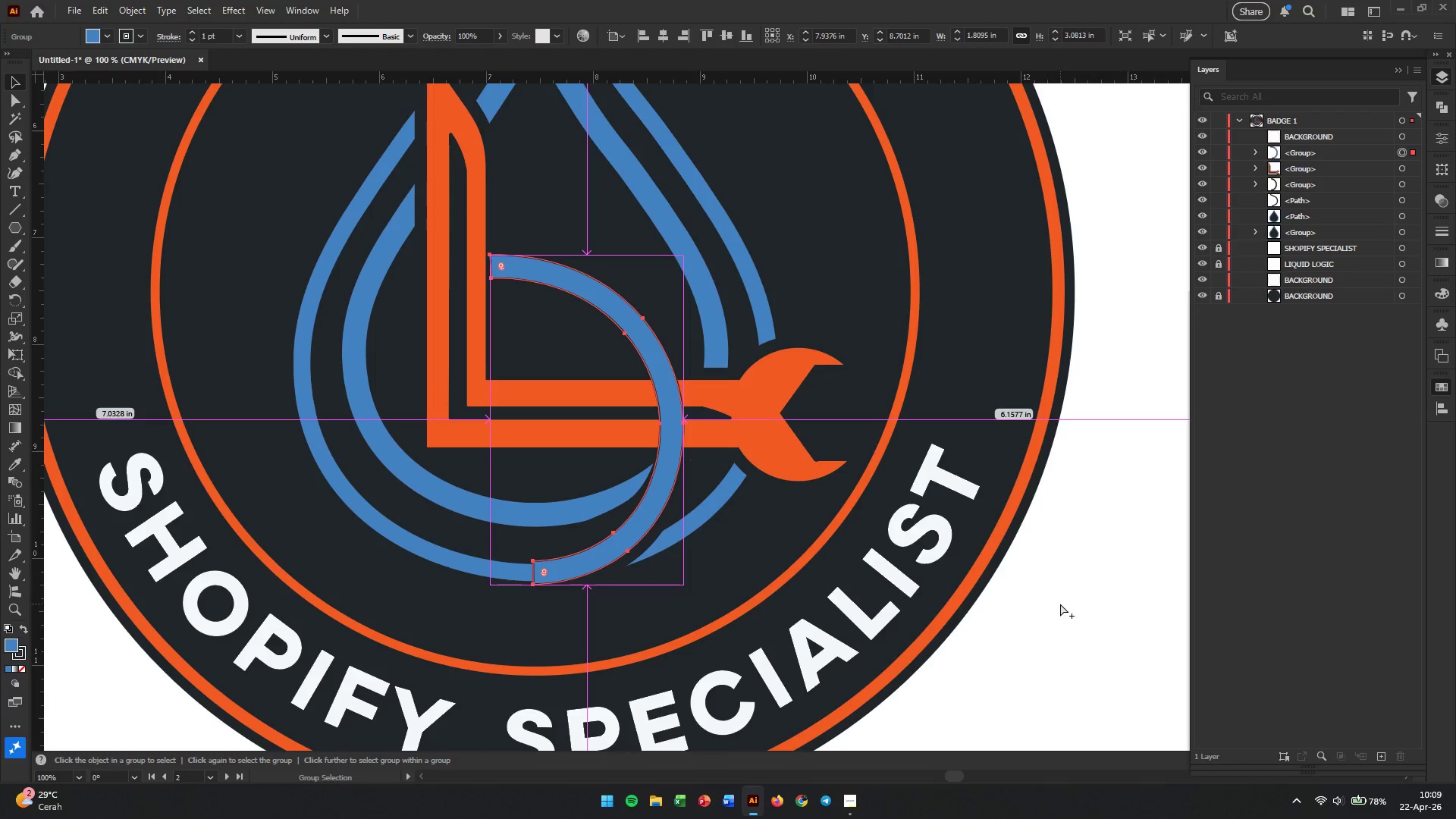 
key(Alt+Control+Z)
 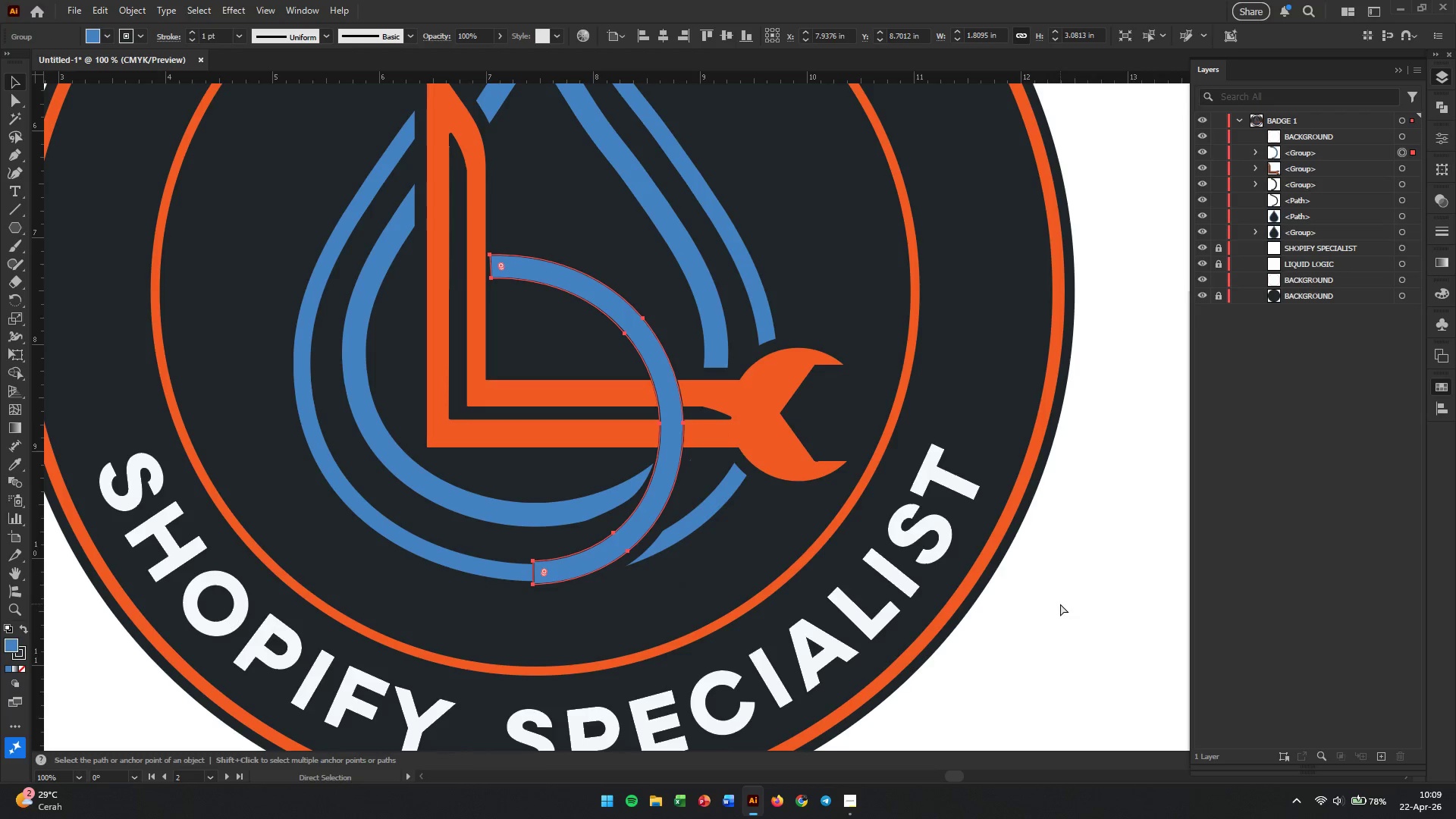 
key(Control+Z)
 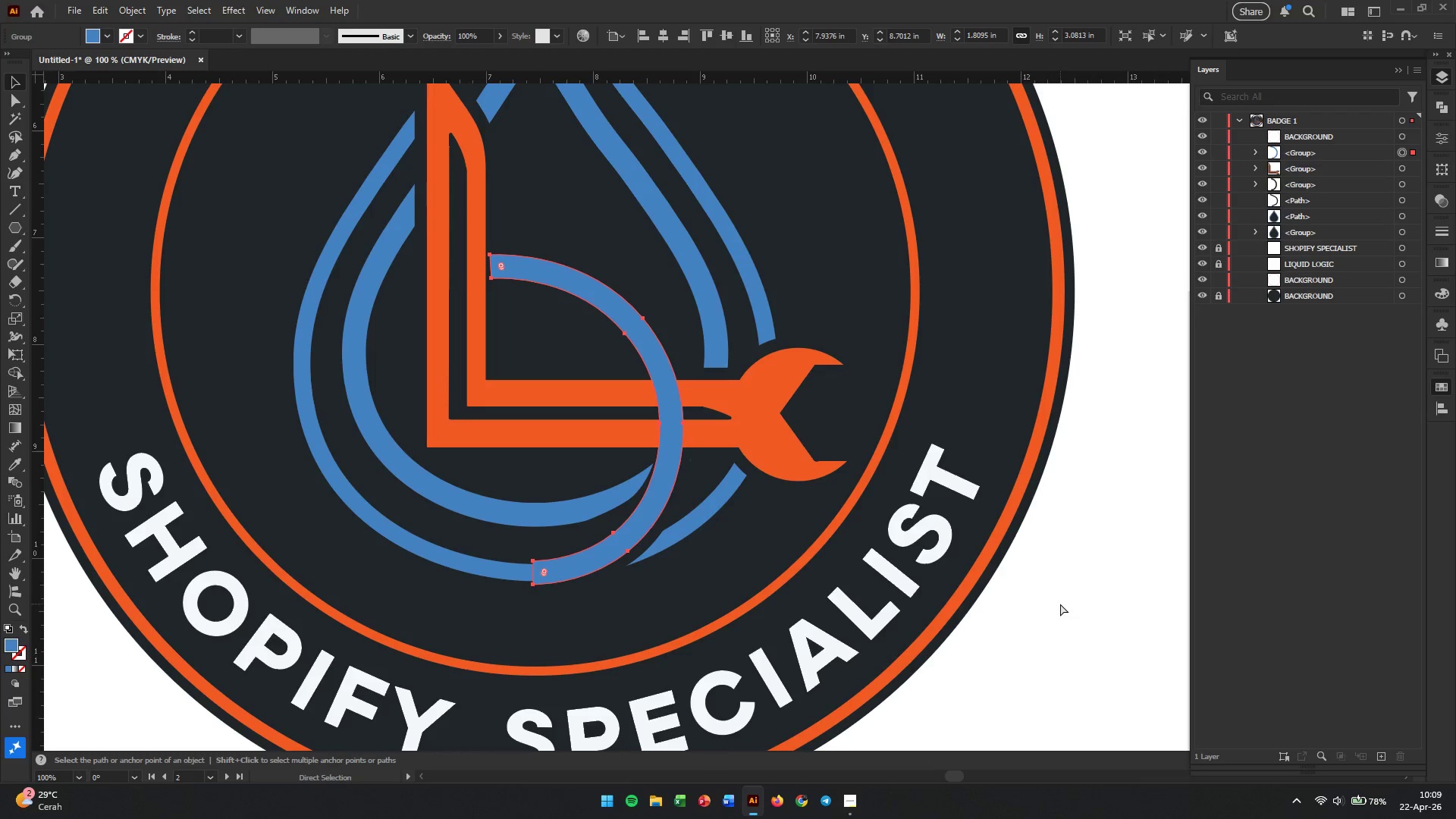 
key(Control+Z)
 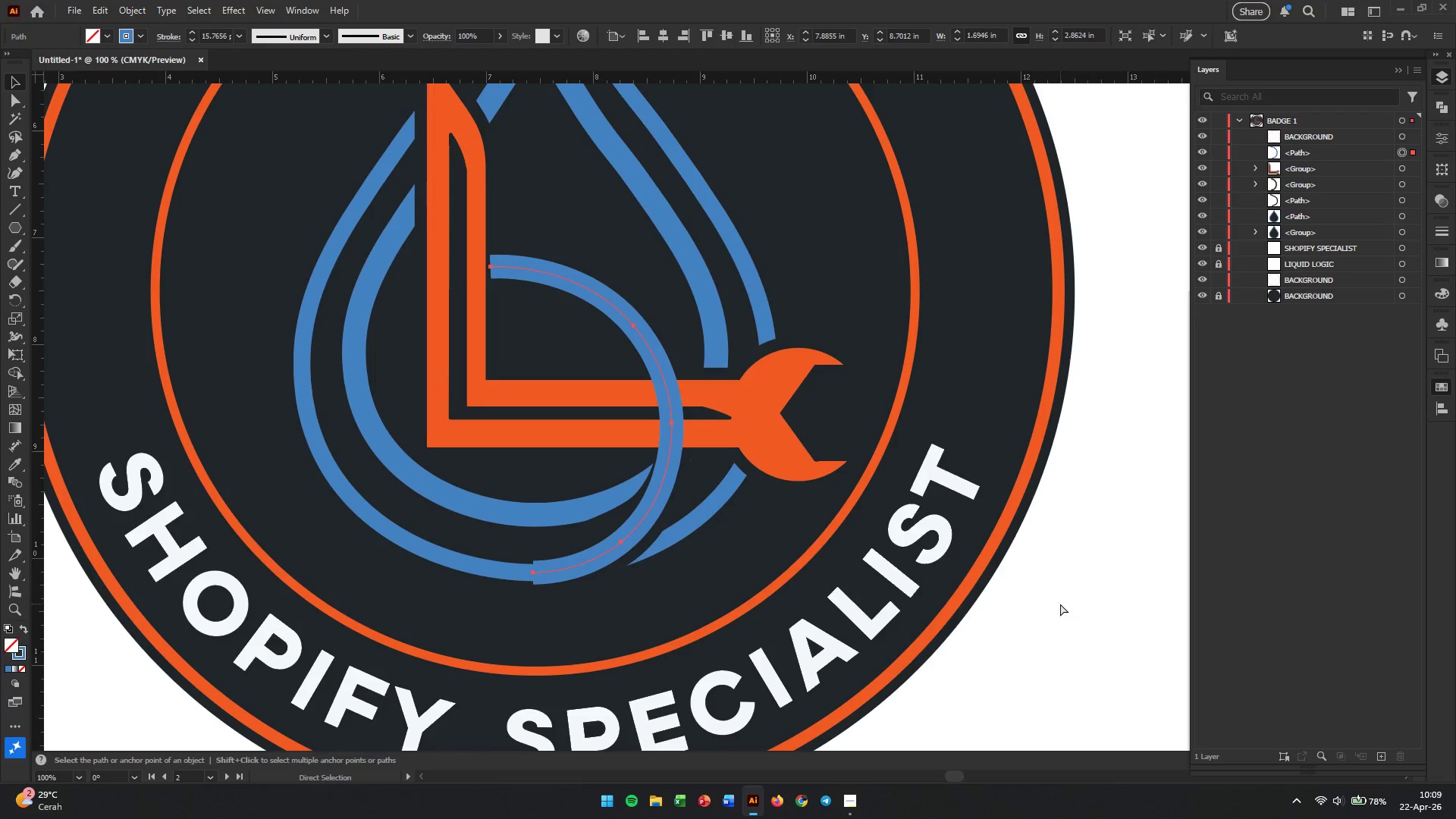 
key(Control+Z)
 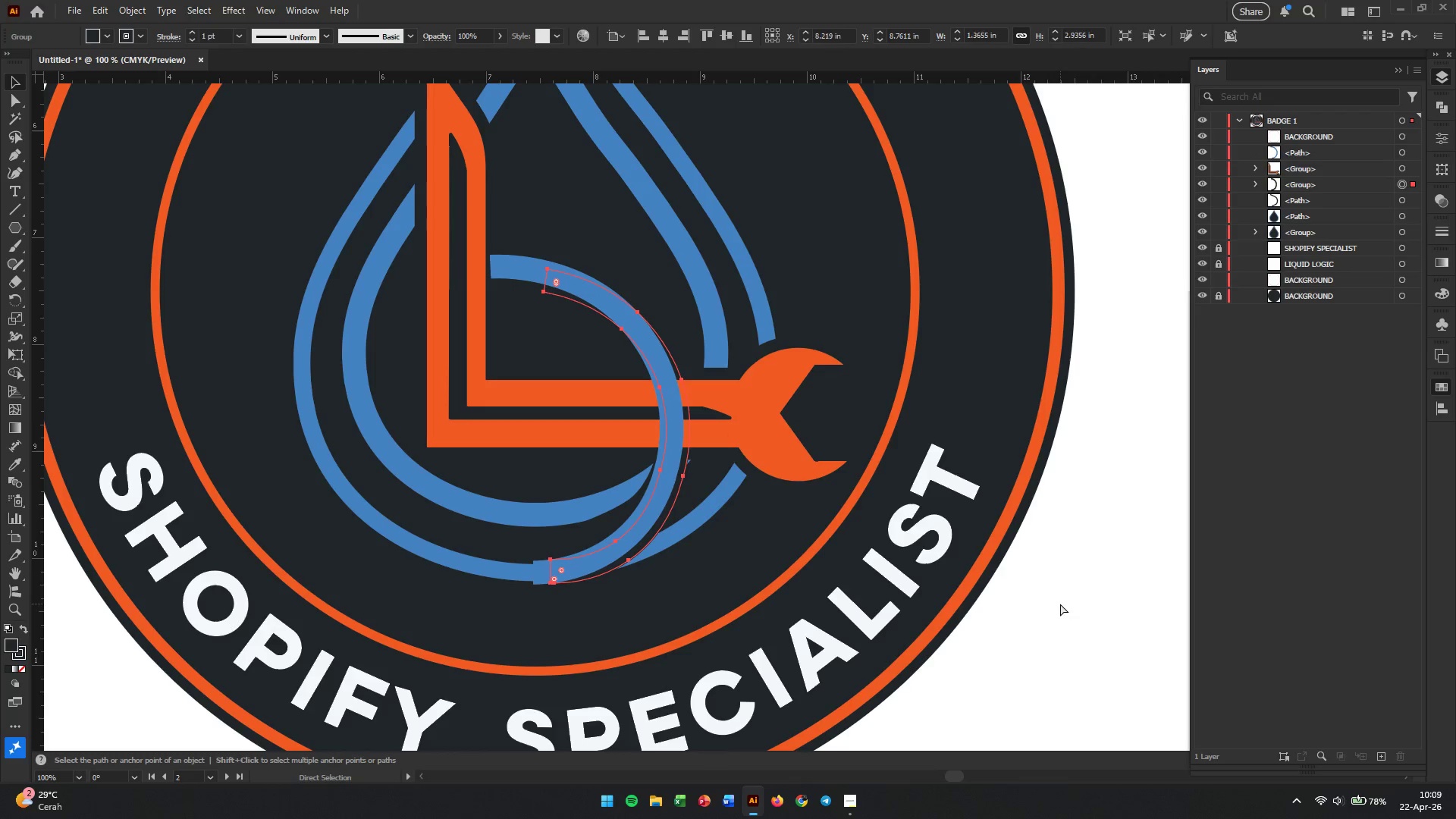 
key(Control+Z)
 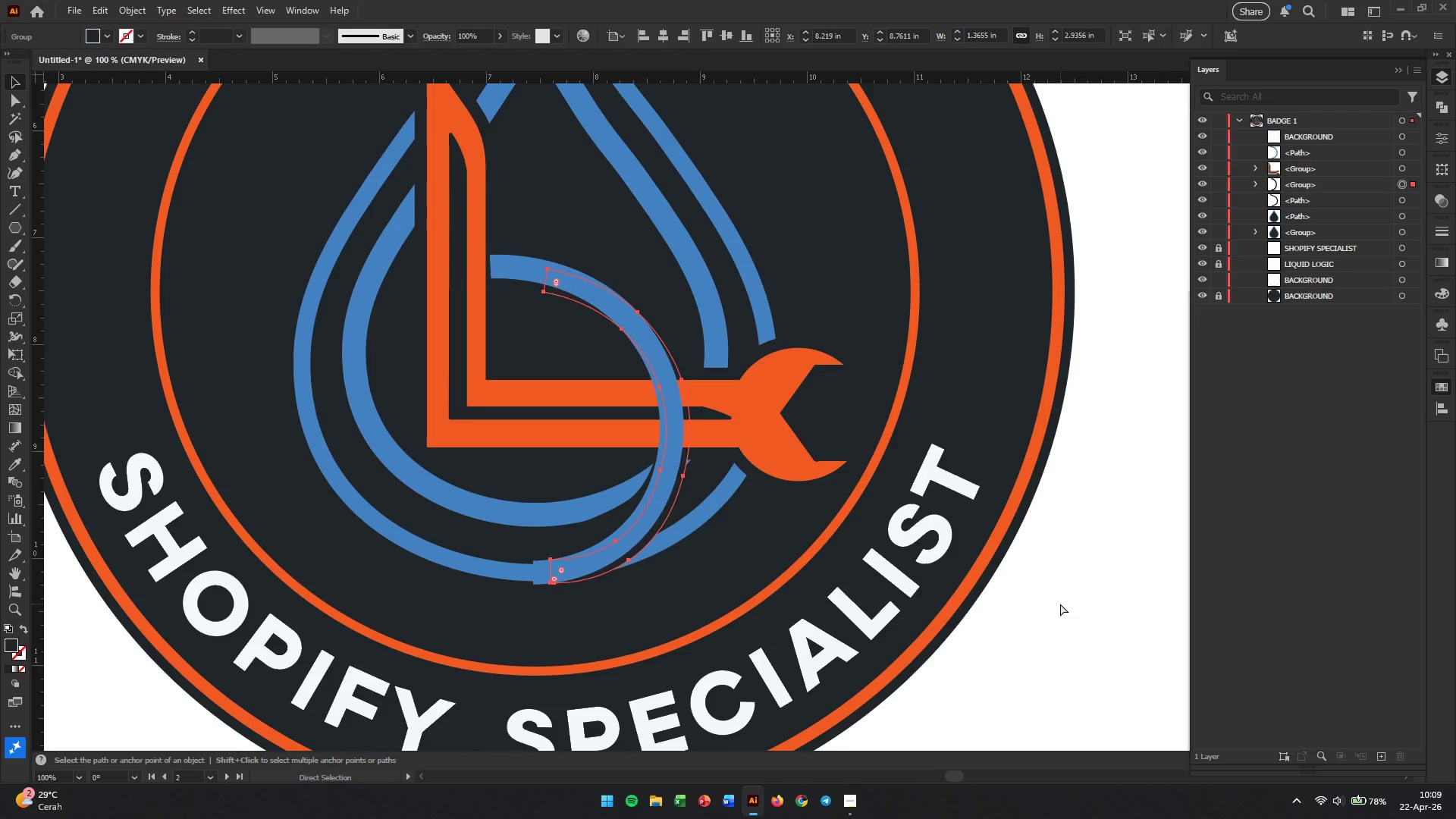 
key(Control+Z)
 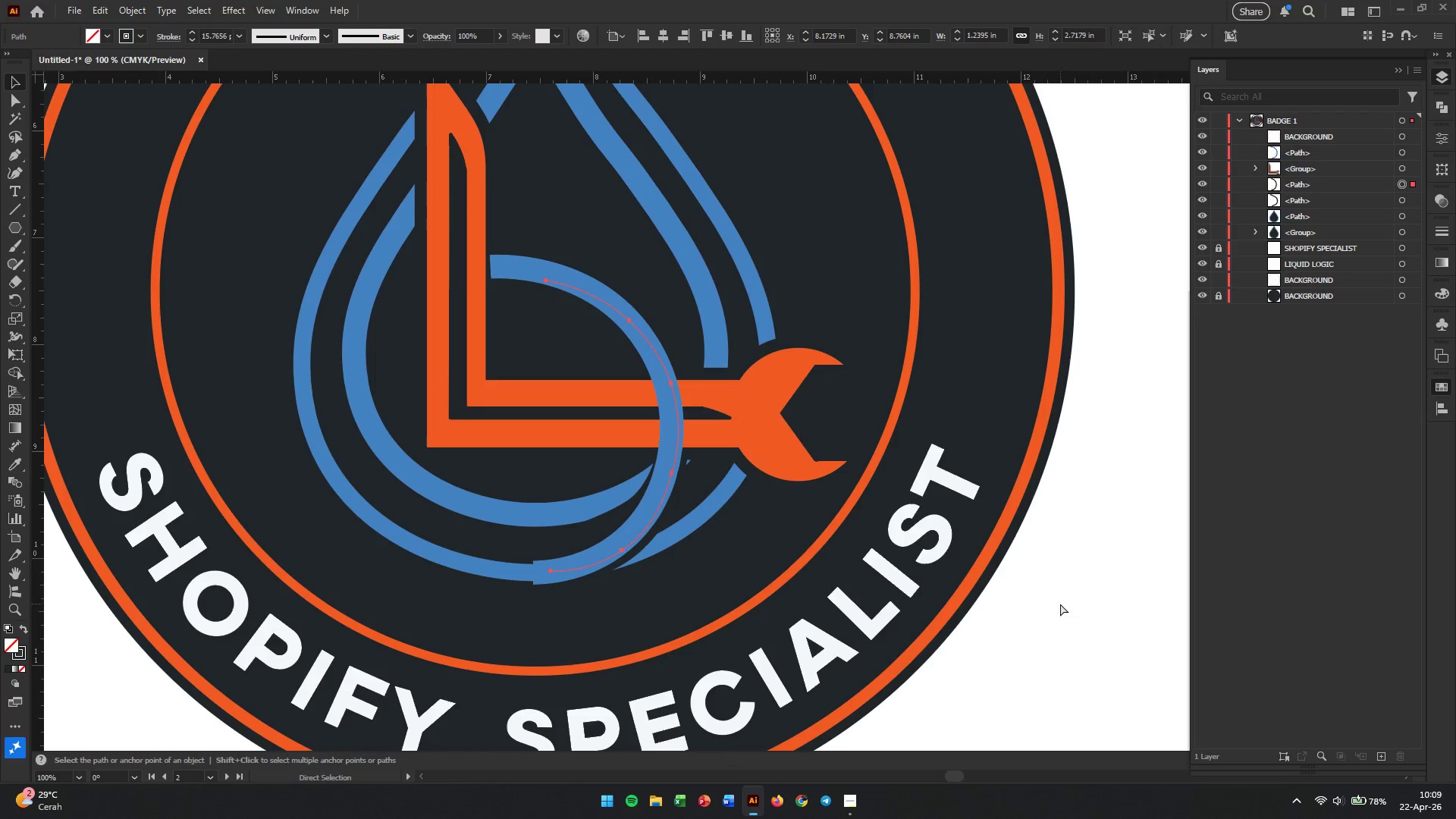 
key(Control+Z)
 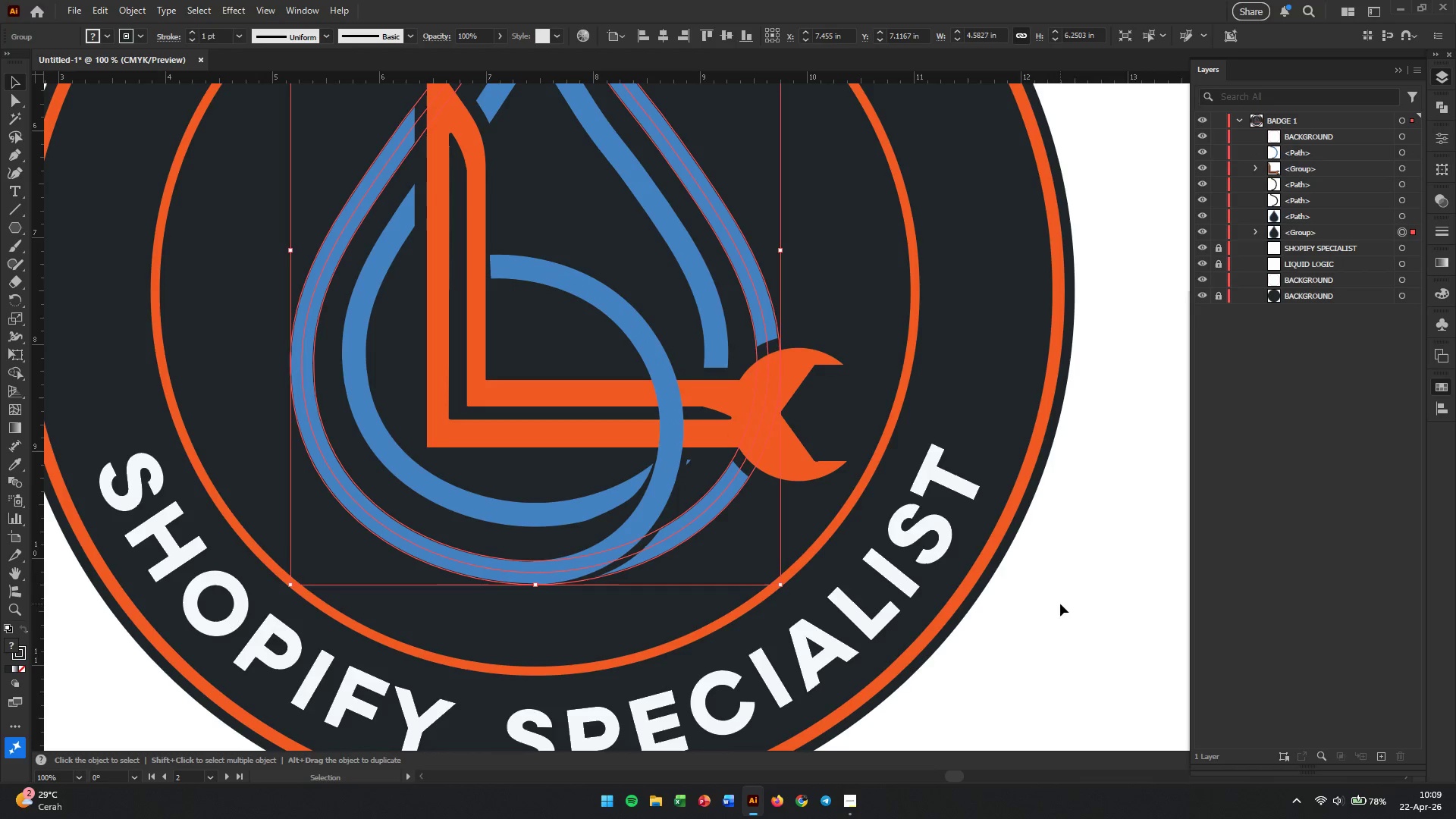 
left_click([1087, 585])
 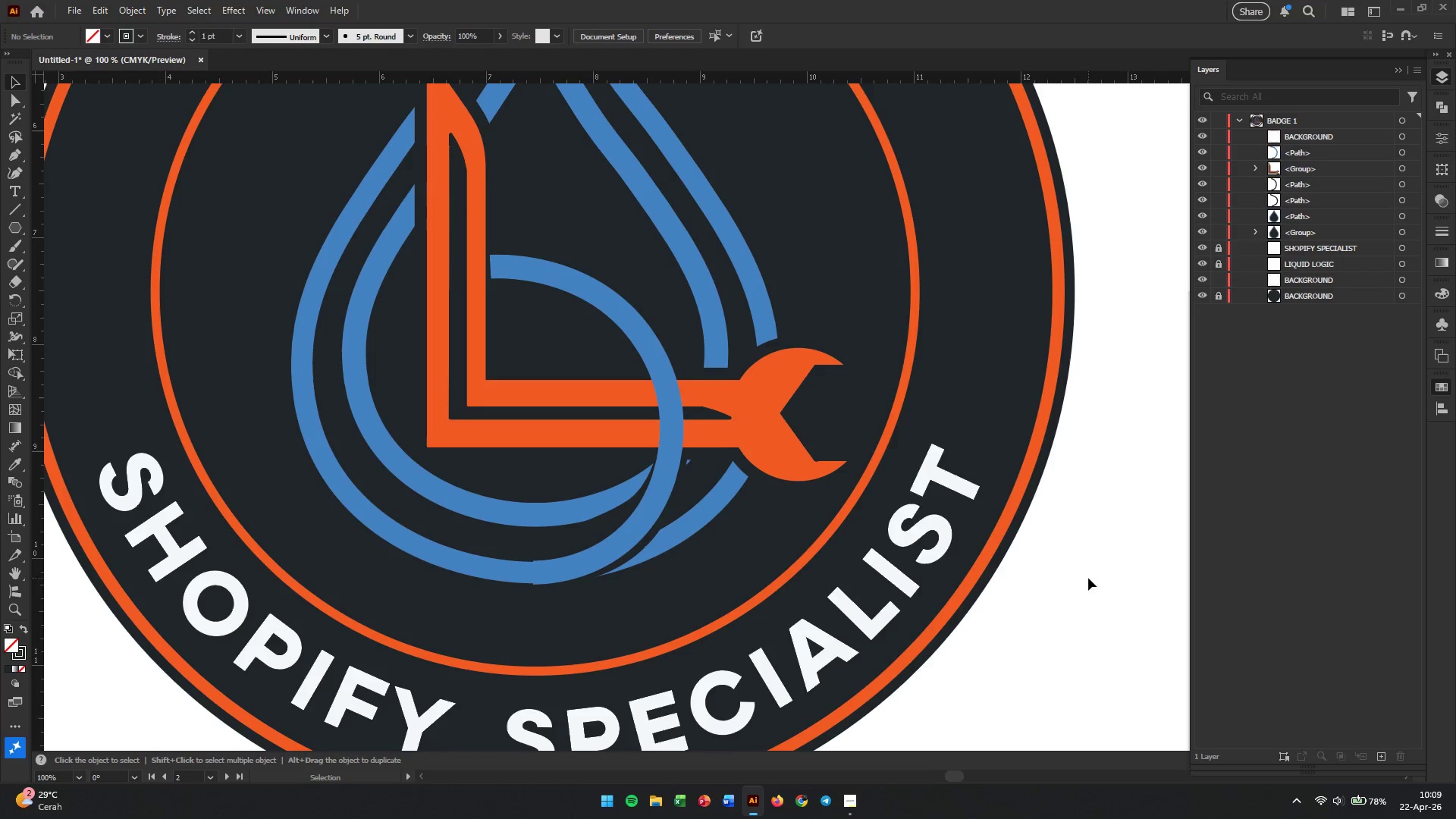 
key(Alt+AltLeft)
 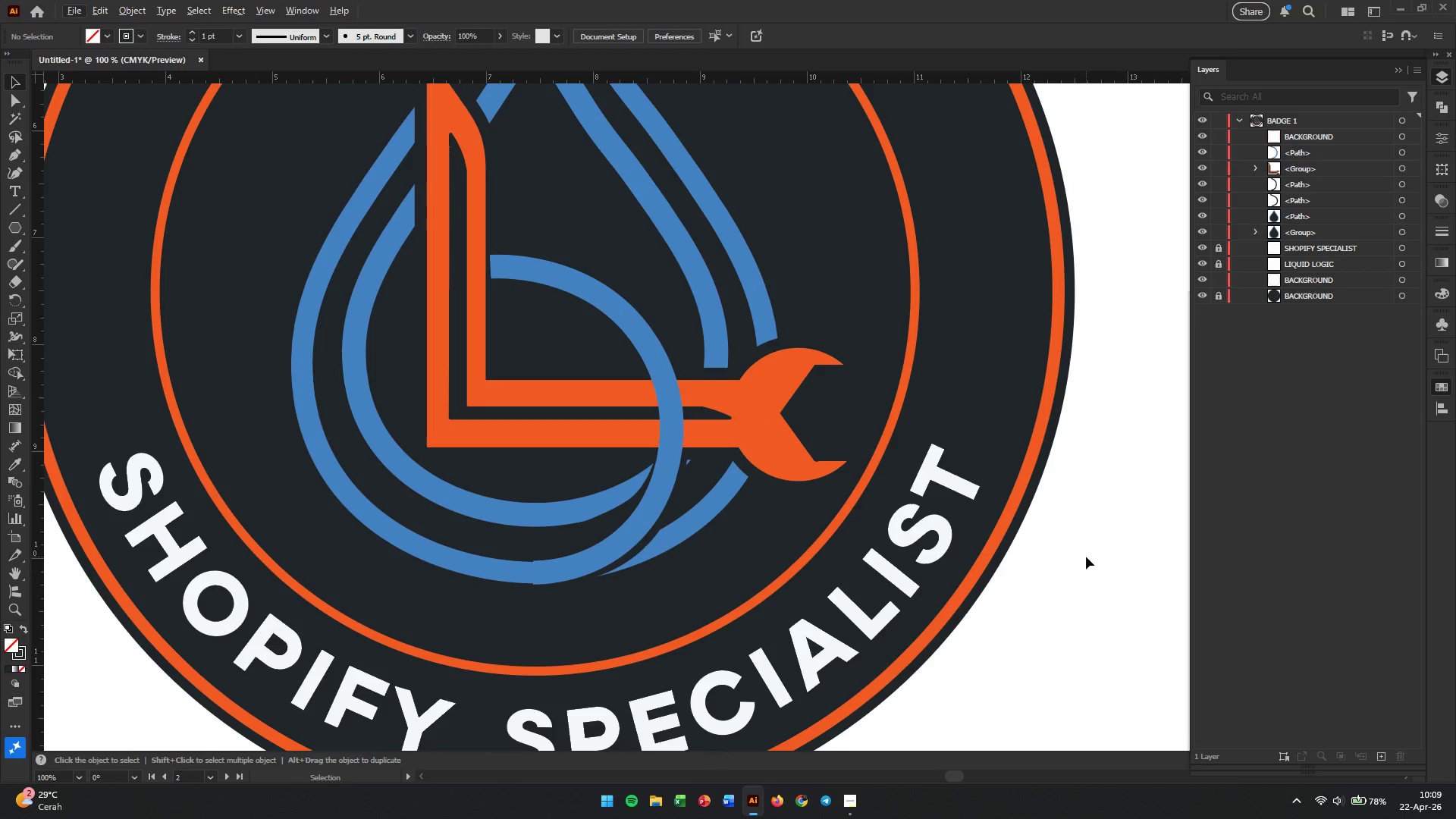 
key(Control+Z)
 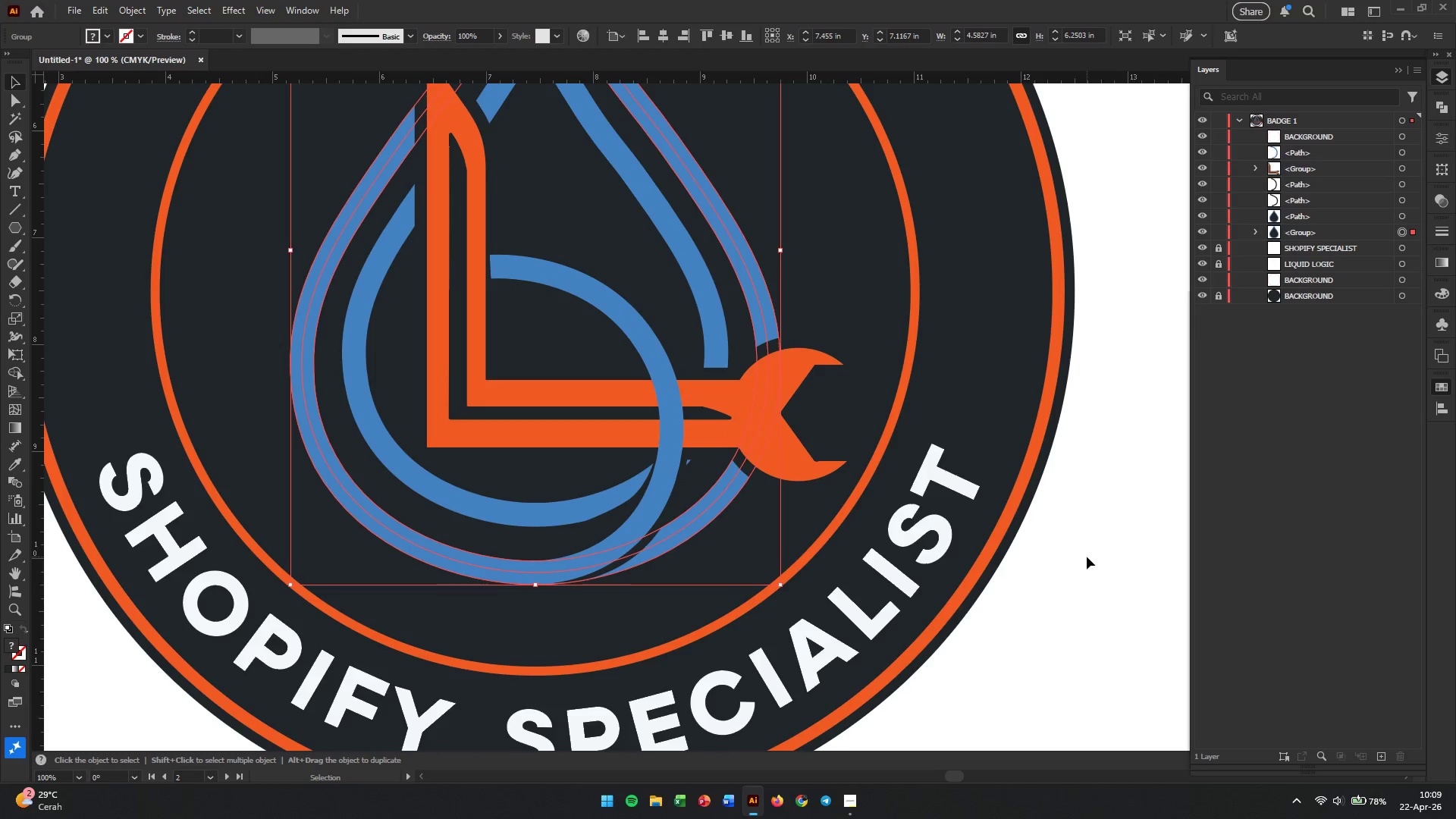 
left_click([1087, 557])
 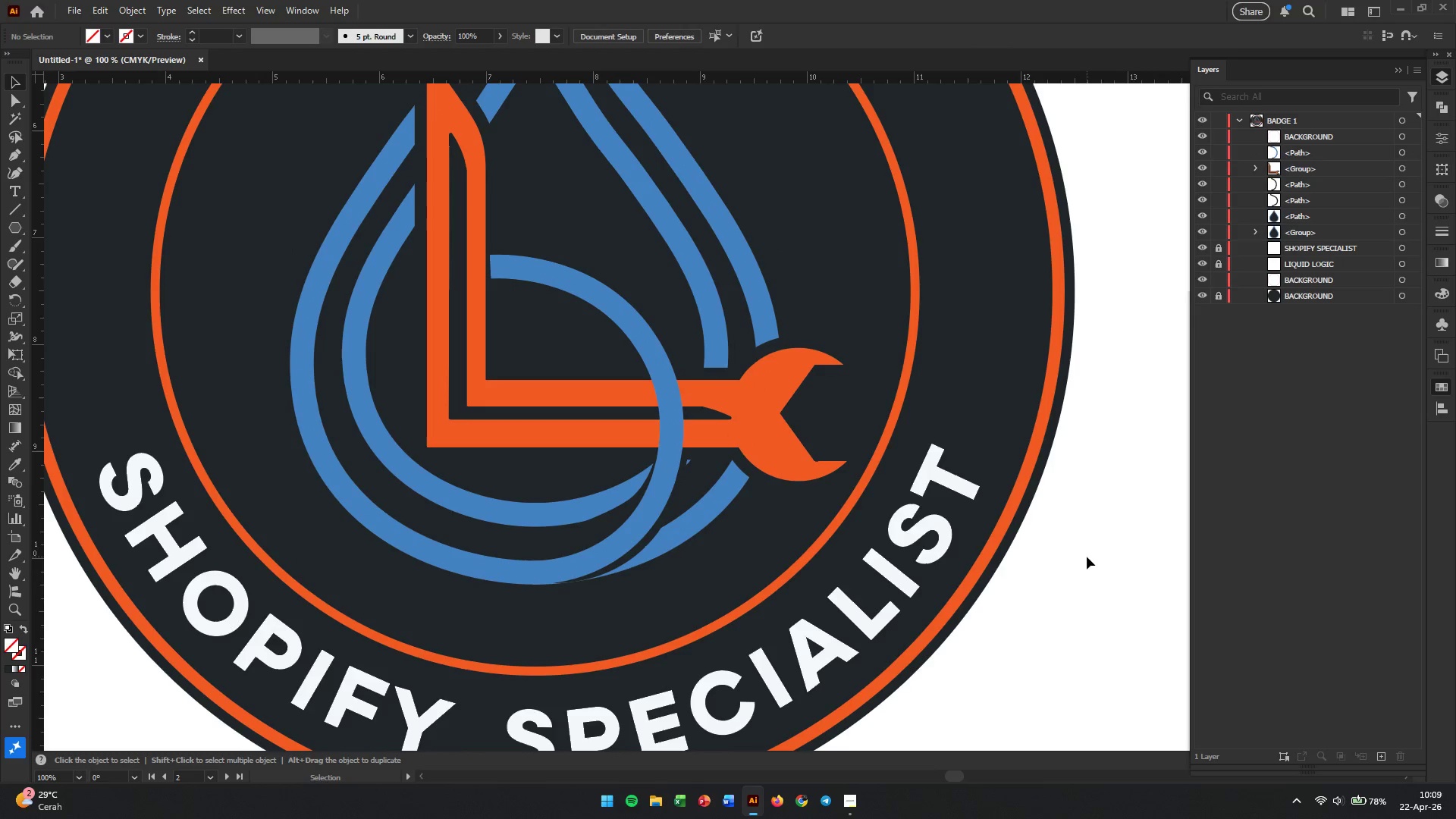 
hold_key(key=AltLeft, duration=1.62)
scroll: coordinate [1087, 557], scroll_direction: down, amount: 2.0
 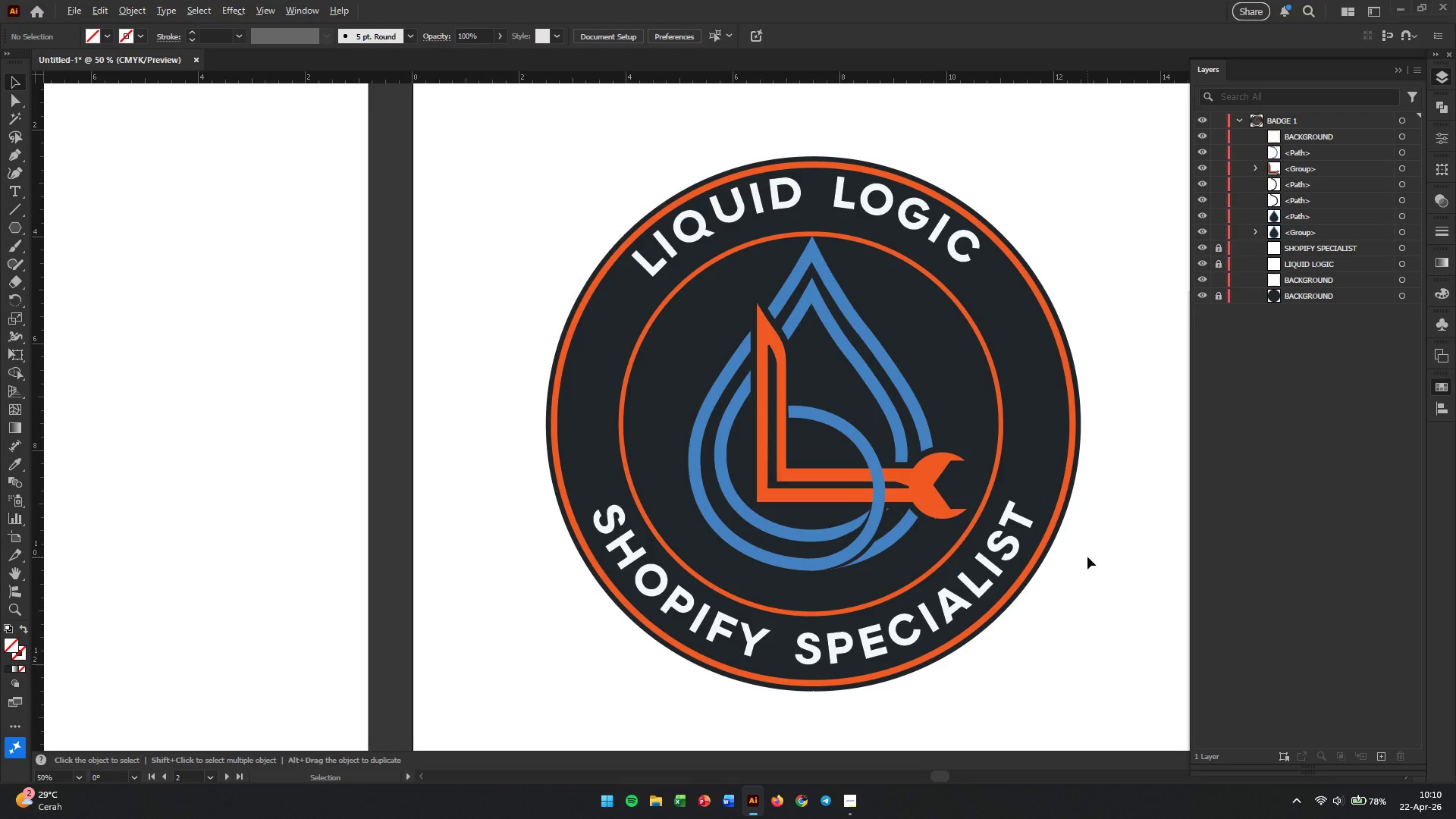 
hold_key(key=Space, duration=1.05)
 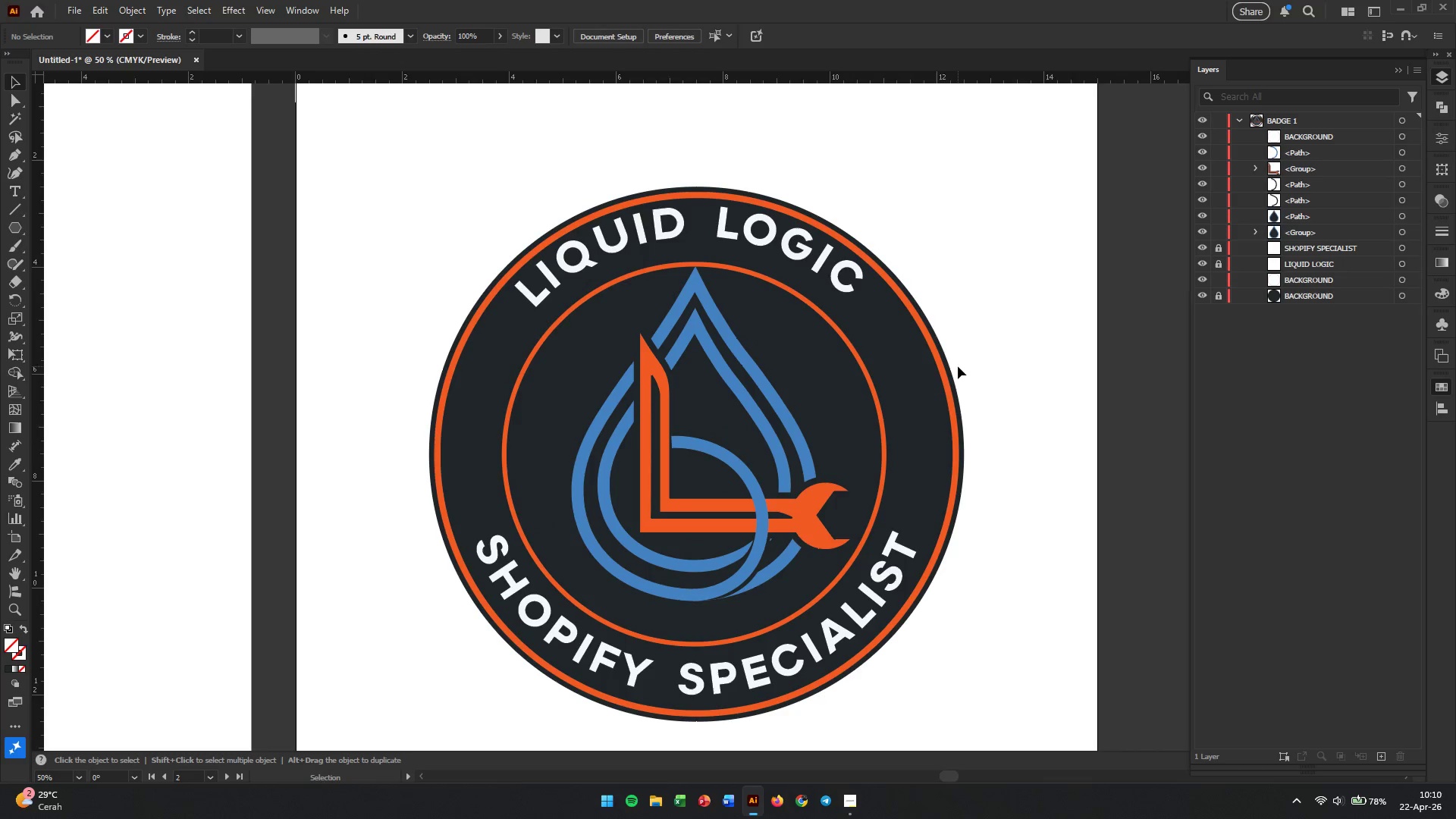 
left_click_drag(start_coordinate=[1097, 460], to_coordinate=[980, 491])
 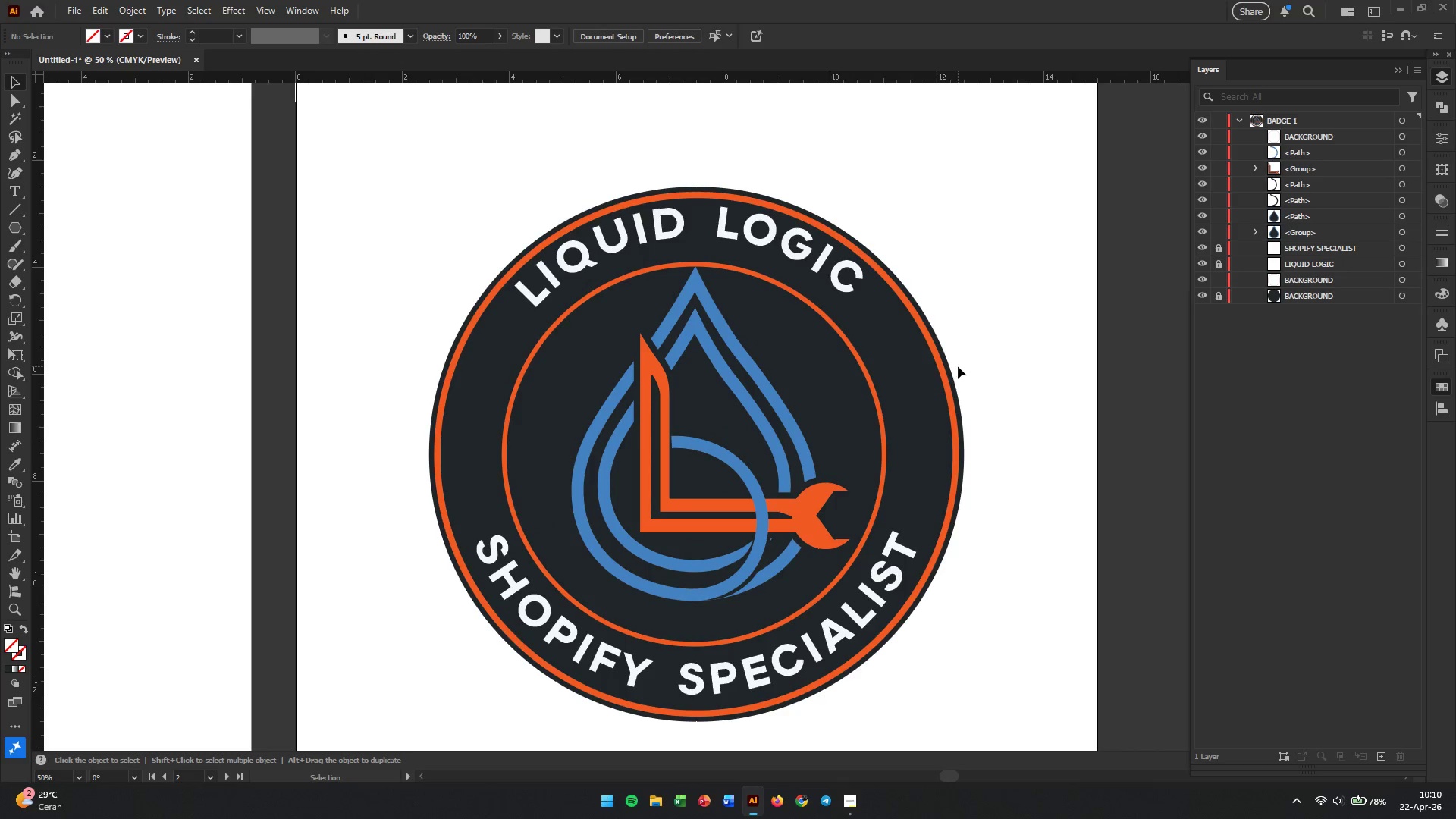 
wait(10.44)
 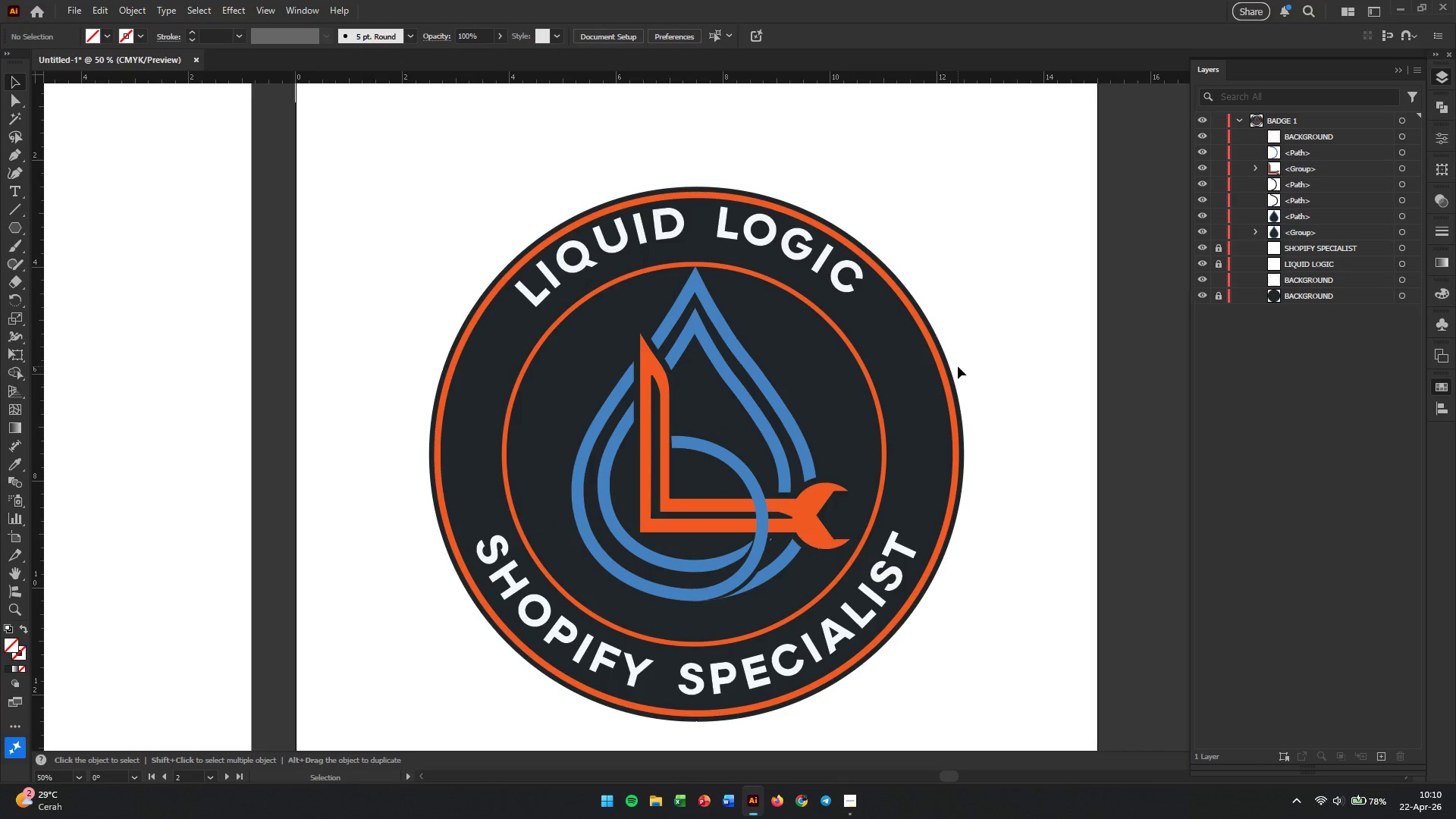 
left_click([670, 268])
 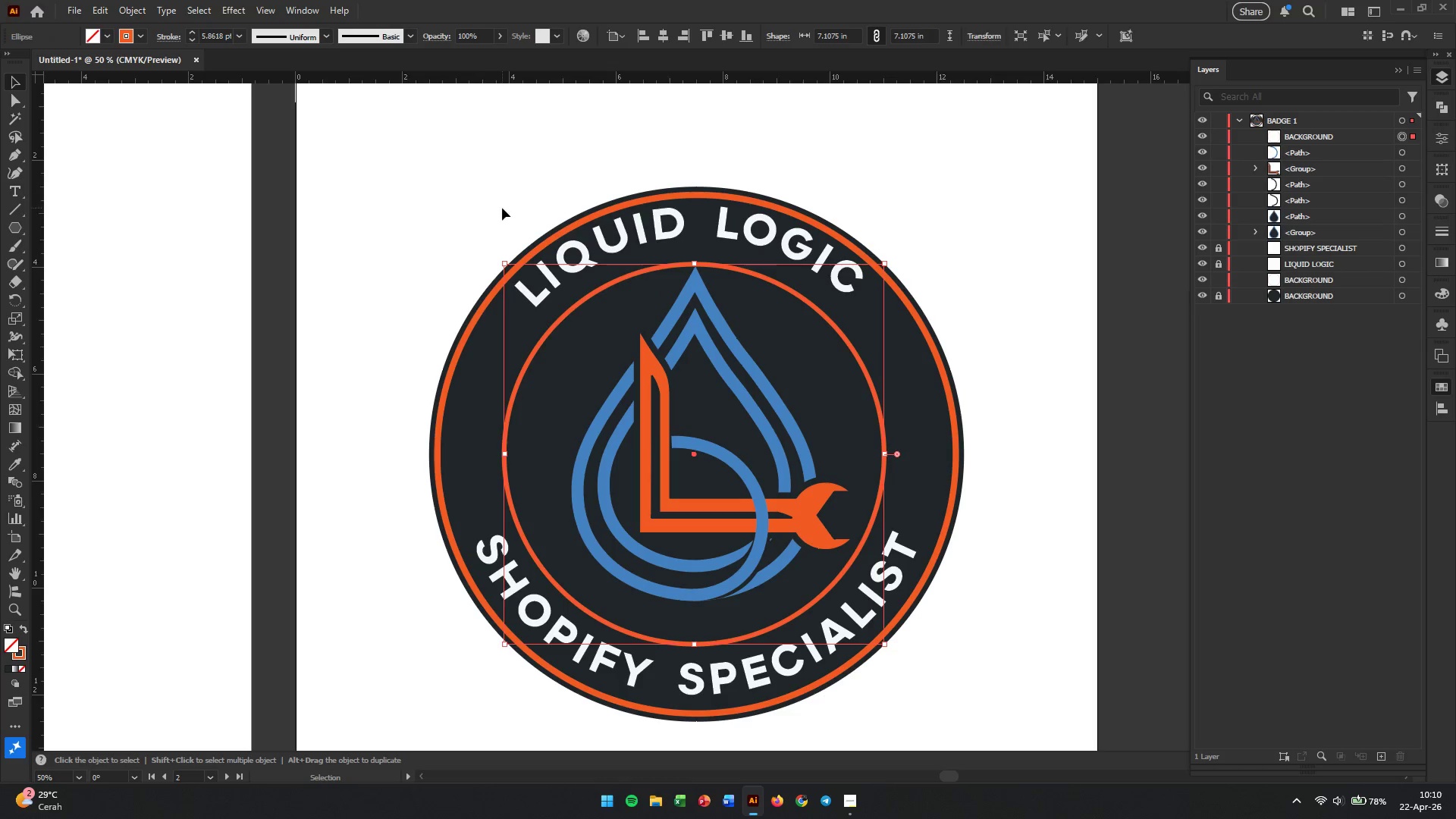 
left_click([575, 226])
 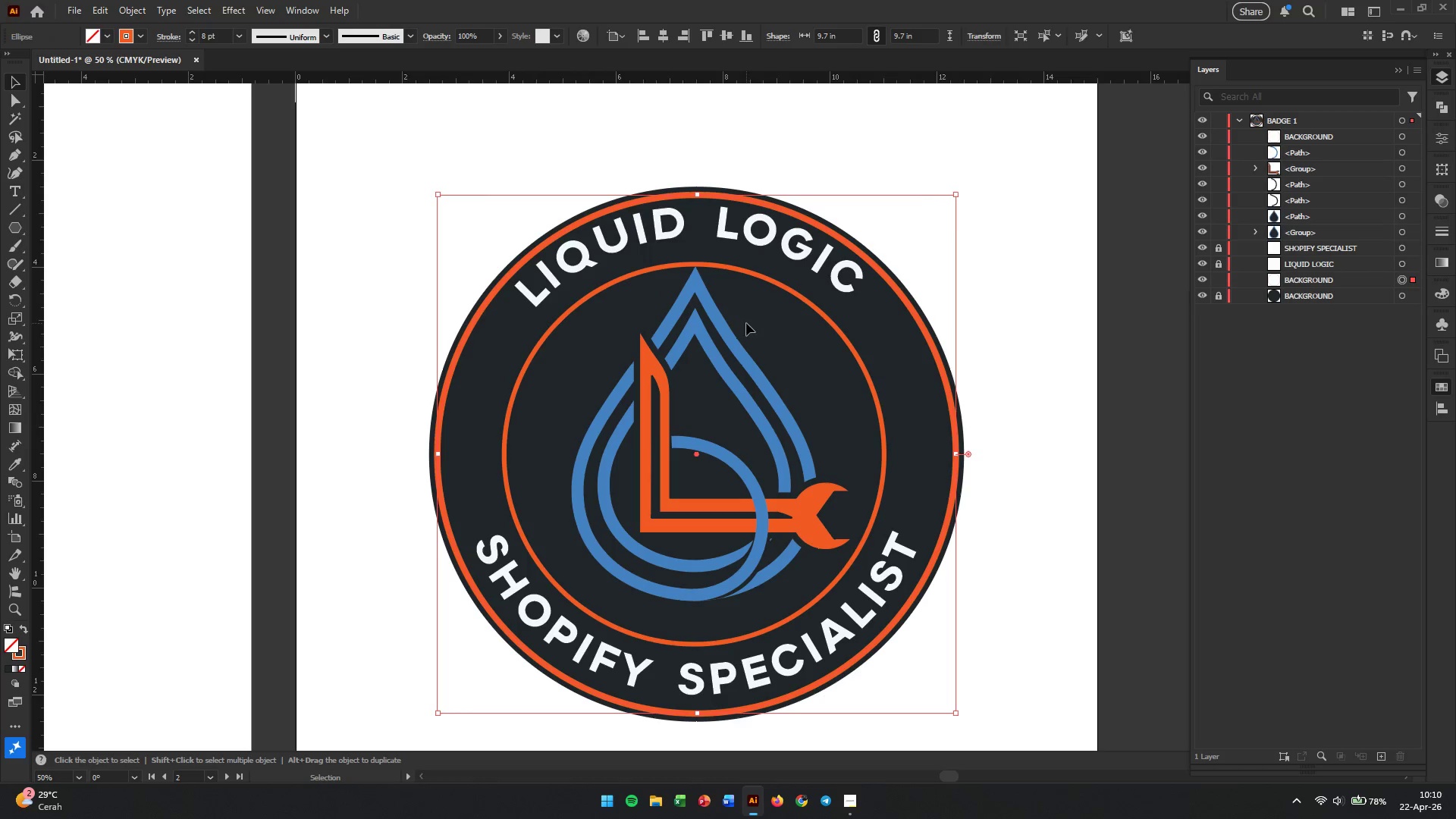 
left_click([789, 292])
 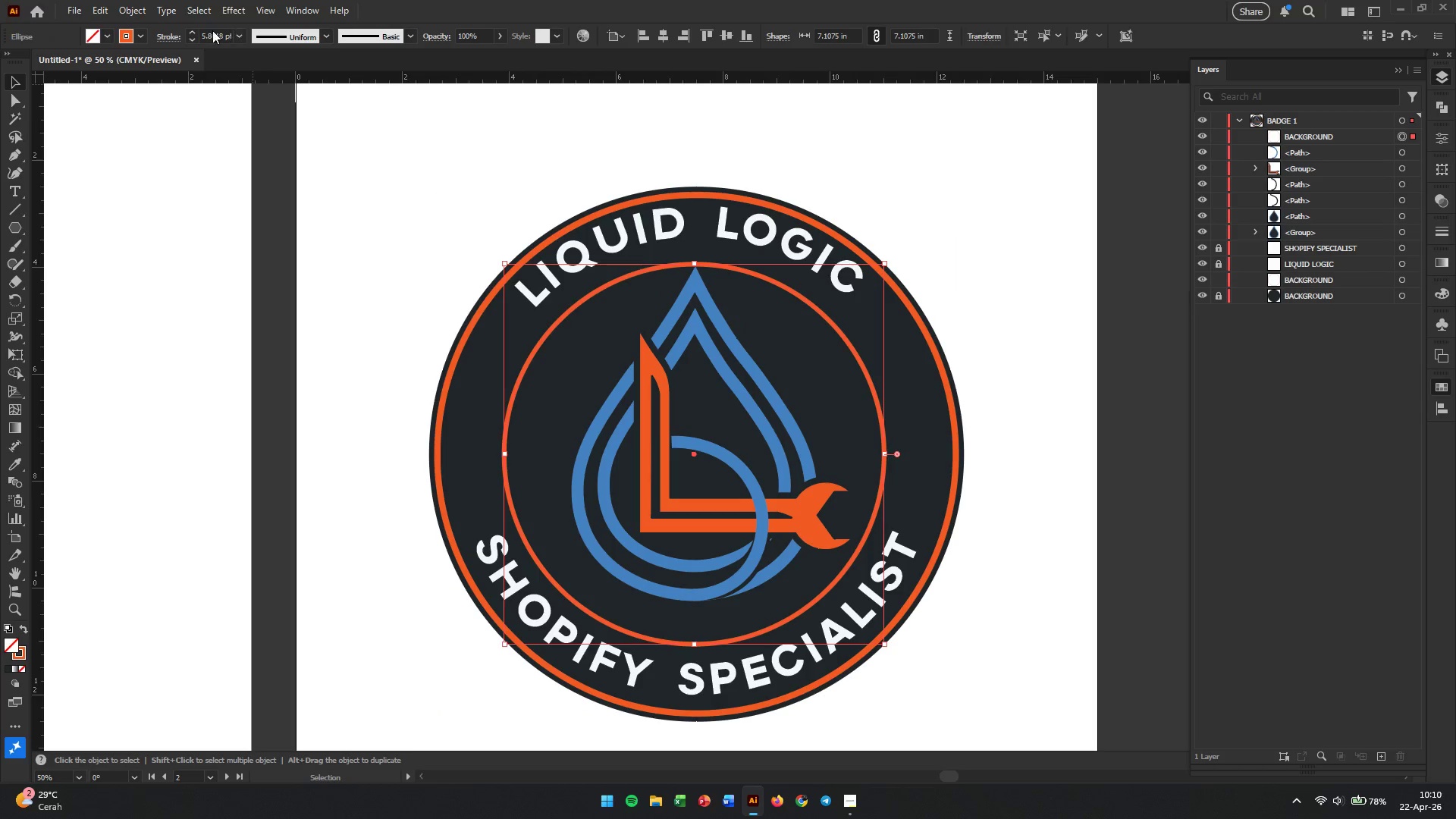 
double_click([212, 30])
 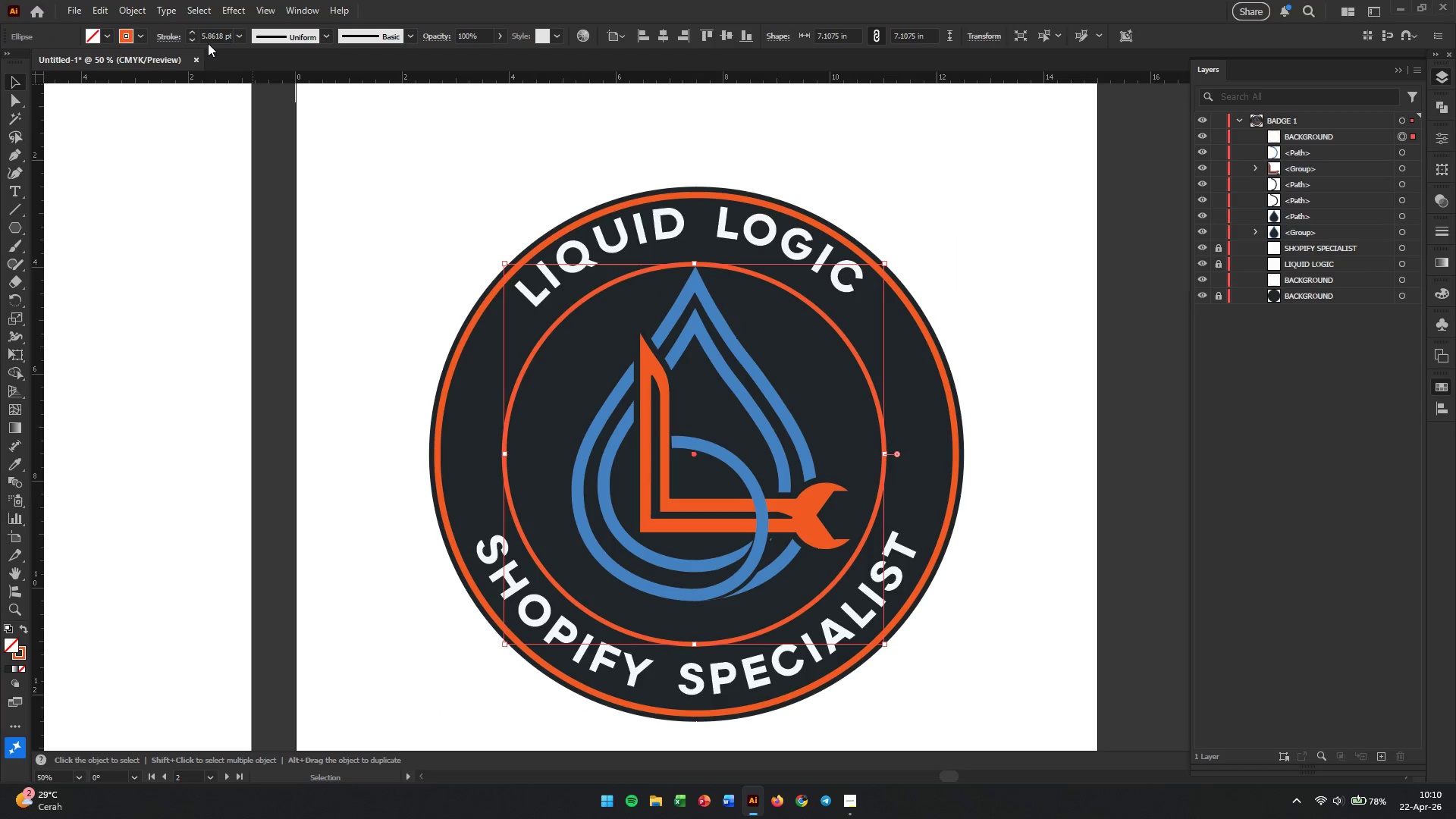 
triple_click([208, 43])
 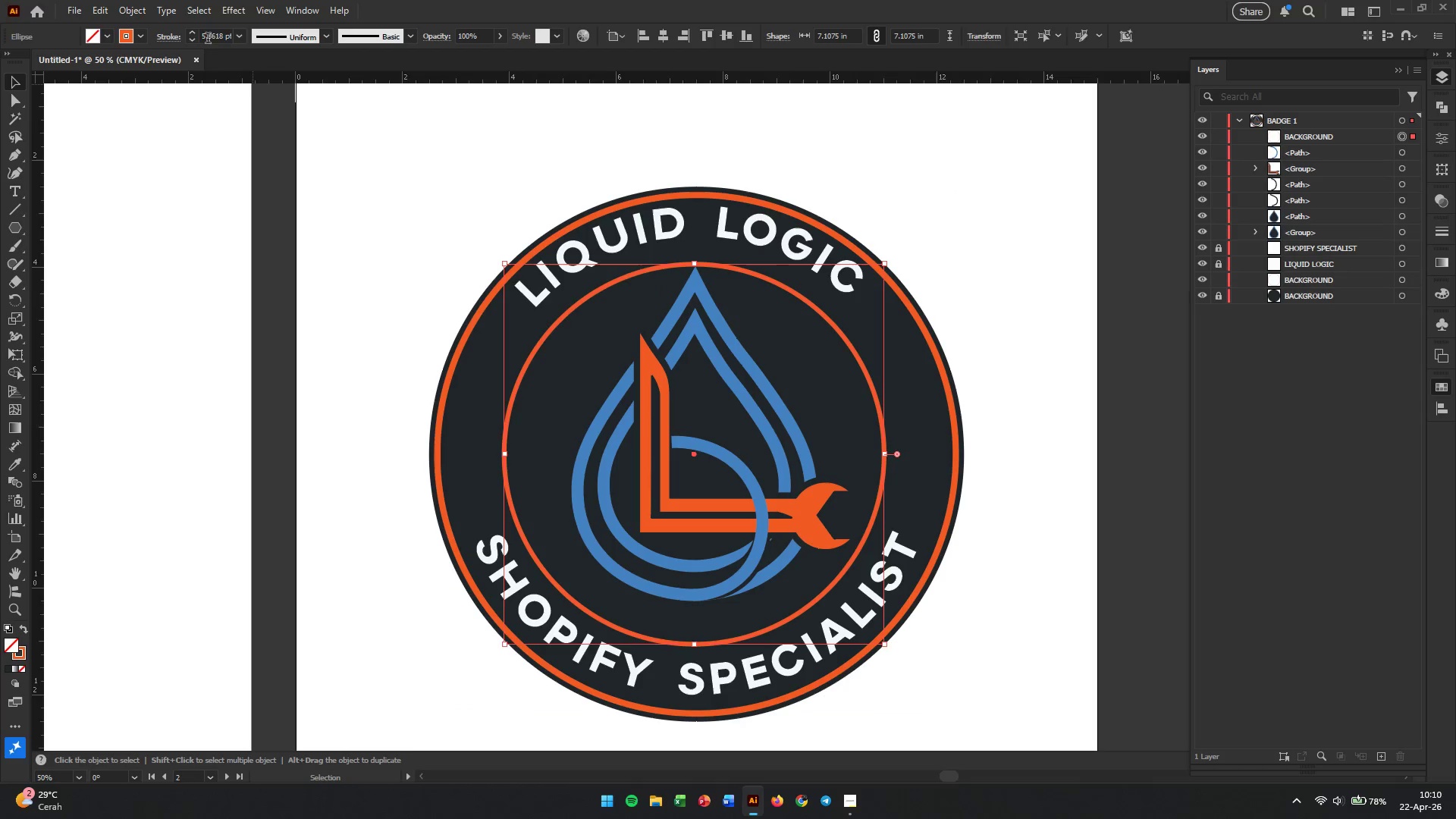 
double_click([208, 39])
 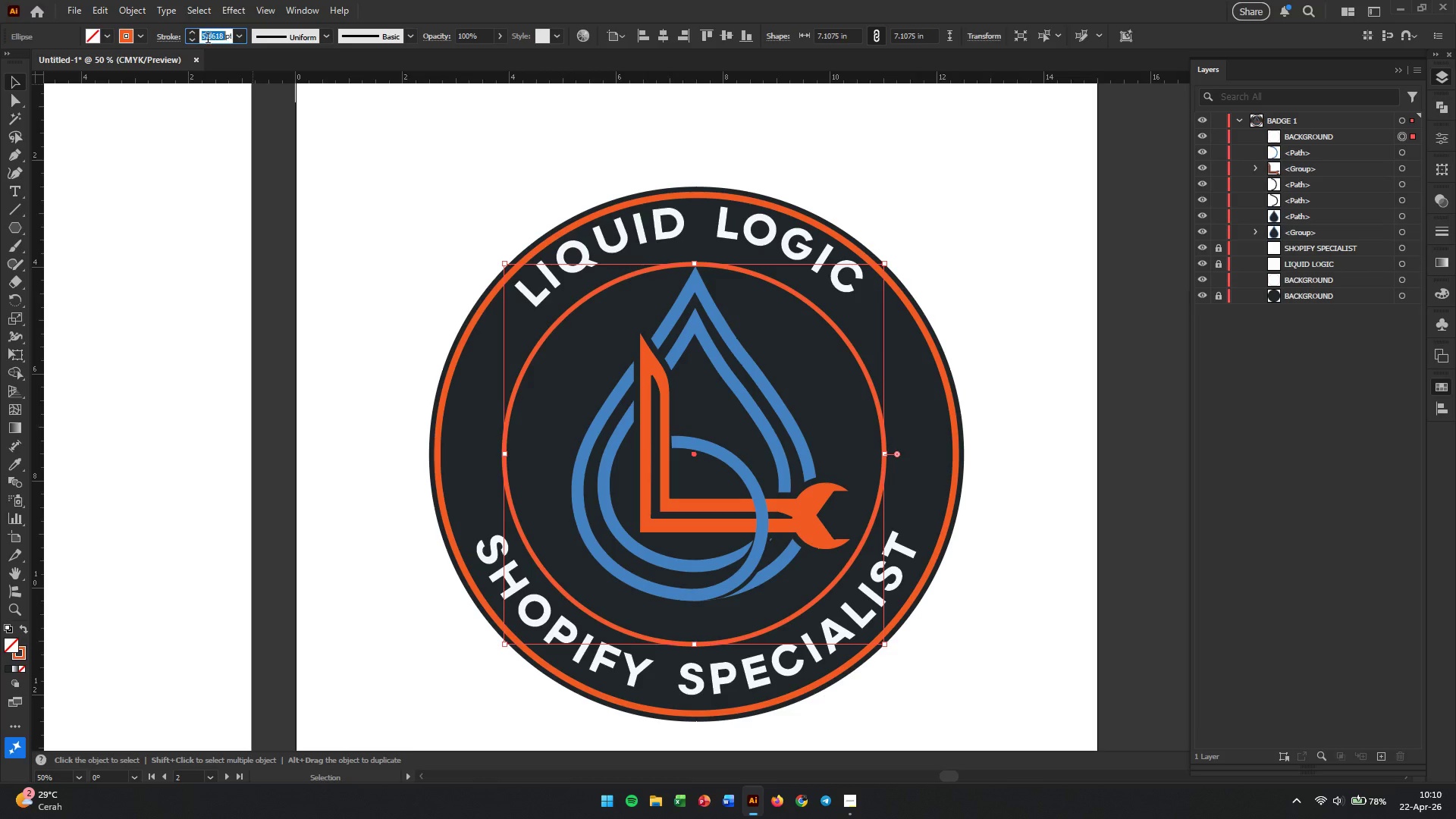 
triple_click([208, 39])
 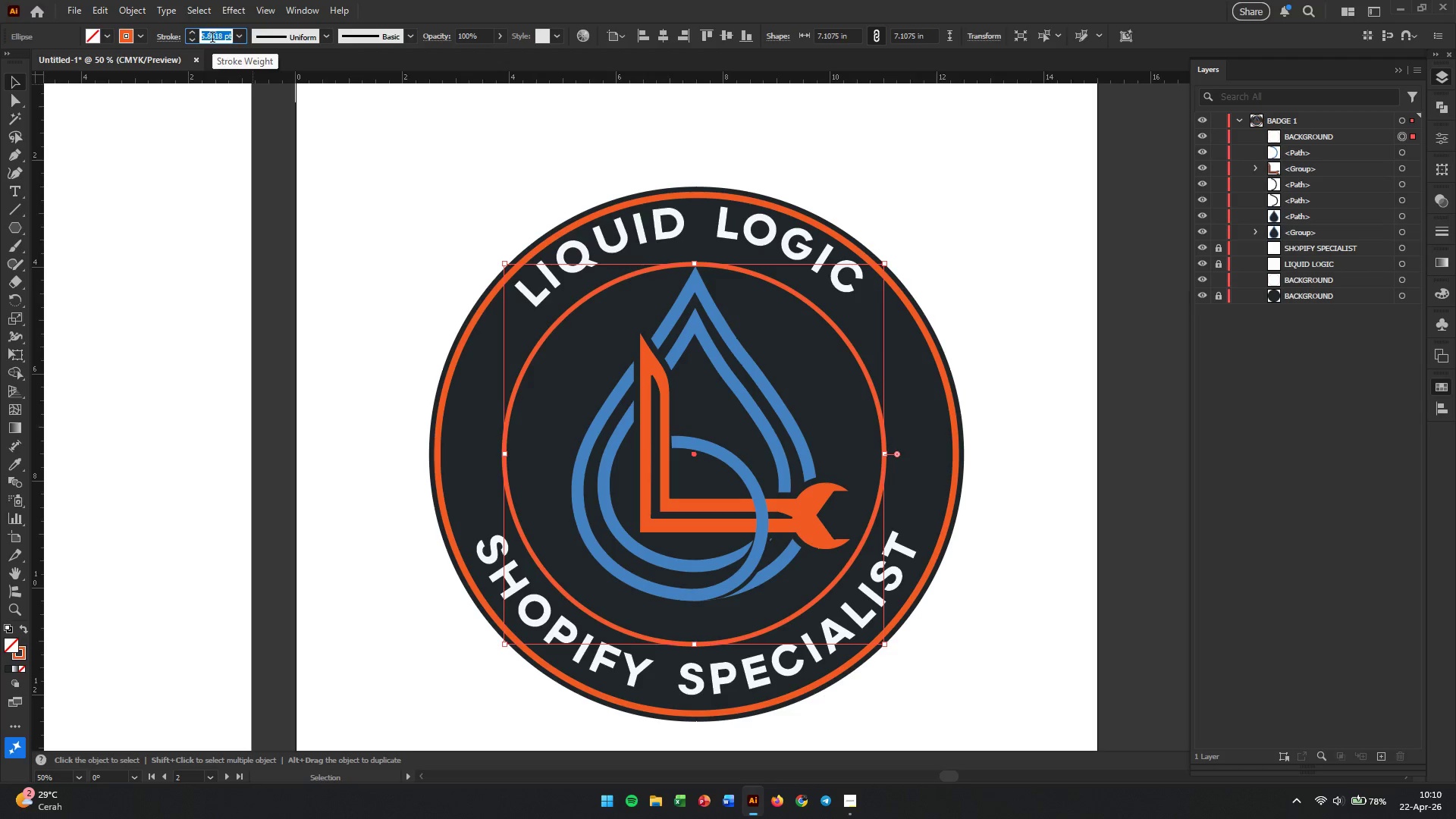 
key(Numpad8)
 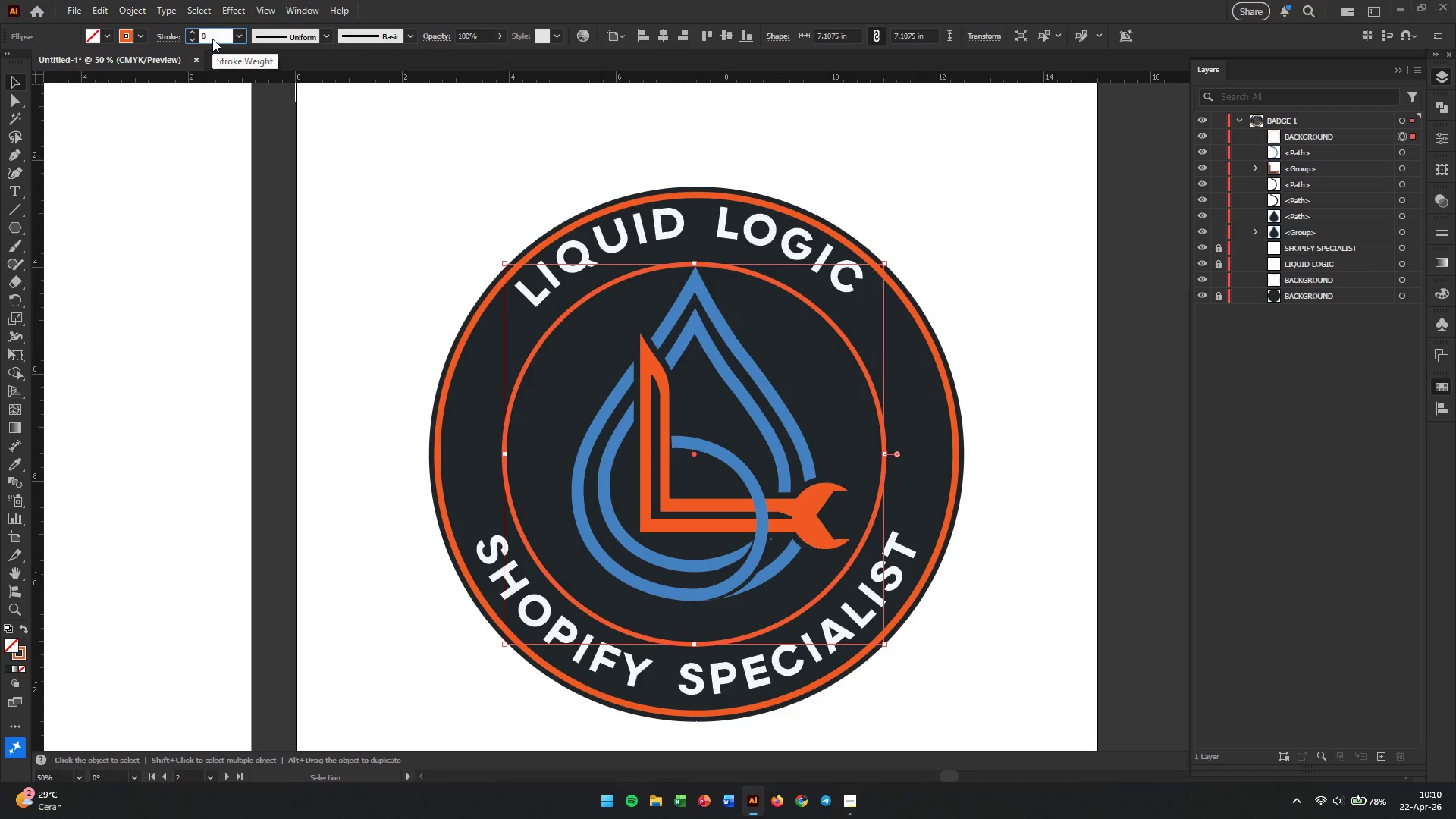 
key(Enter)
 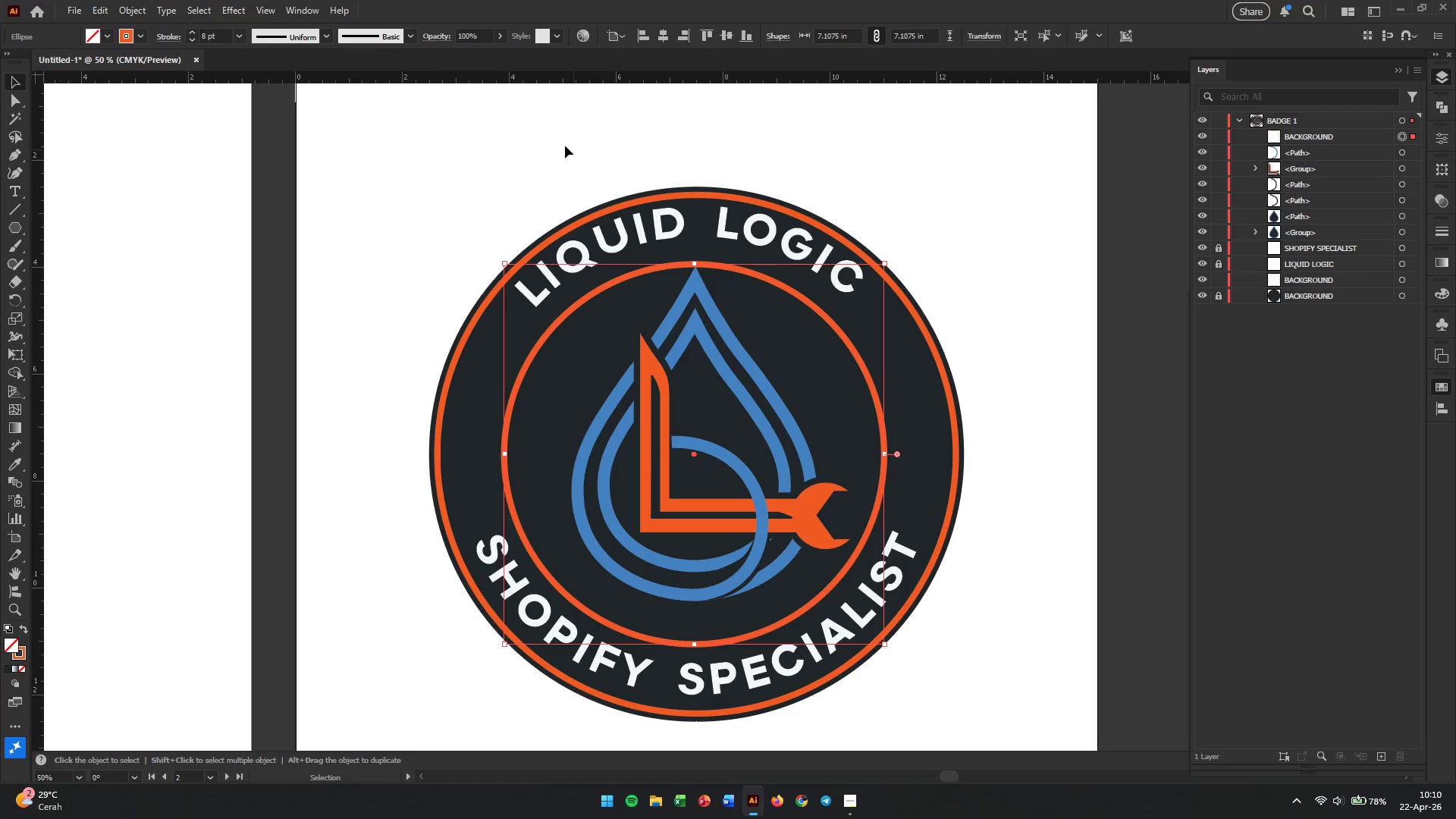 
left_click([956, 210])
 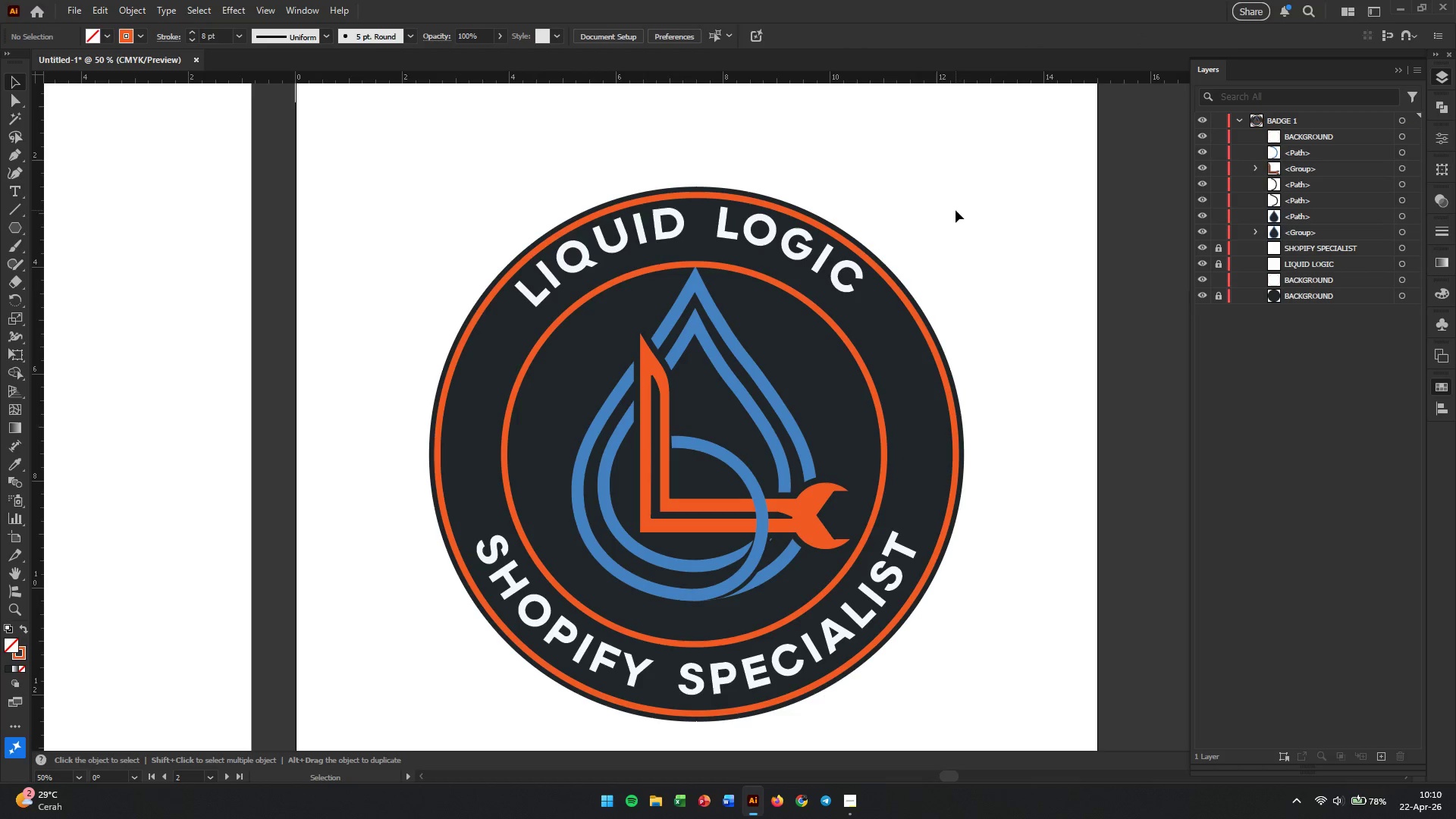 
hold_key(key=Z, duration=0.58)
 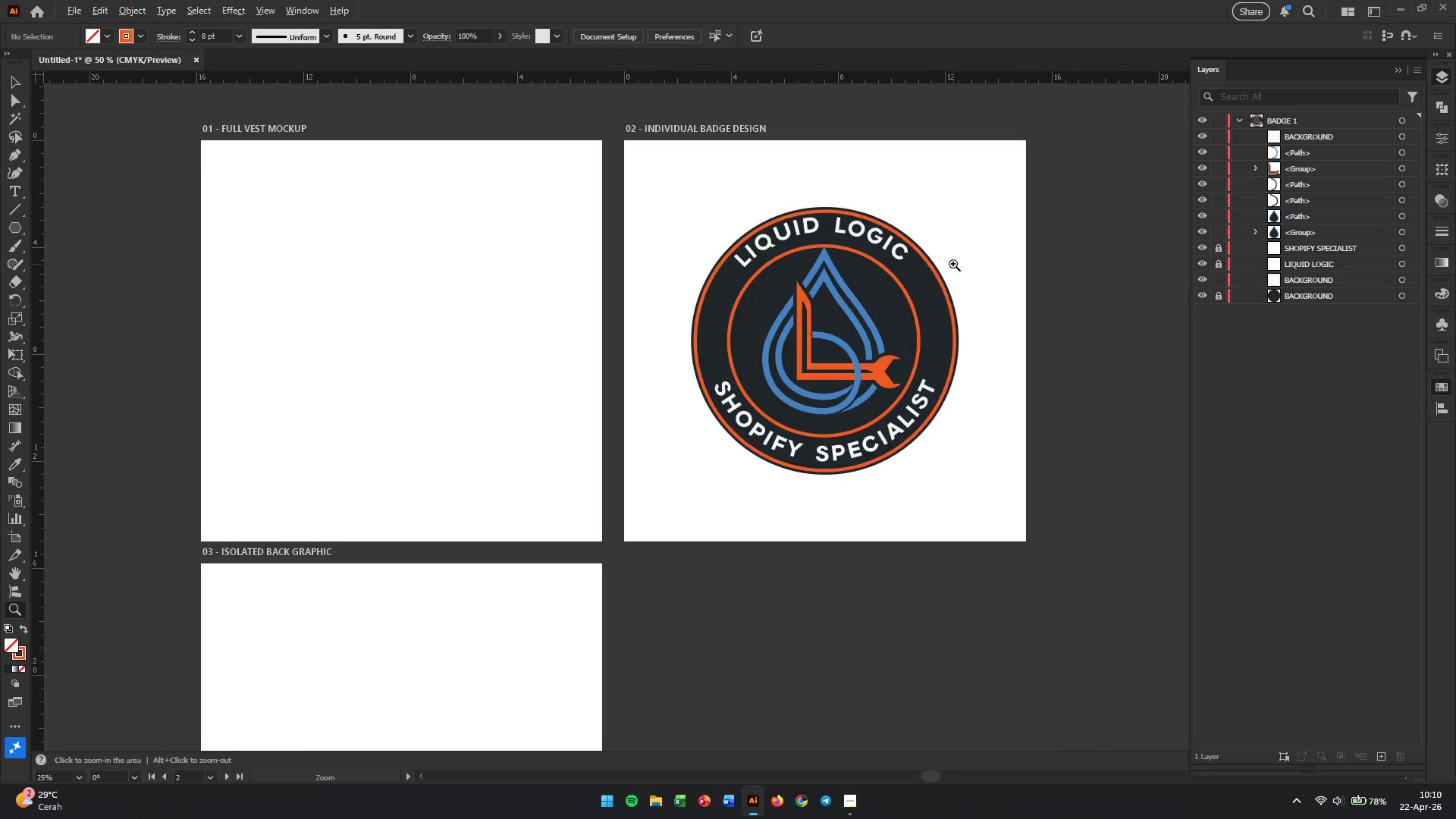 
scroll: coordinate [952, 264], scroll_direction: down, amount: 2.0
 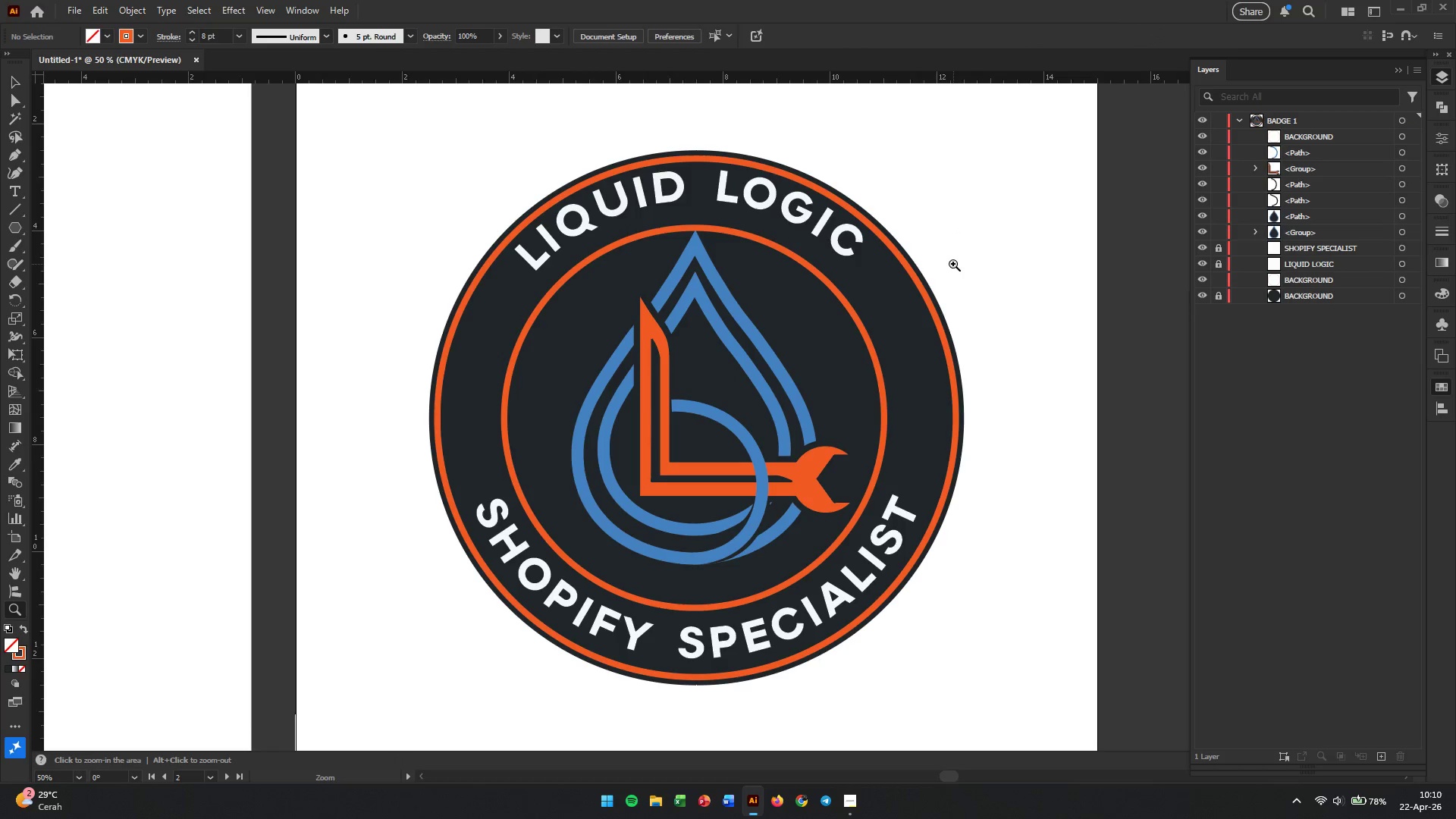 
hold_key(key=AltLeft, duration=1.62)
scroll: coordinate [953, 264], scroll_direction: down, amount: 2.0
 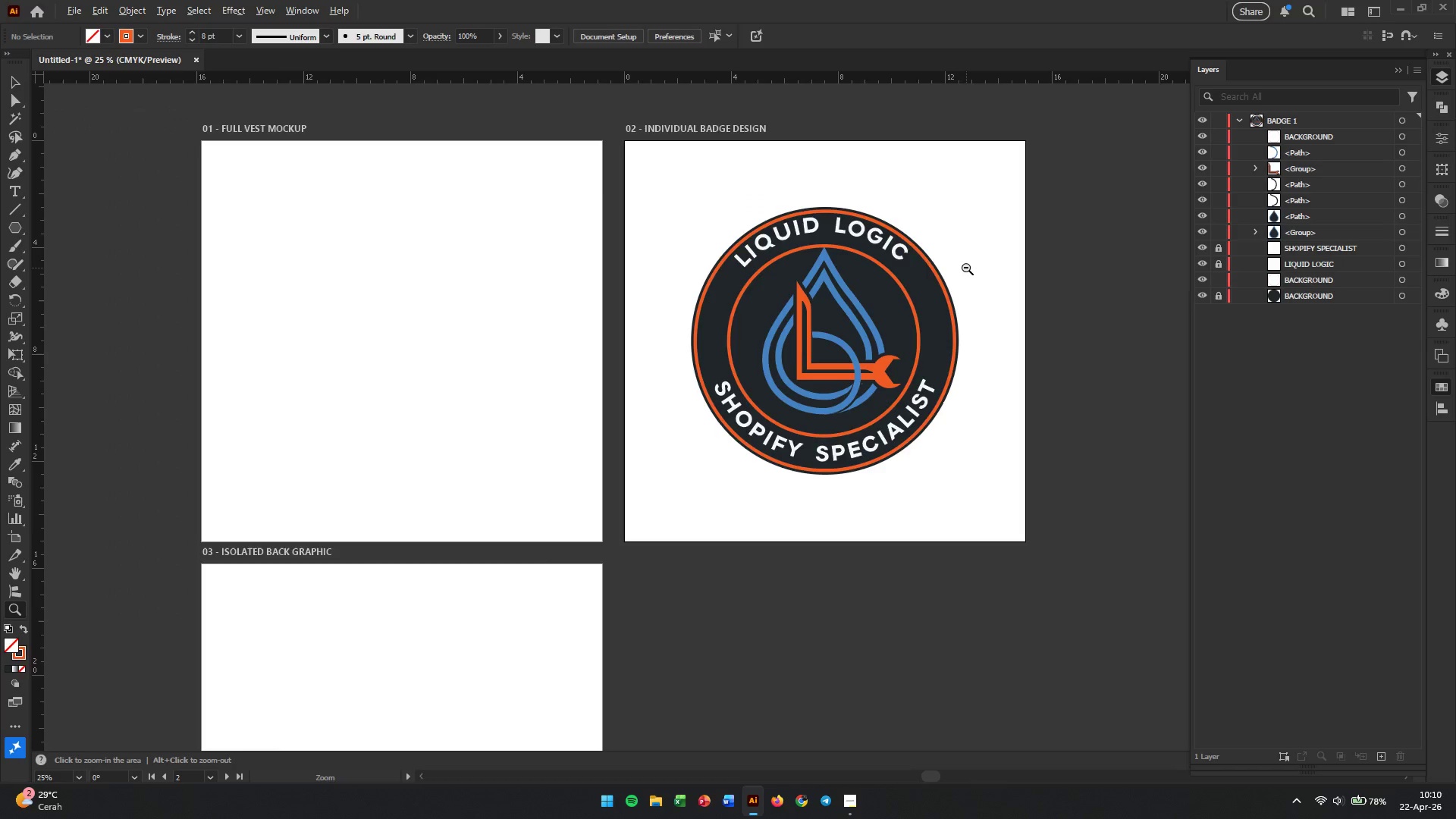 
scroll: coordinate [970, 268], scroll_direction: up, amount: 2.0
 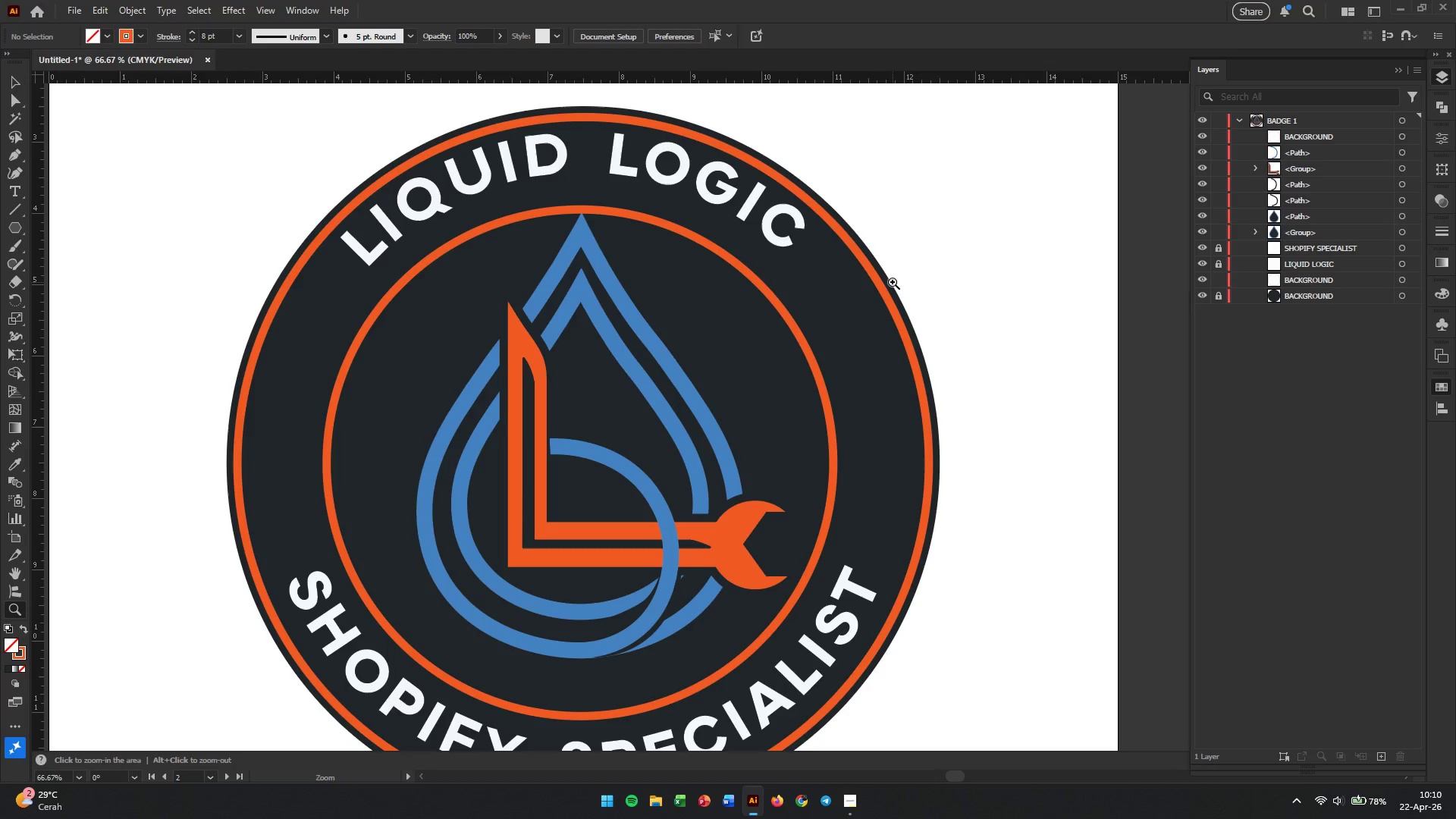 
left_click([931, 271])
 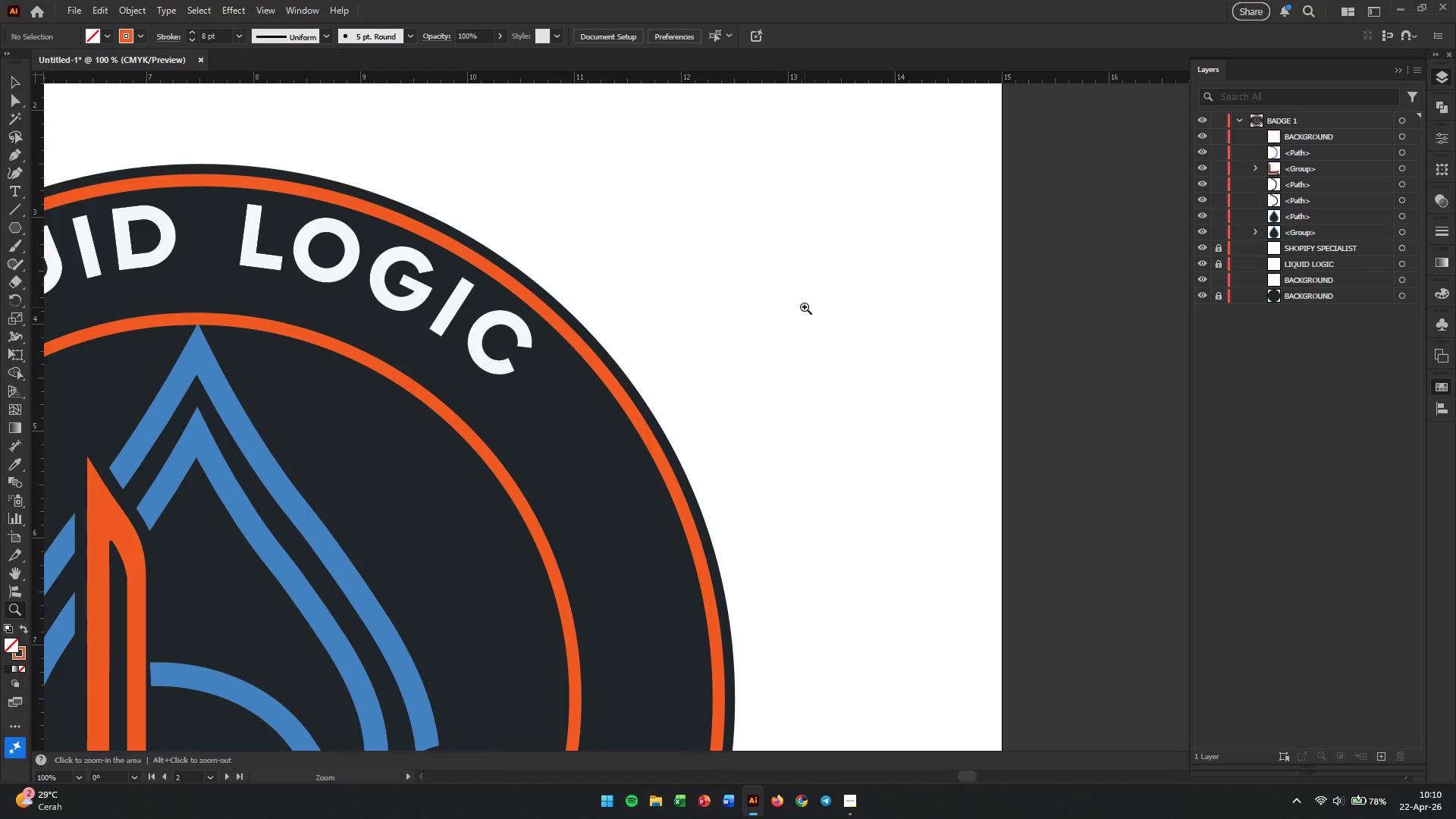 
hold_key(key=AltLeft, duration=0.53)
scroll: coordinate [753, 295], scroll_direction: down, amount: 4.0
 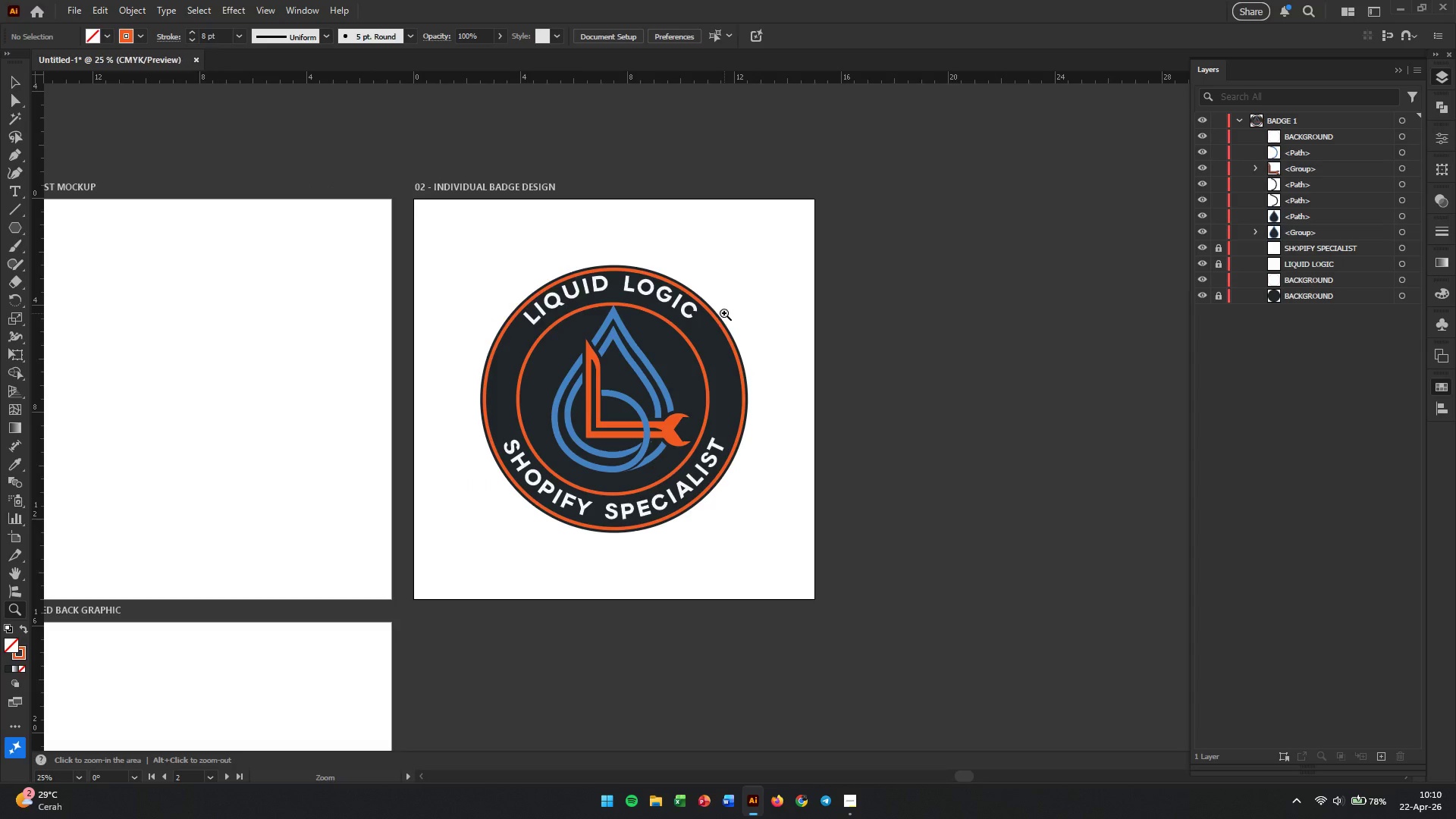 
hold_key(key=AltLeft, duration=0.31)
scroll: coordinate [722, 322], scroll_direction: up, amount: 1.0
 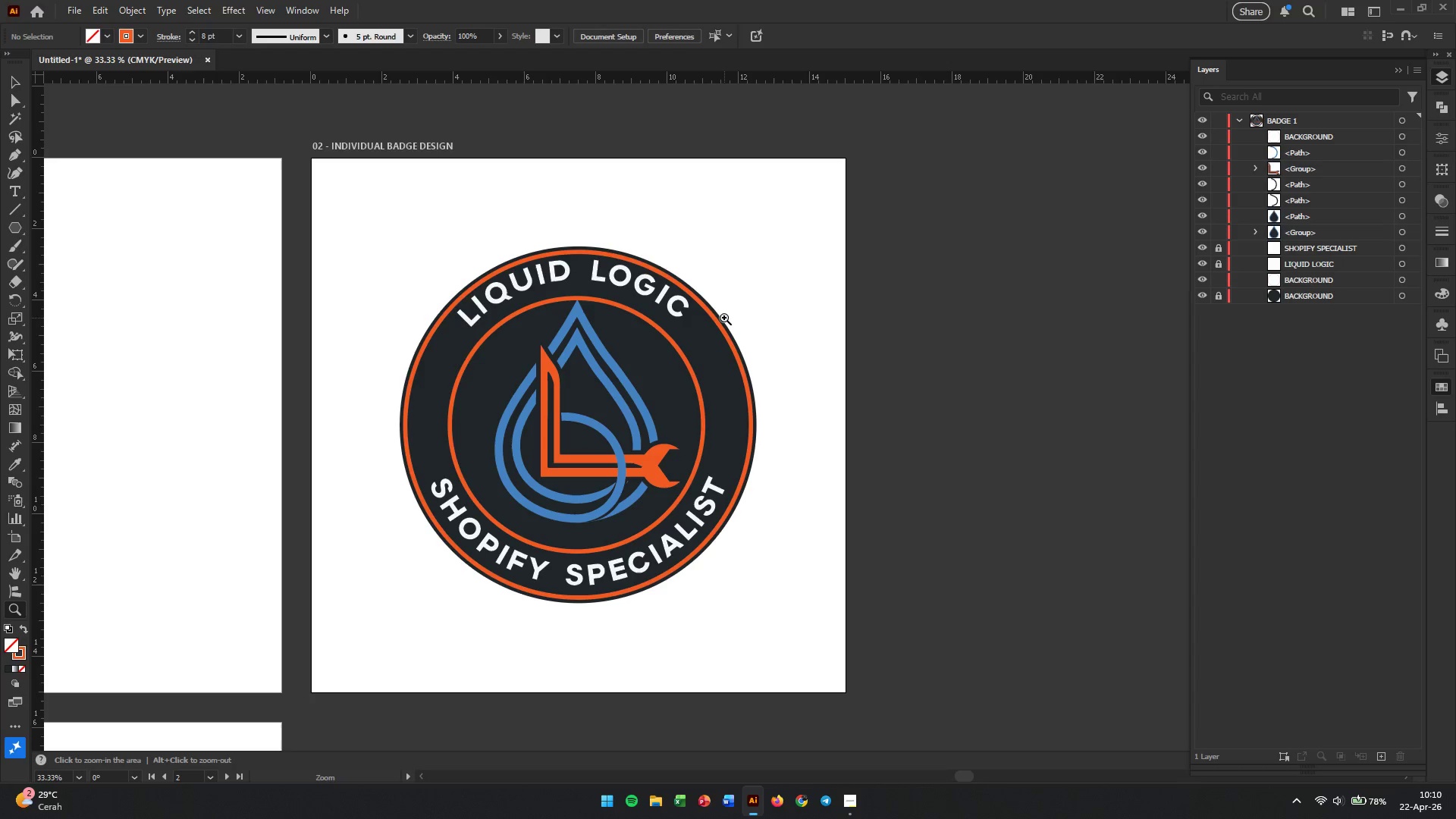 
key(V)
 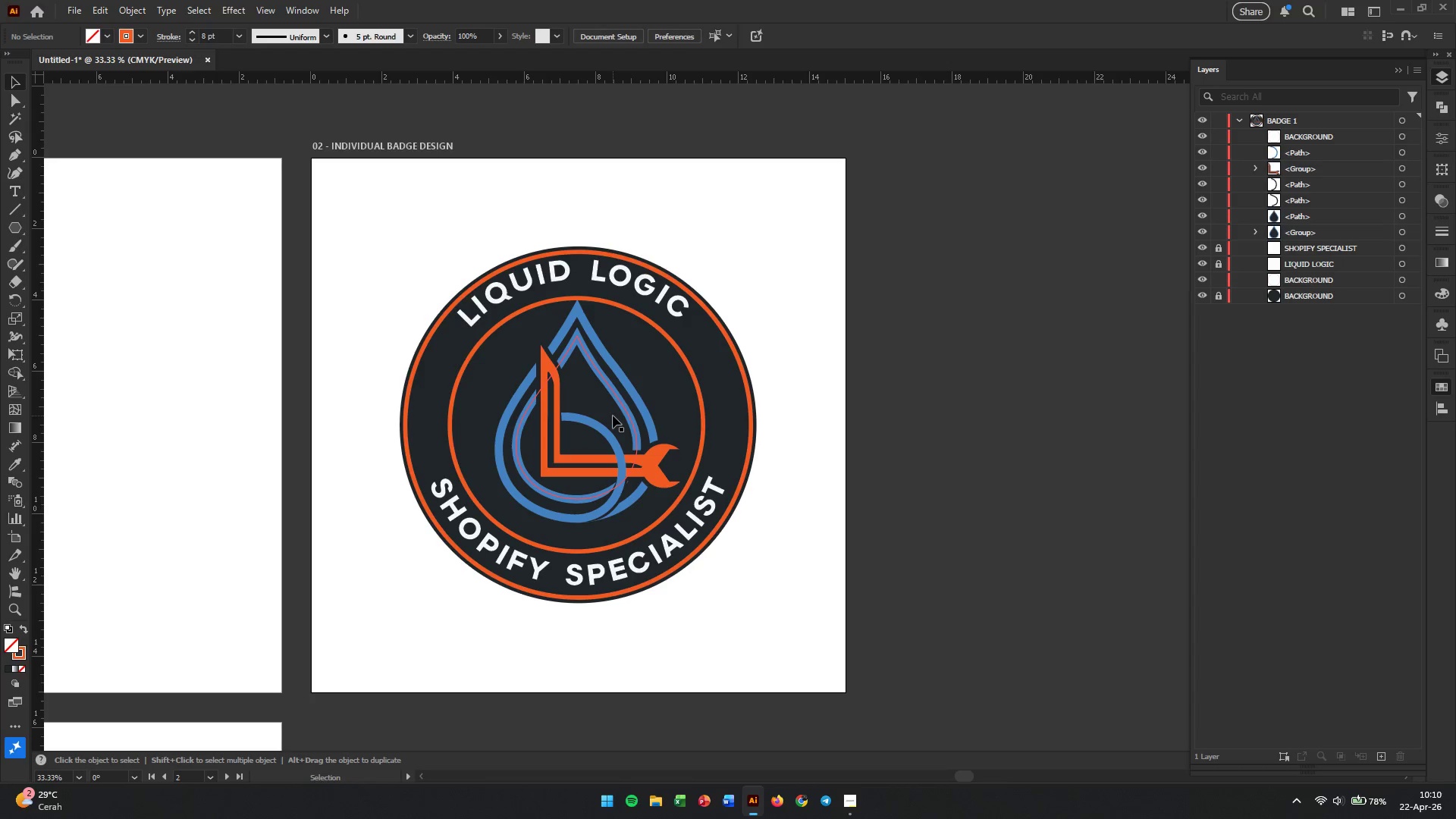 
hold_key(key=AltLeft, duration=0.41)
scroll: coordinate [613, 416], scroll_direction: up, amount: 2.0
 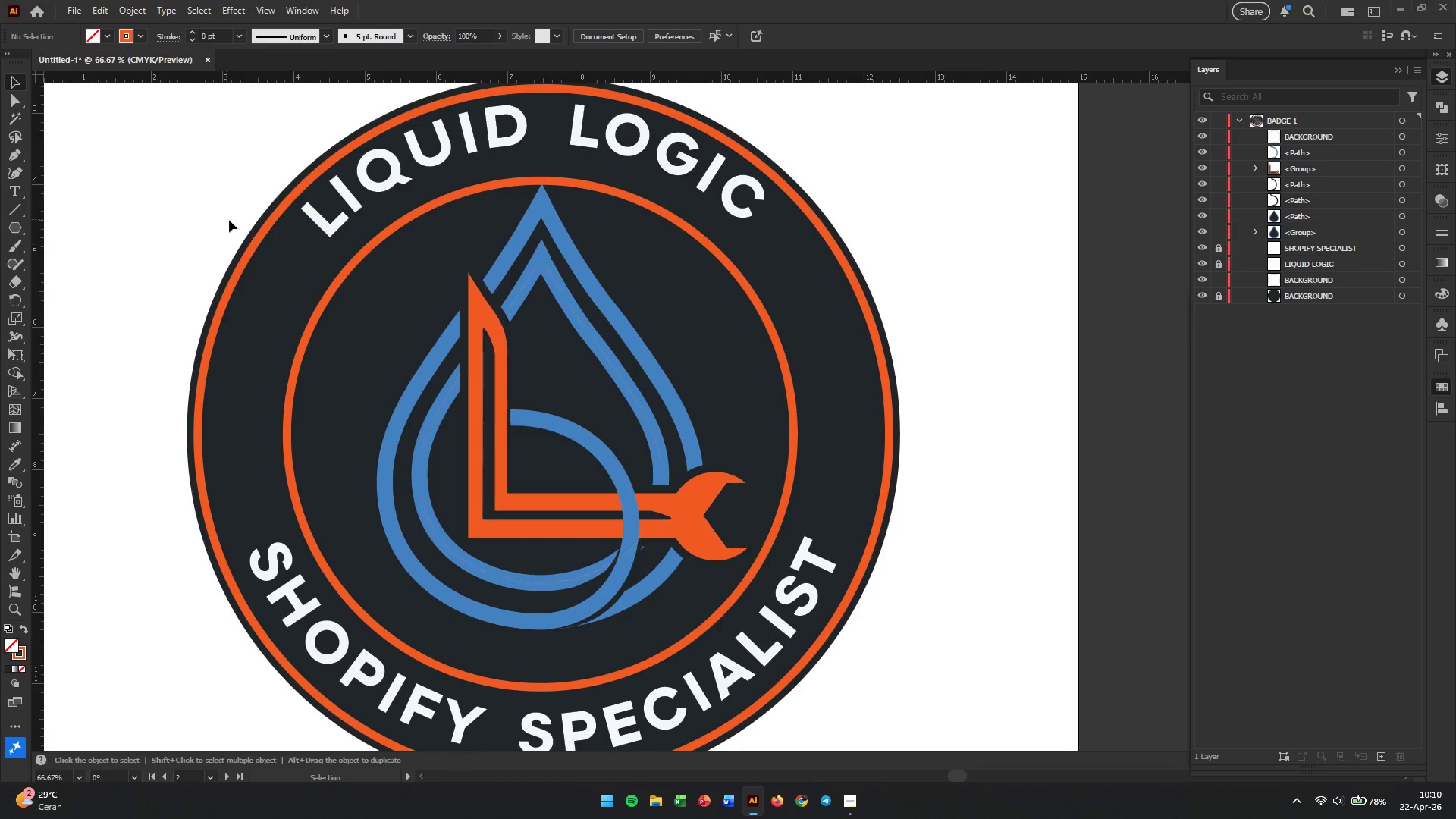 
left_click([122, 199])
 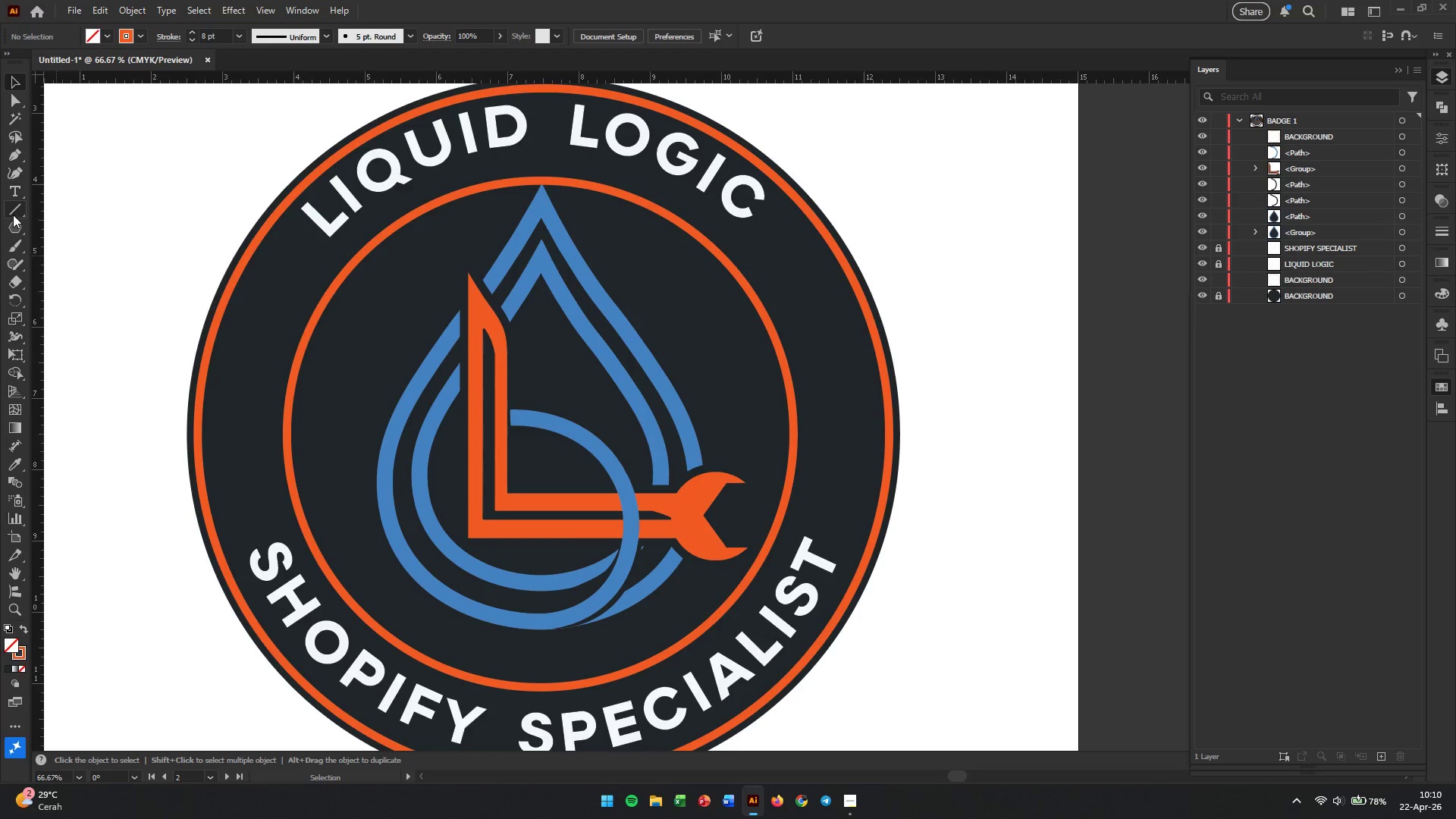 
hold_key(key=AltLeft, duration=0.33)
 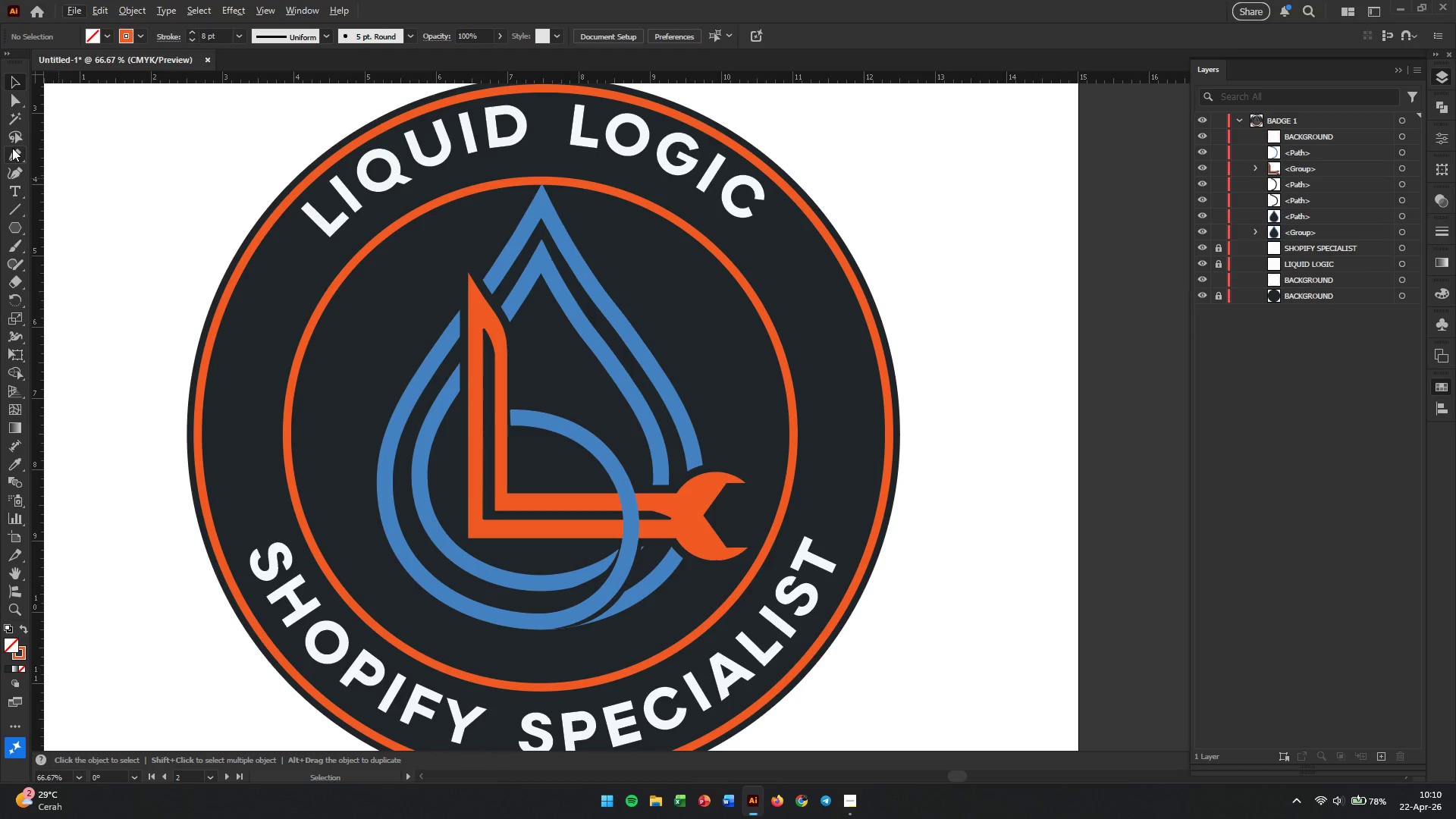 
left_click([14, 175])
 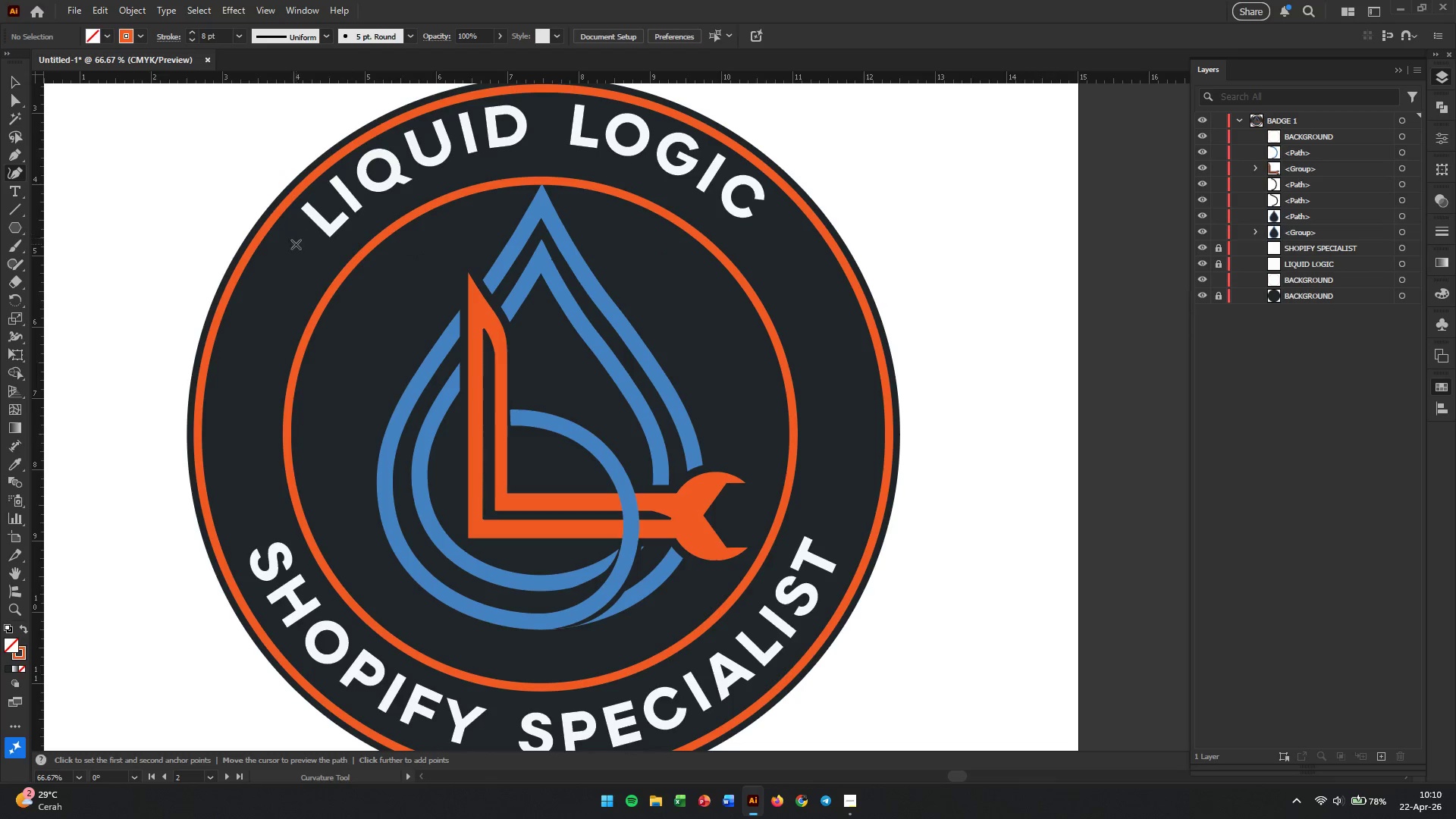 
wait(5.34)
 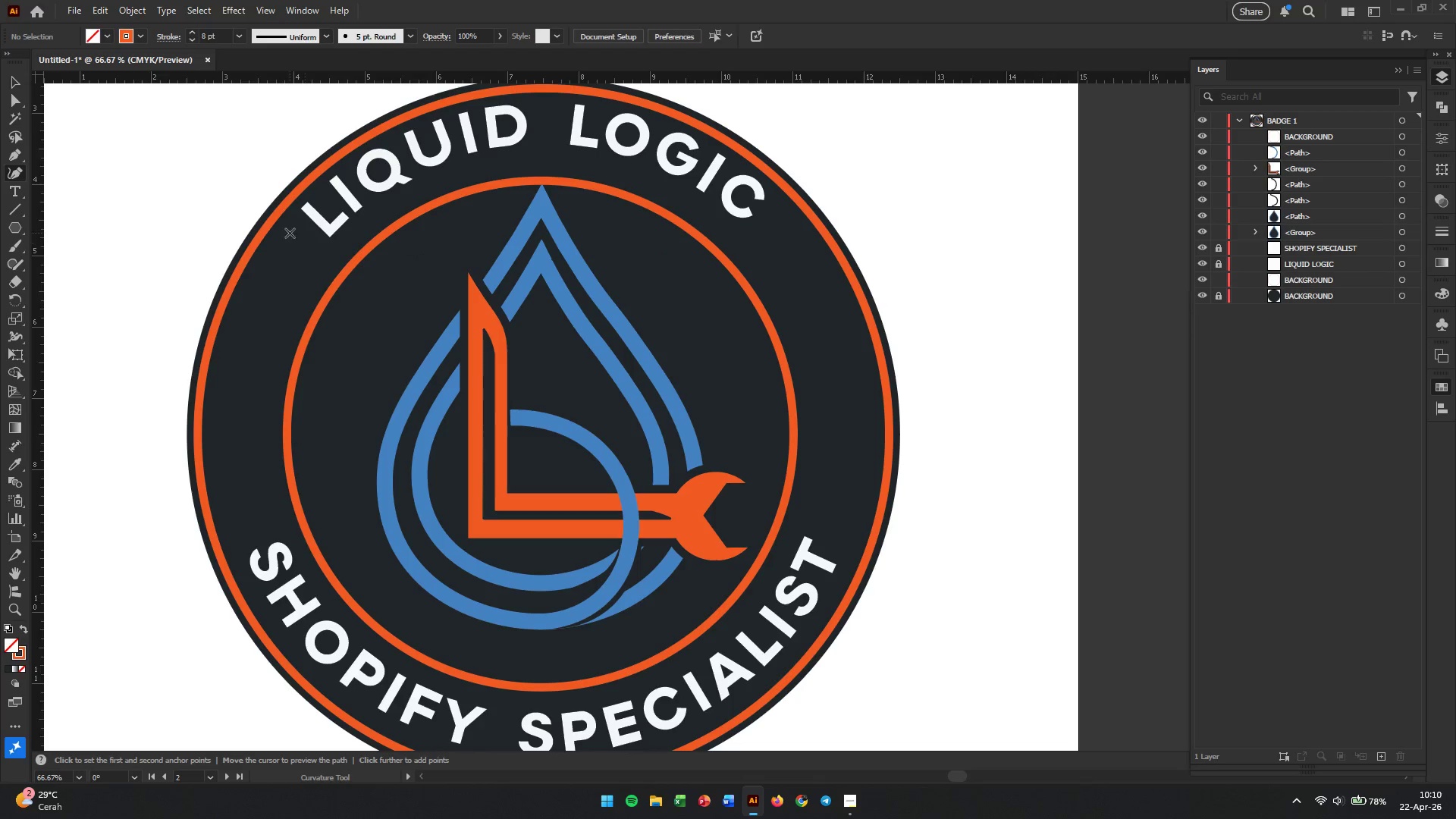 
left_click([280, 259])
 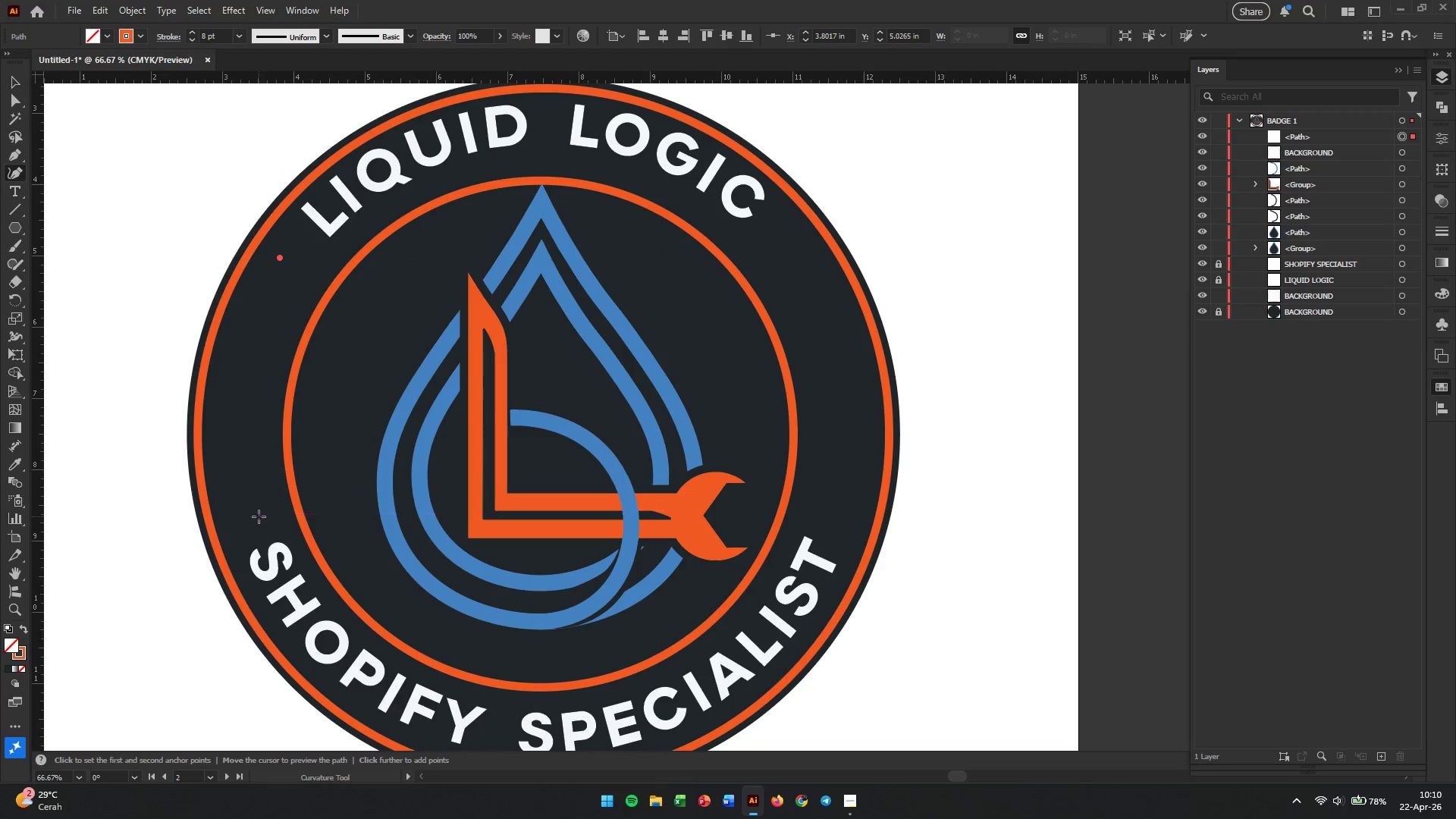 
hold_key(key=ShiftLeft, duration=0.61)
 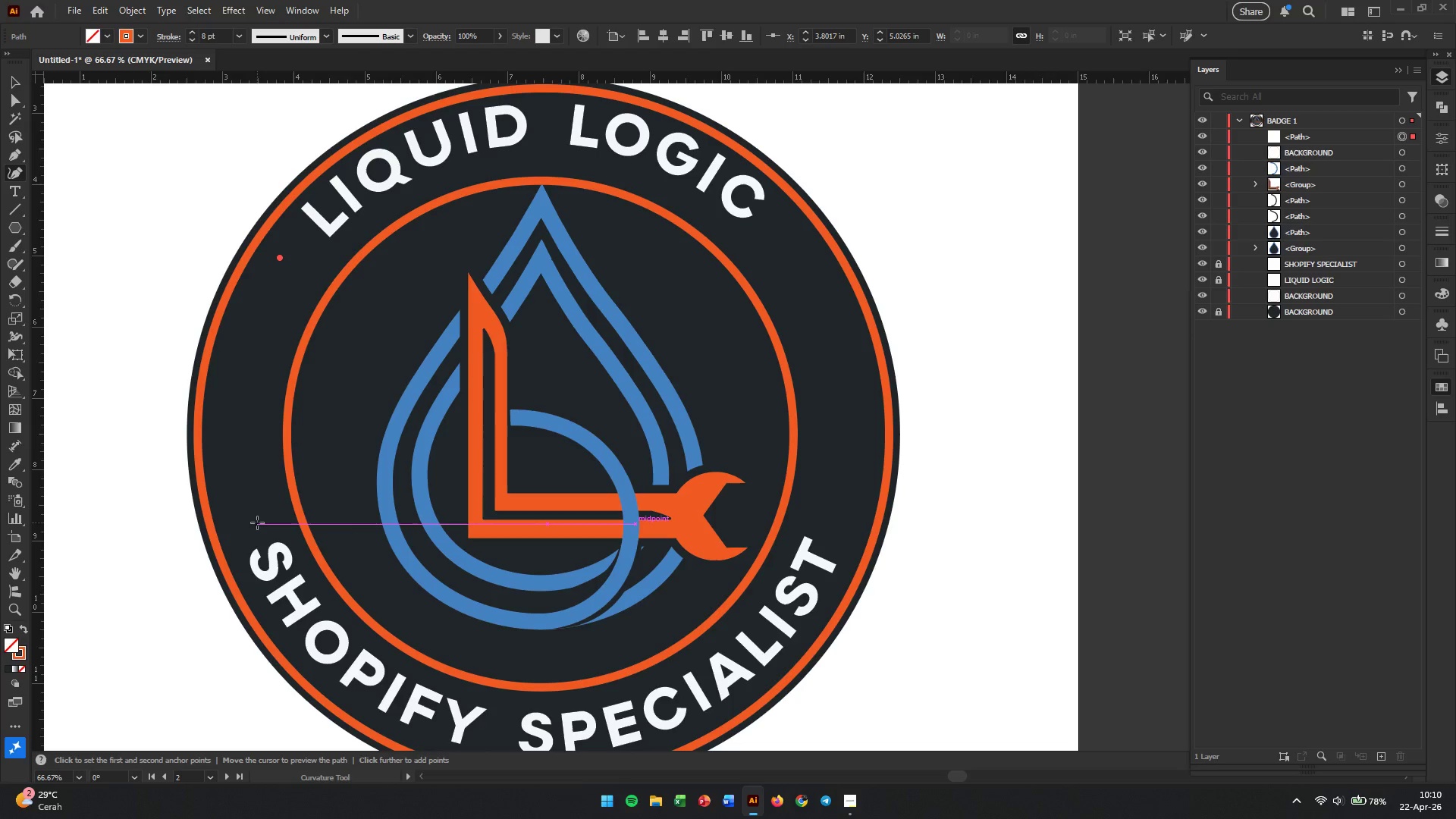 
left_click([257, 522])
 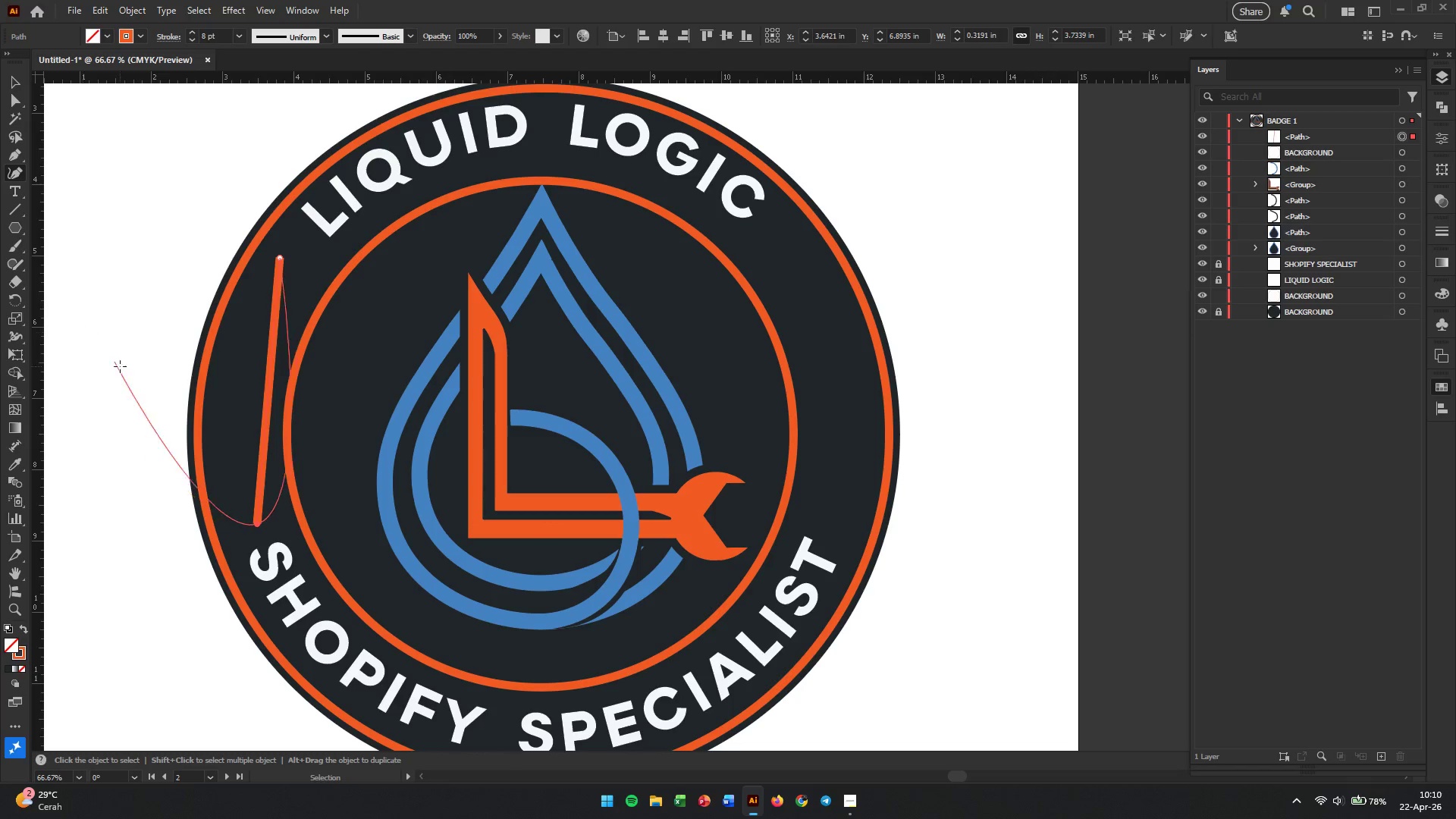 
wait(6.28)
 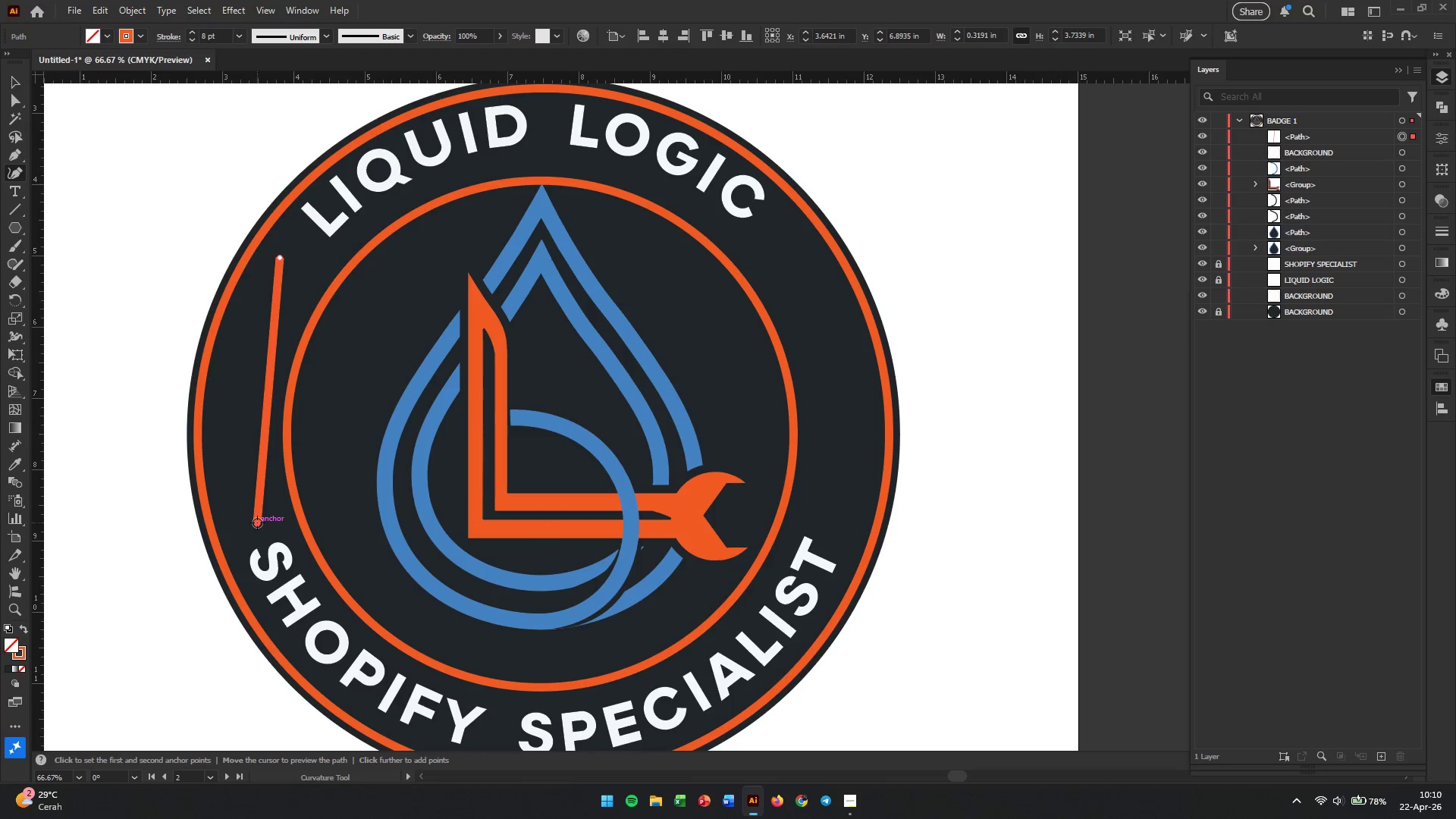 
left_click([22, 79])
 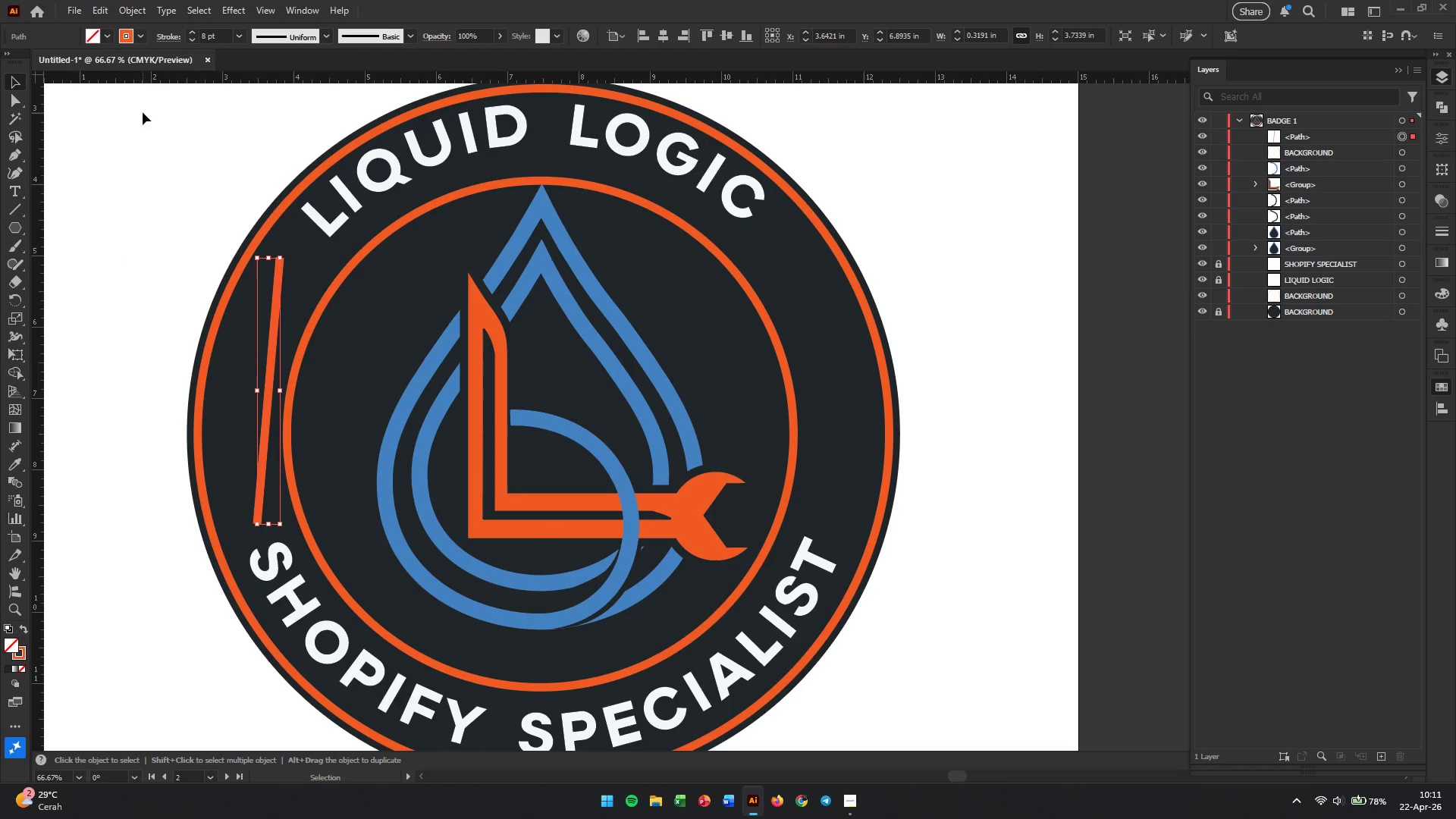 
left_click([143, 38])
 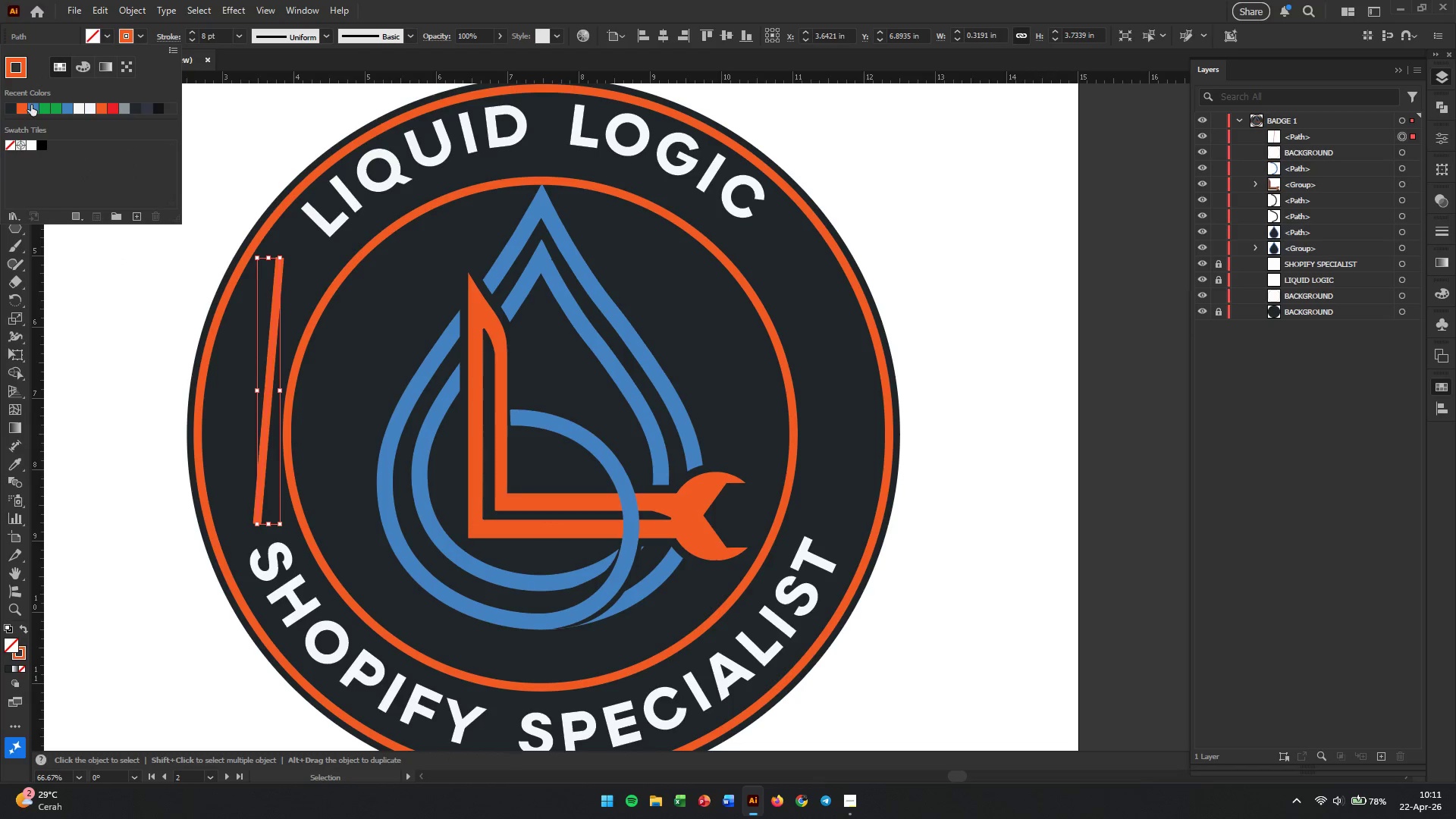 
left_click([30, 108])
 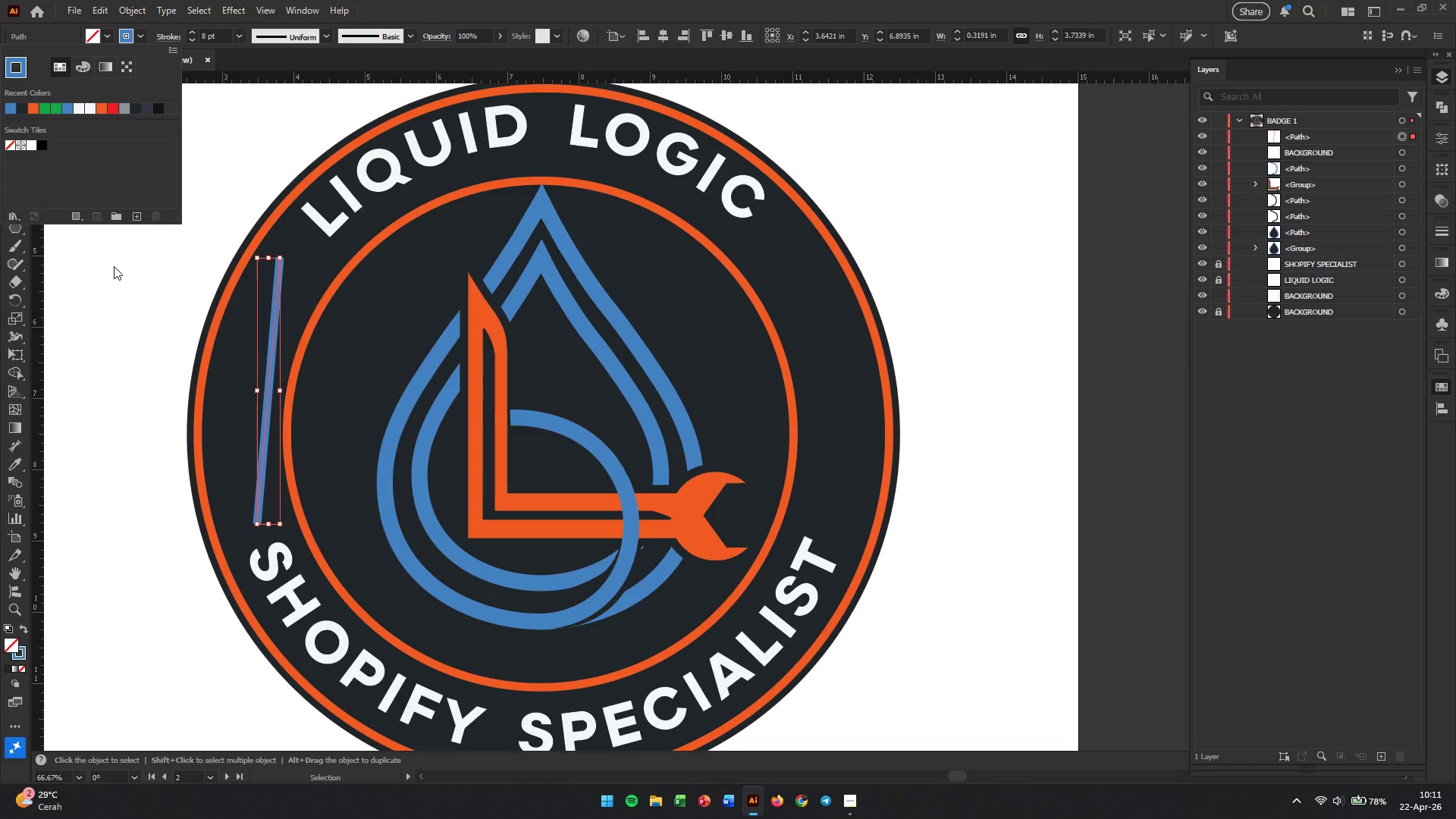 
left_click([108, 283])
 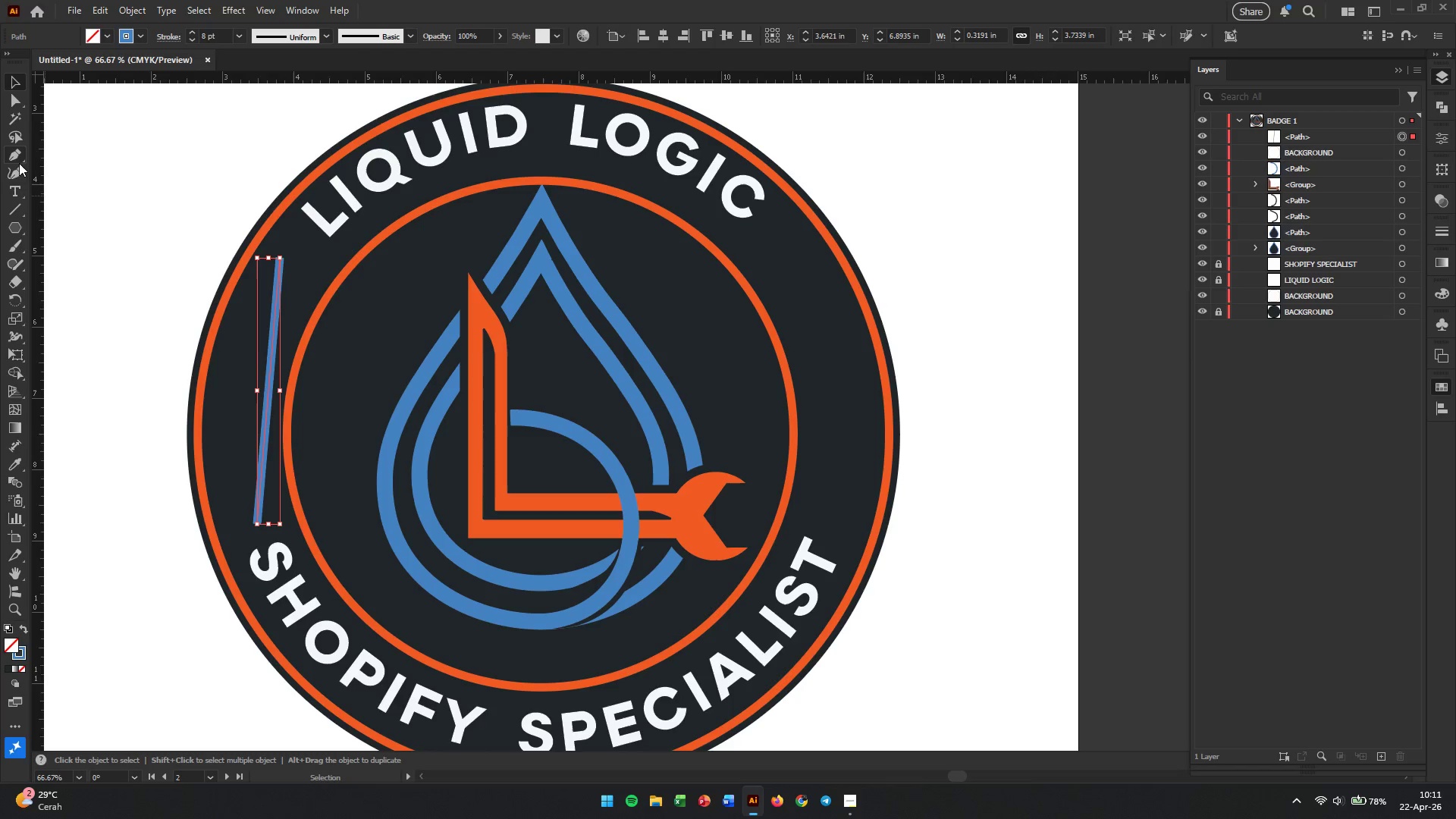 
left_click([16, 172])
 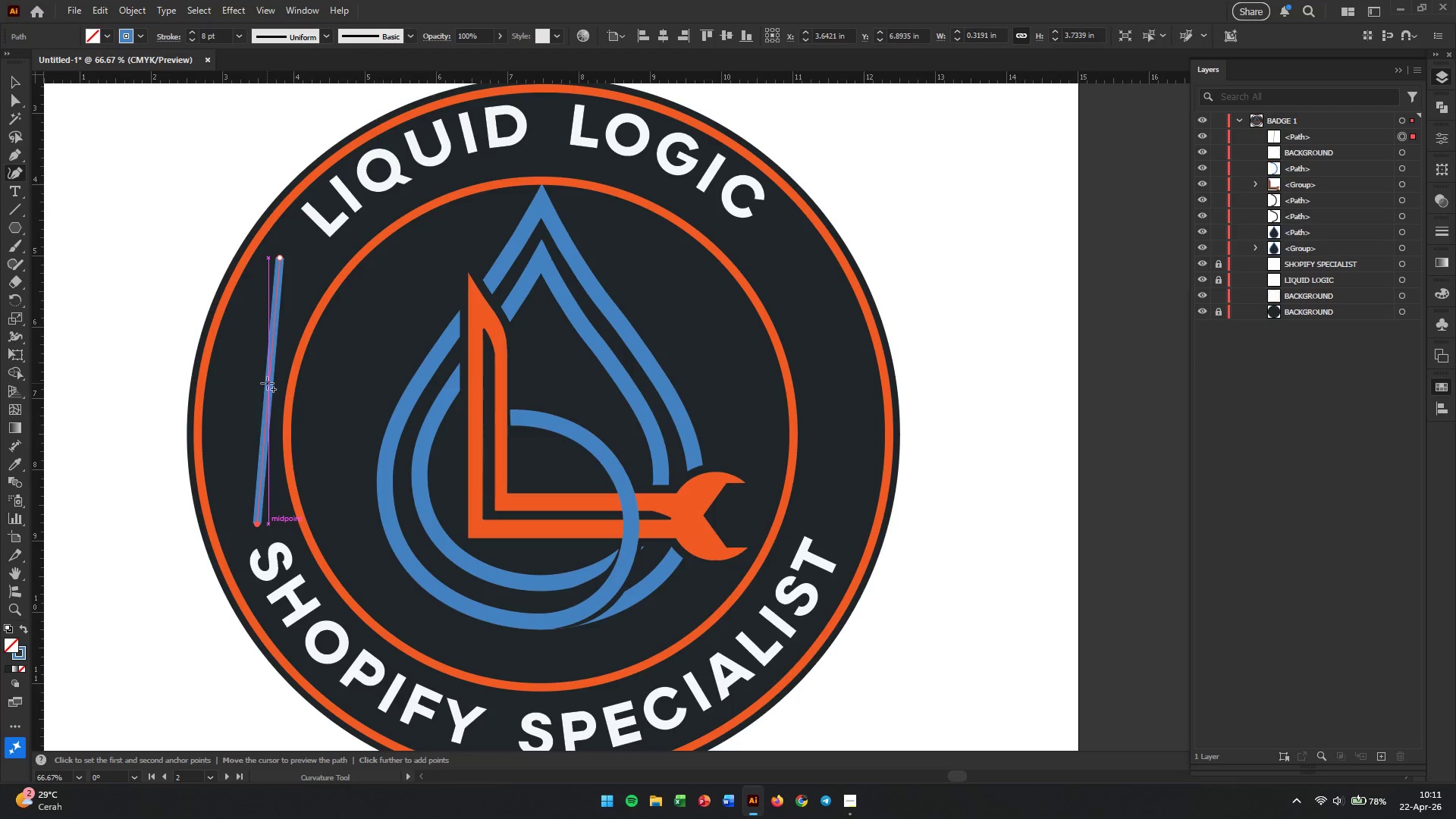 
left_click_drag(start_coordinate=[267, 388], to_coordinate=[230, 413])
 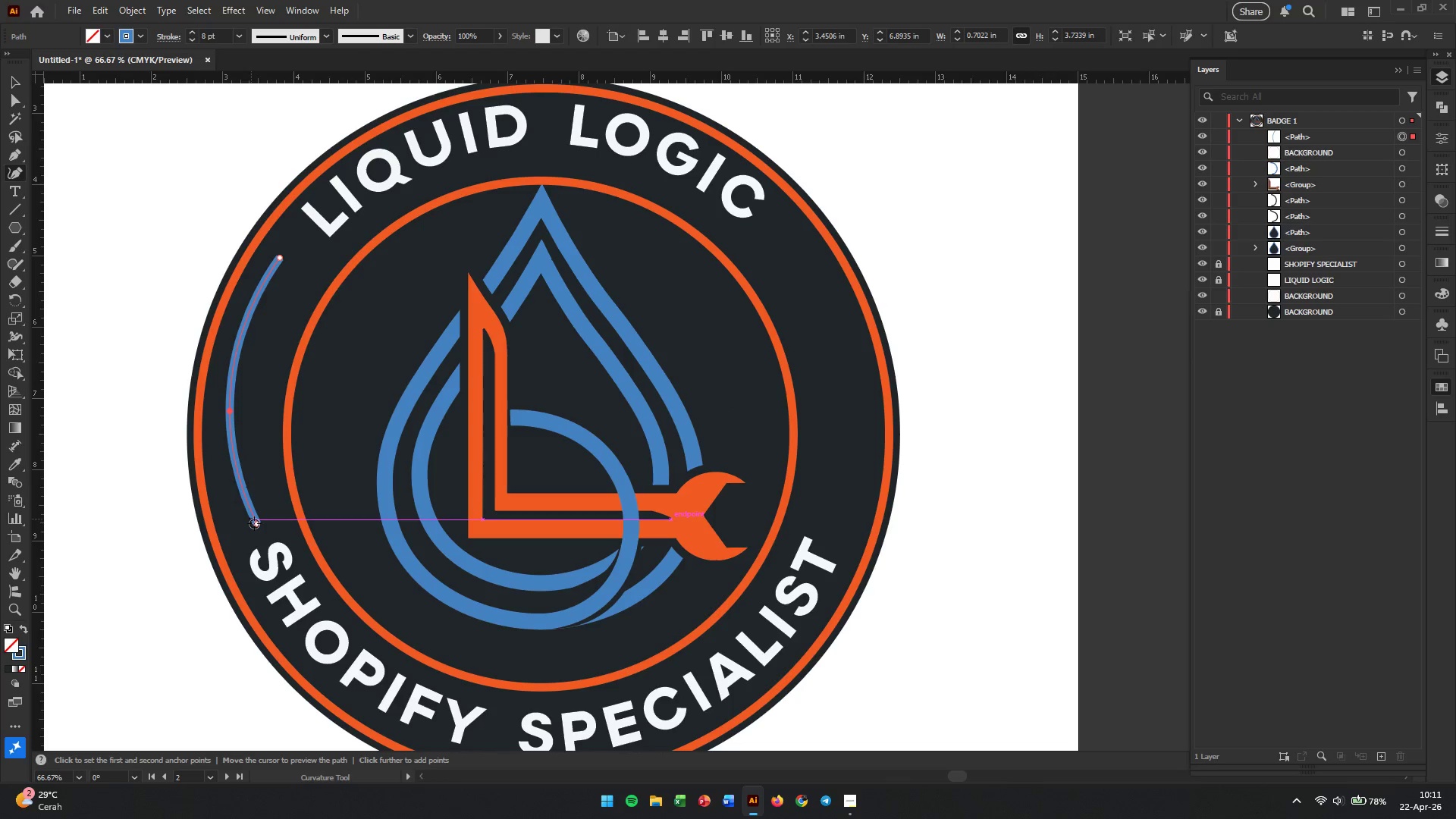 
left_click_drag(start_coordinate=[254, 523], to_coordinate=[246, 524])
 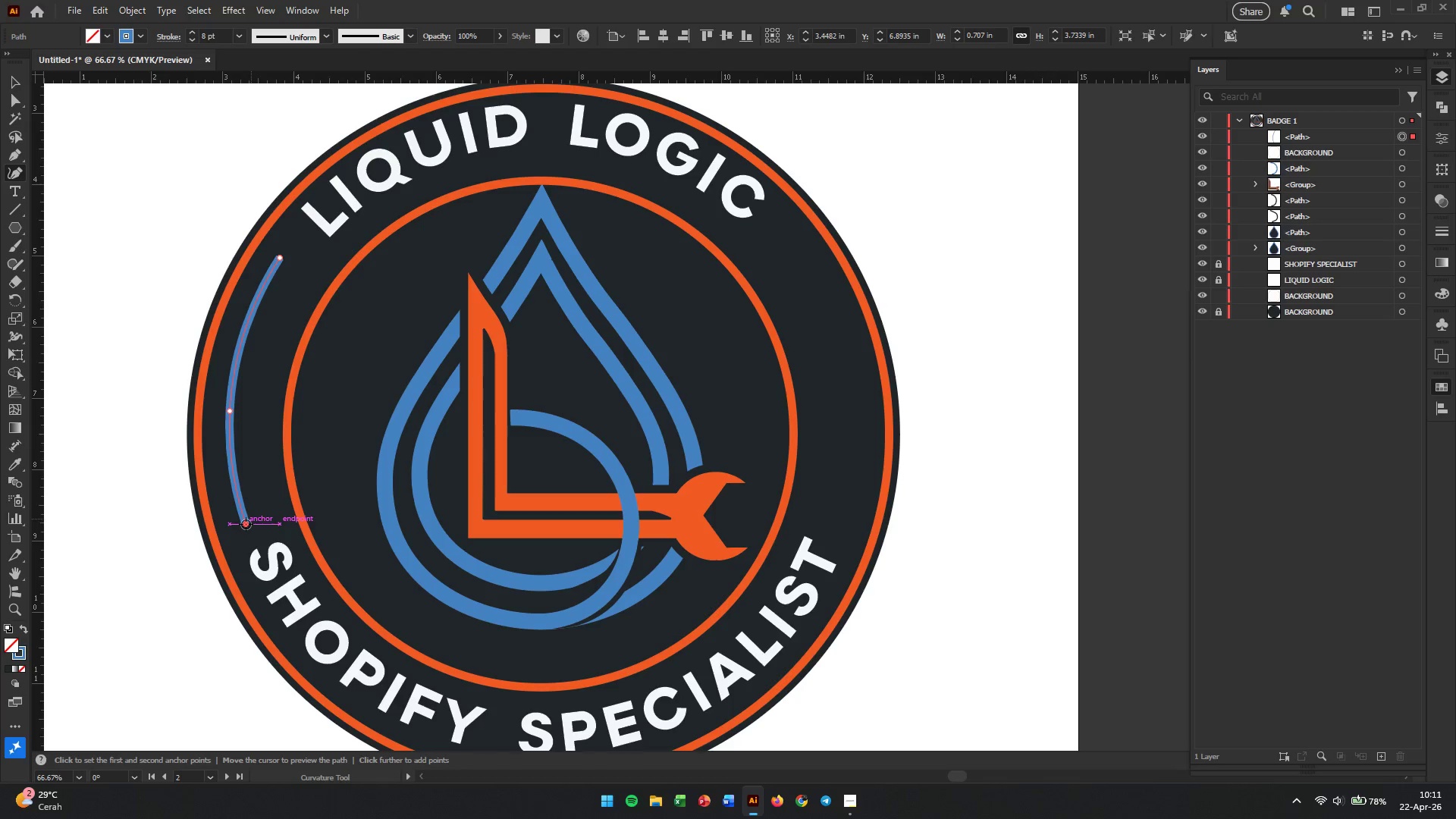 
key(Escape)
 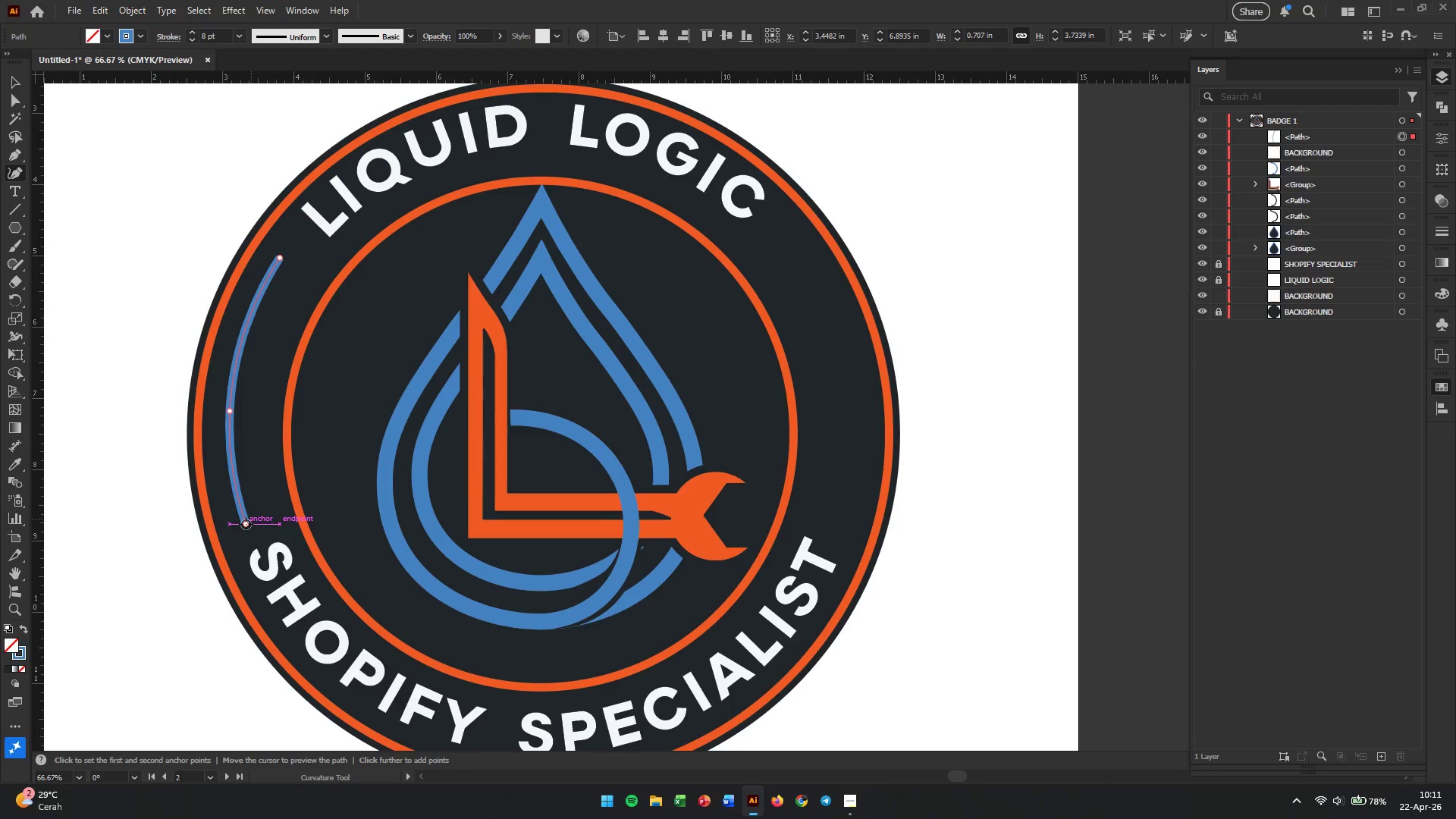 
key(Control+C)
 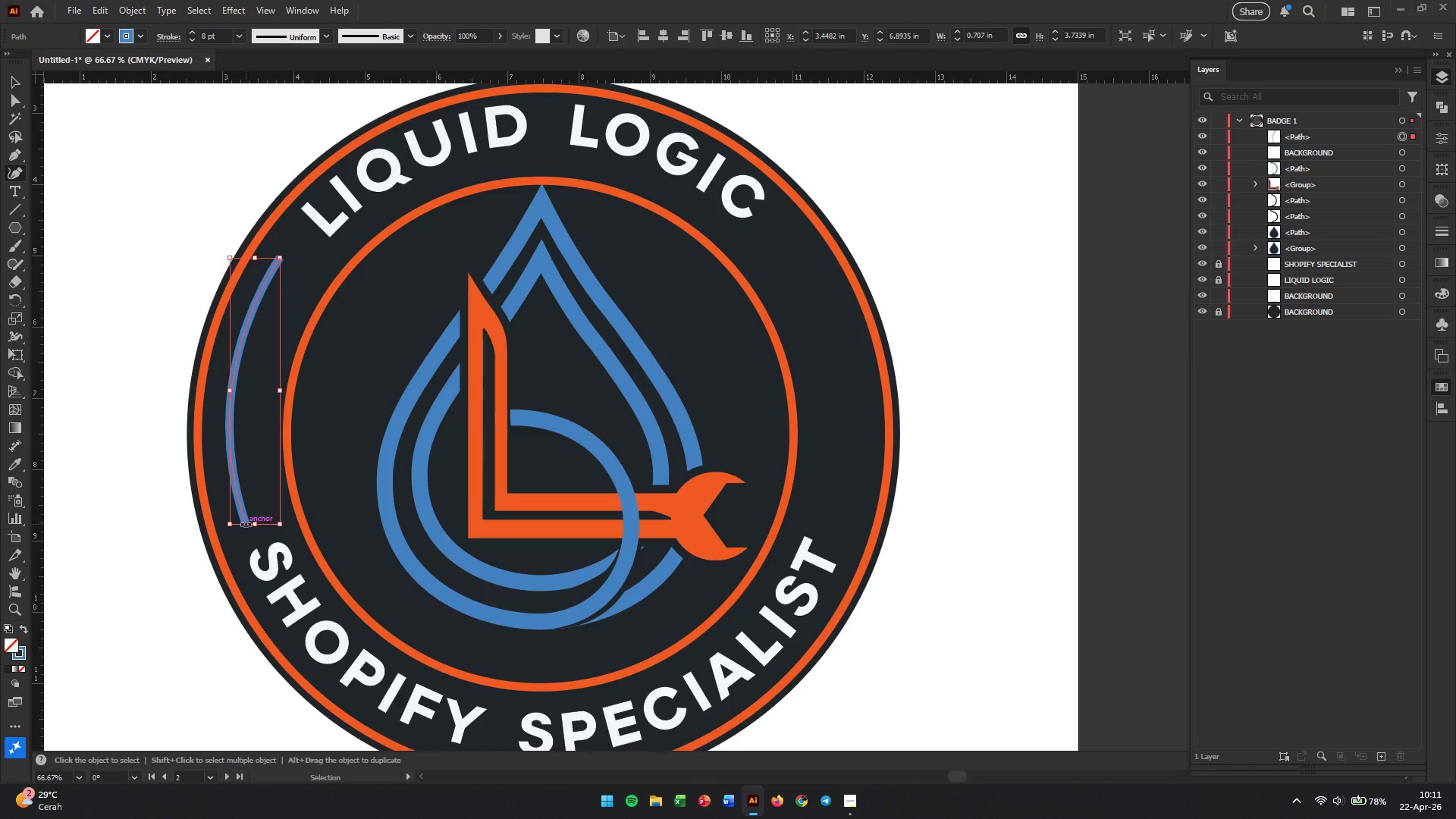 
key(Control+V)
 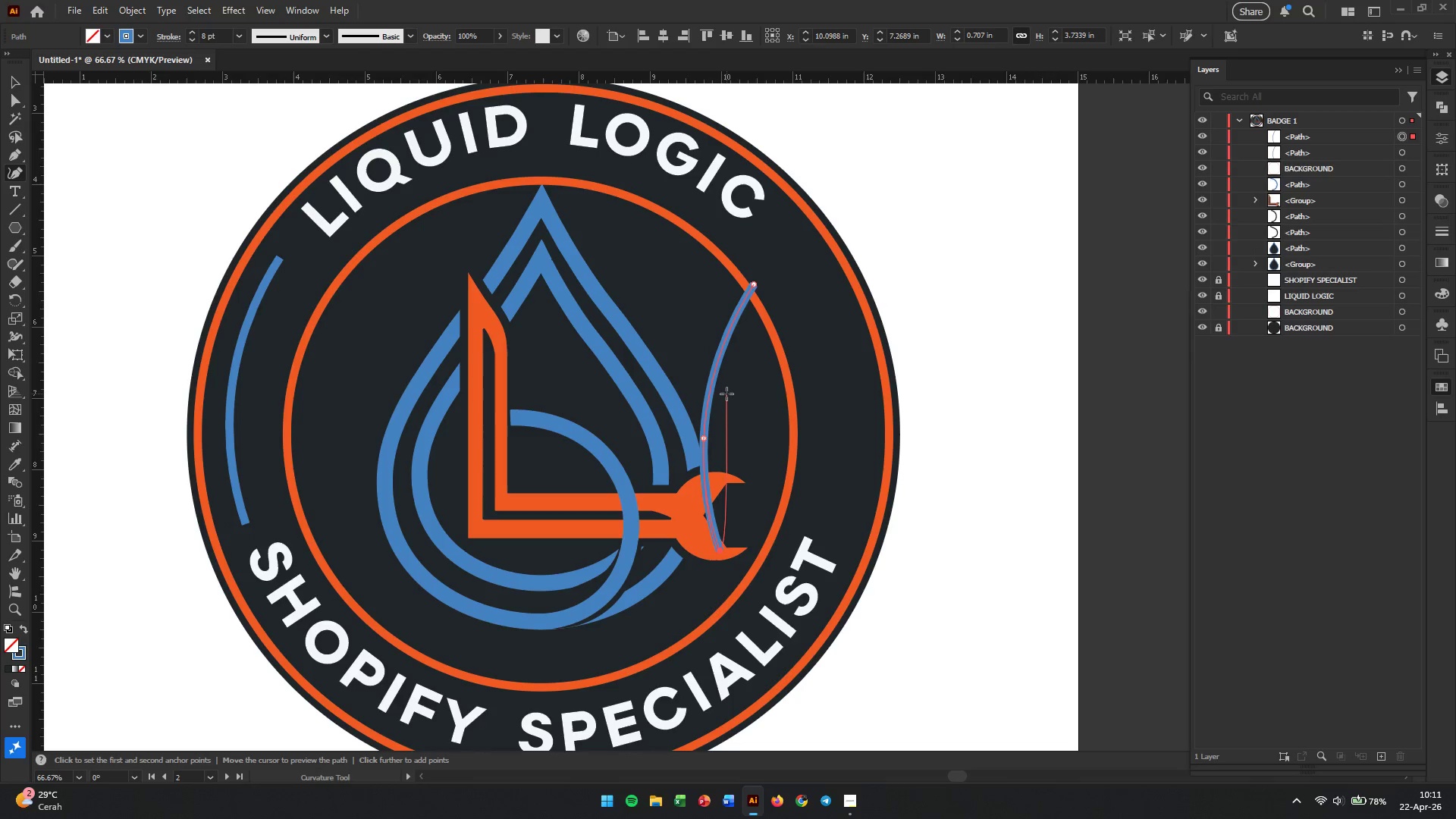 
key(Escape)
 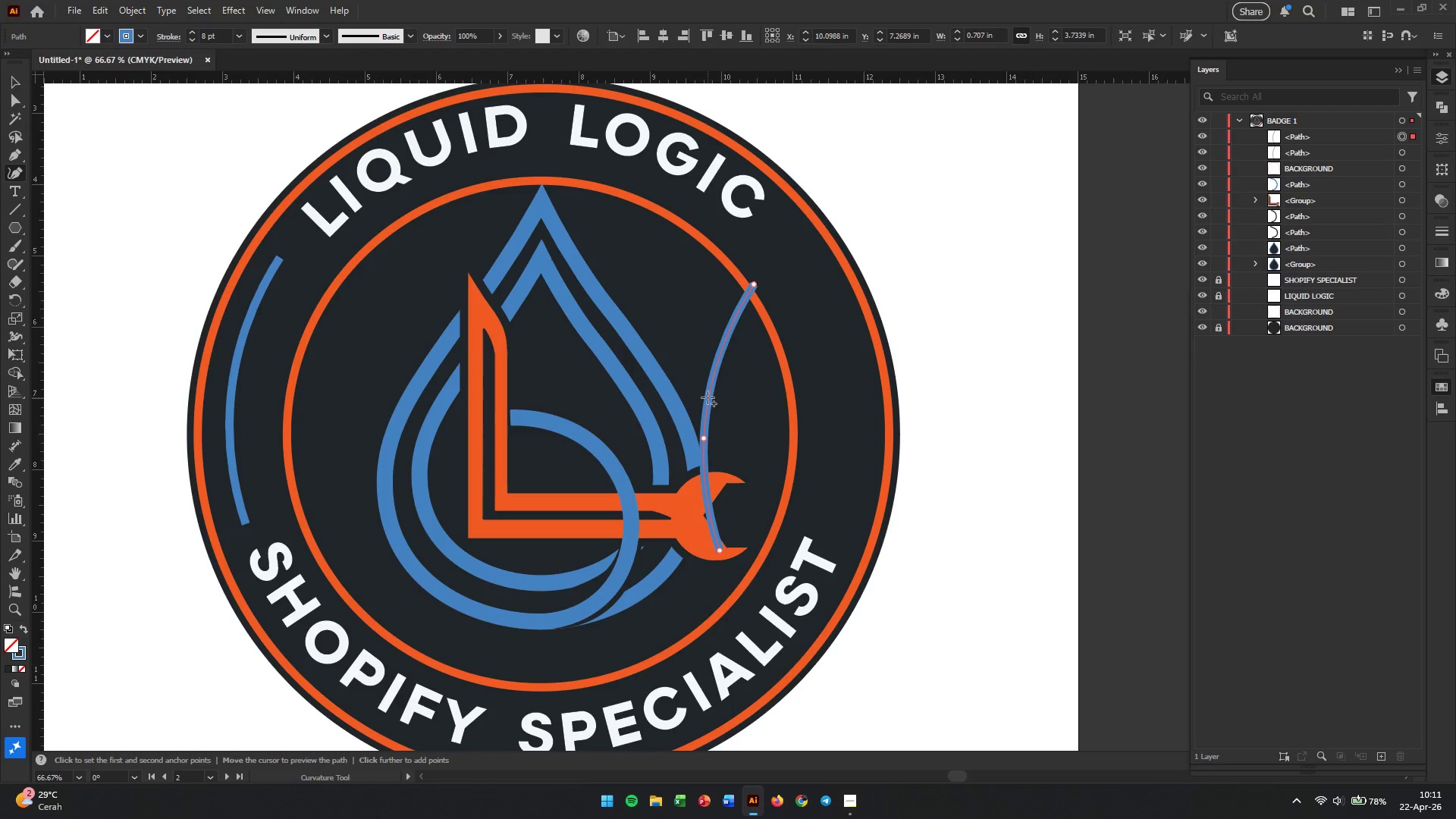 
key(V)
 